 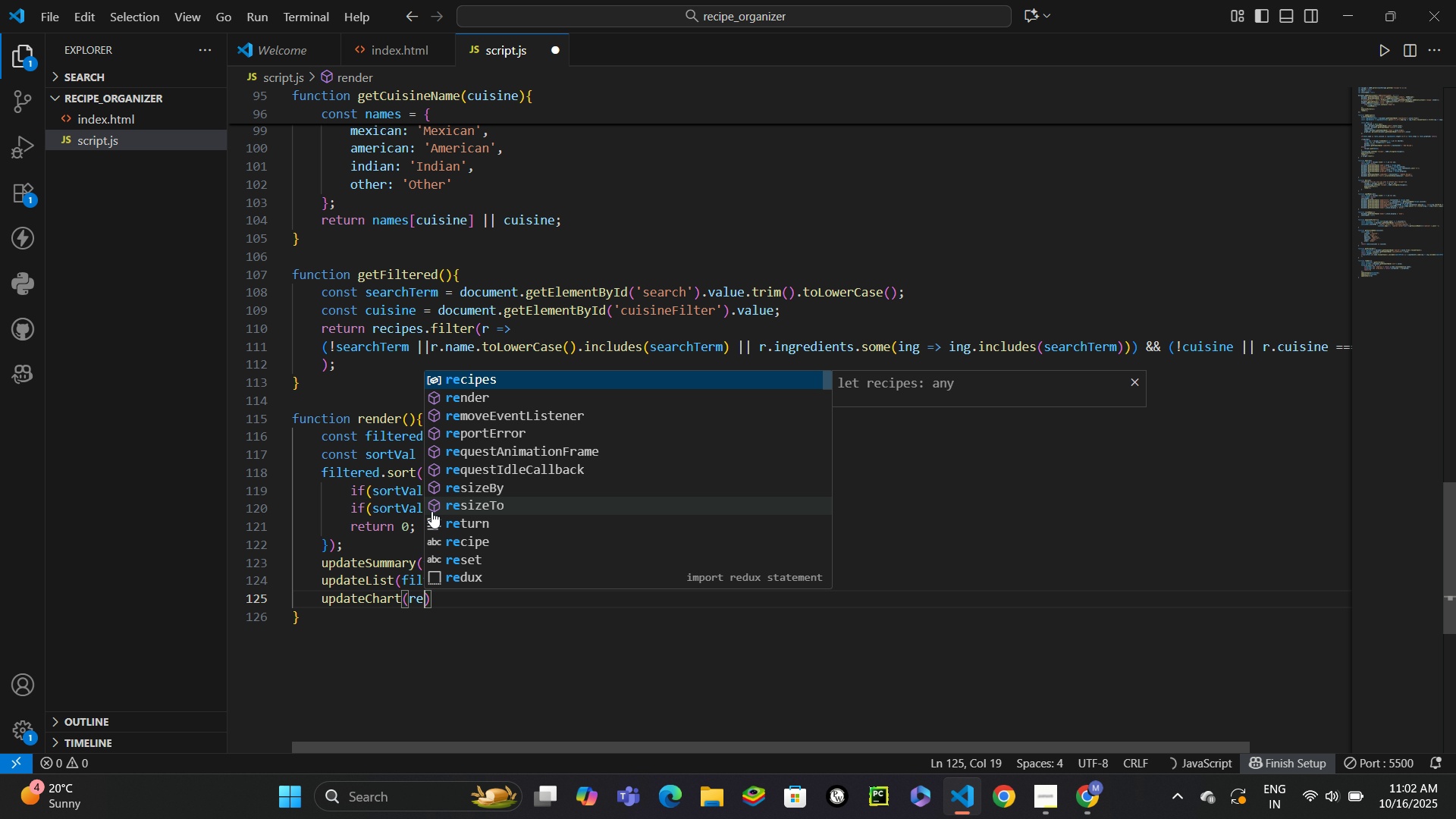 
key(ArrowRight)
 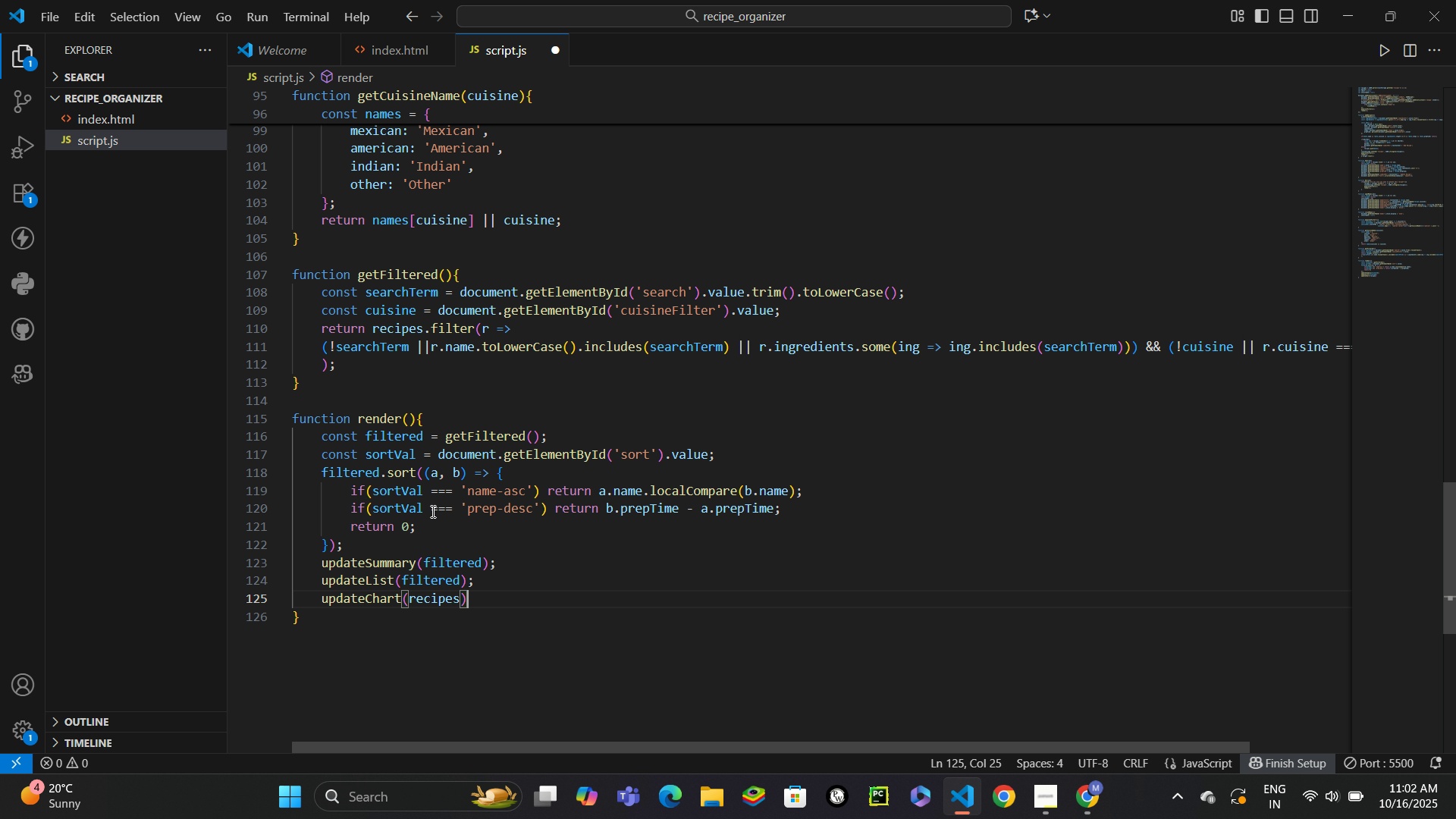 
key(Semicolon)
 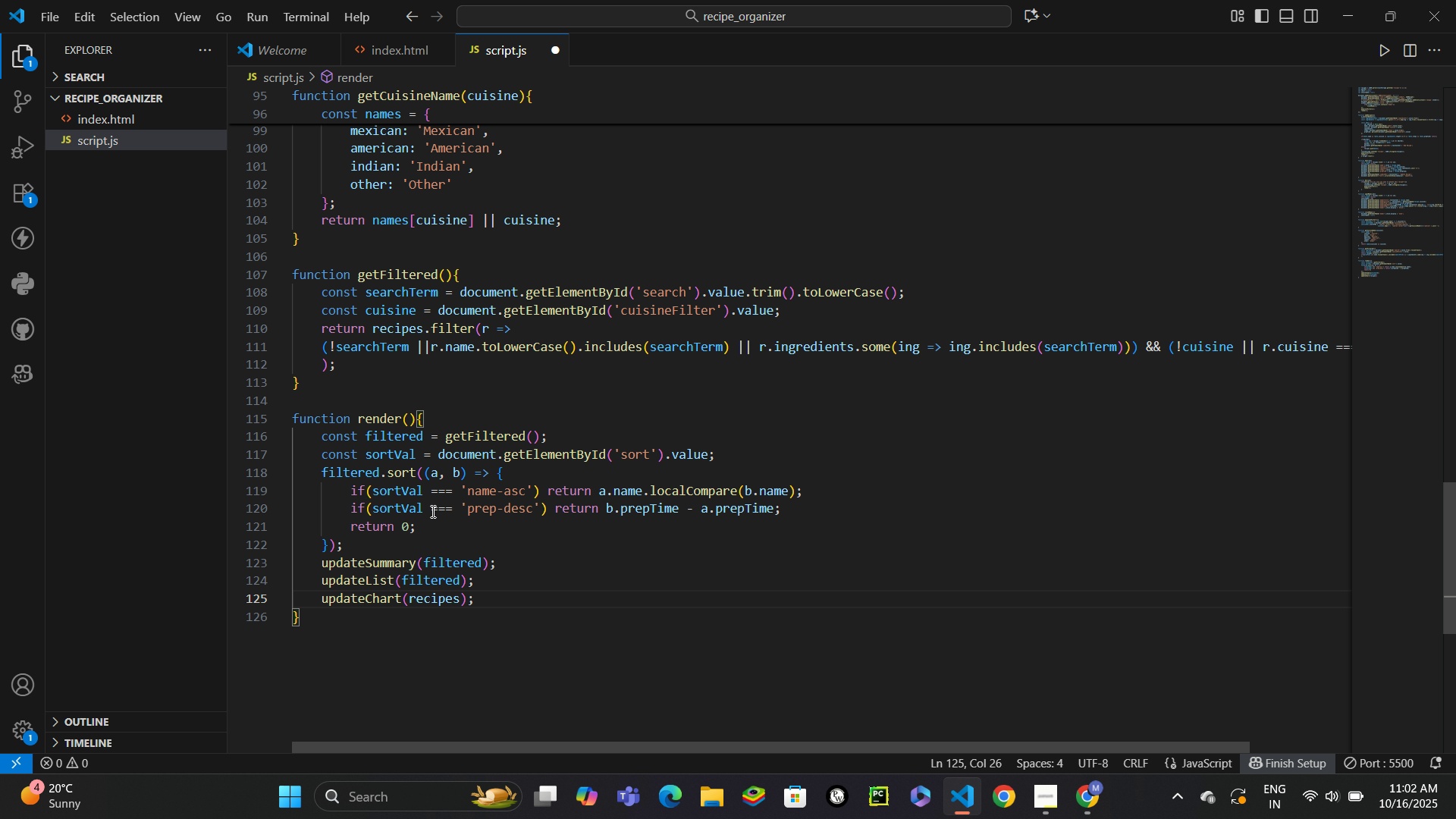 
key(ArrowDown)
 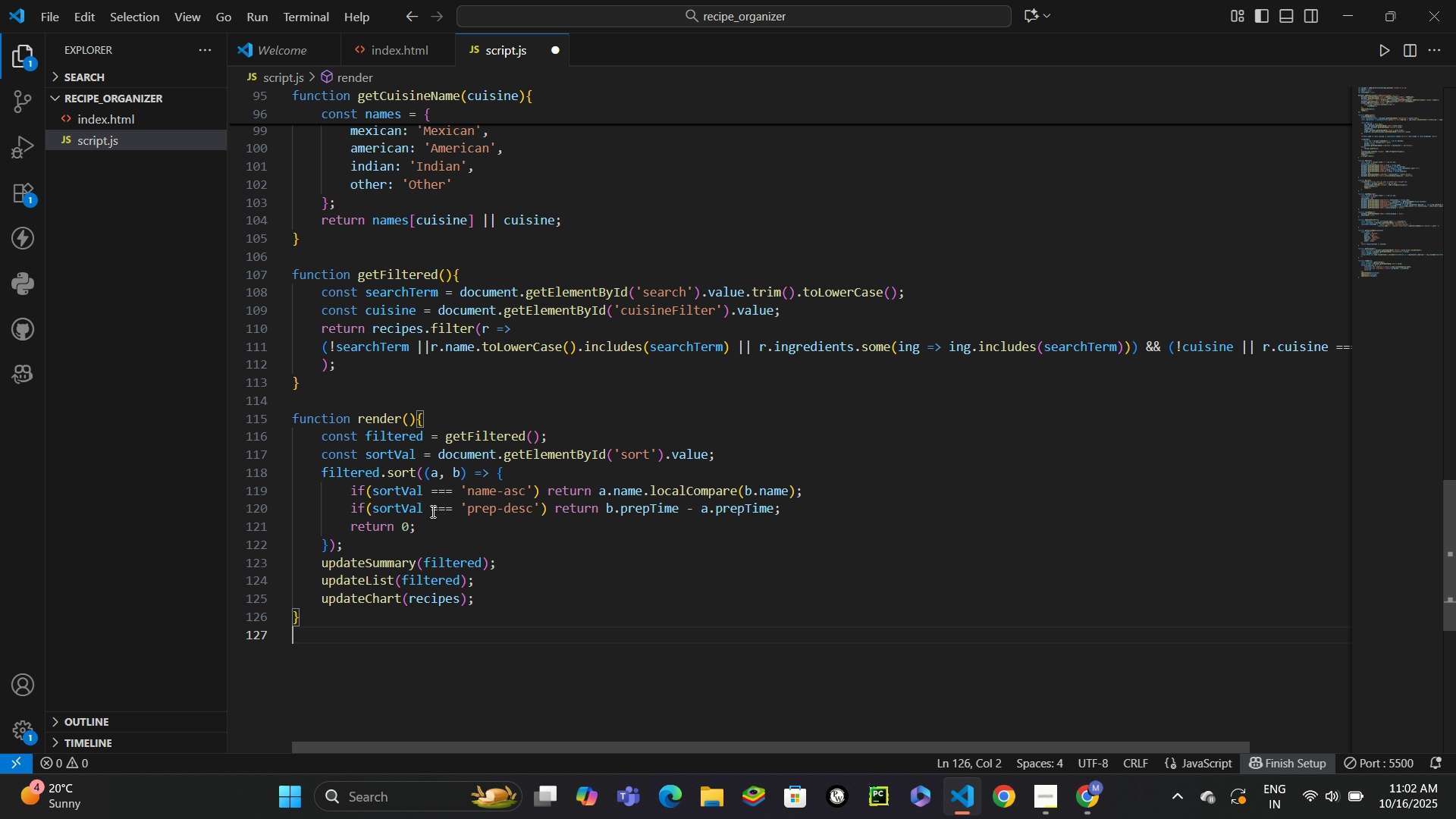 
key(Enter)
 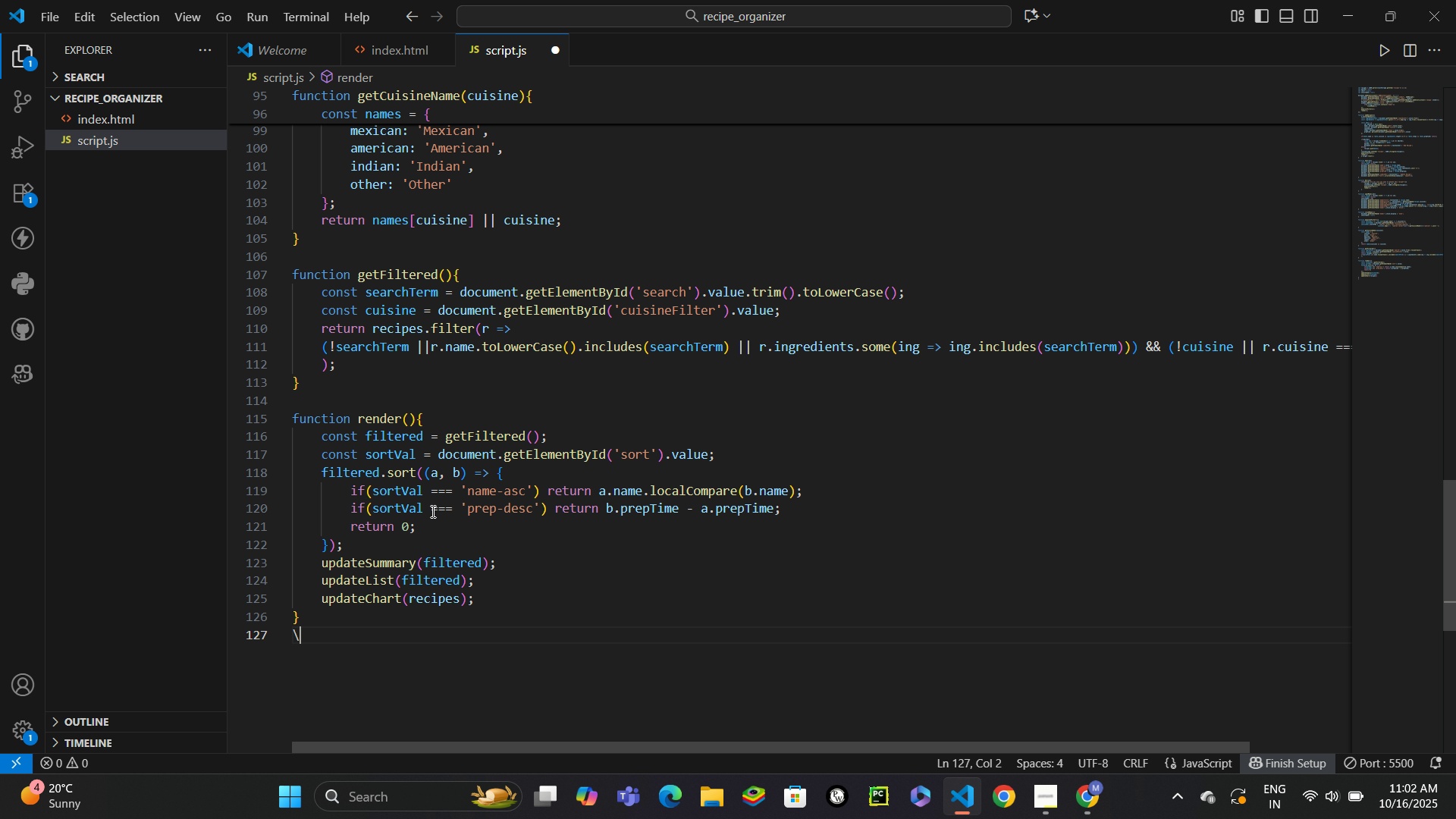 
key(Backslash)
 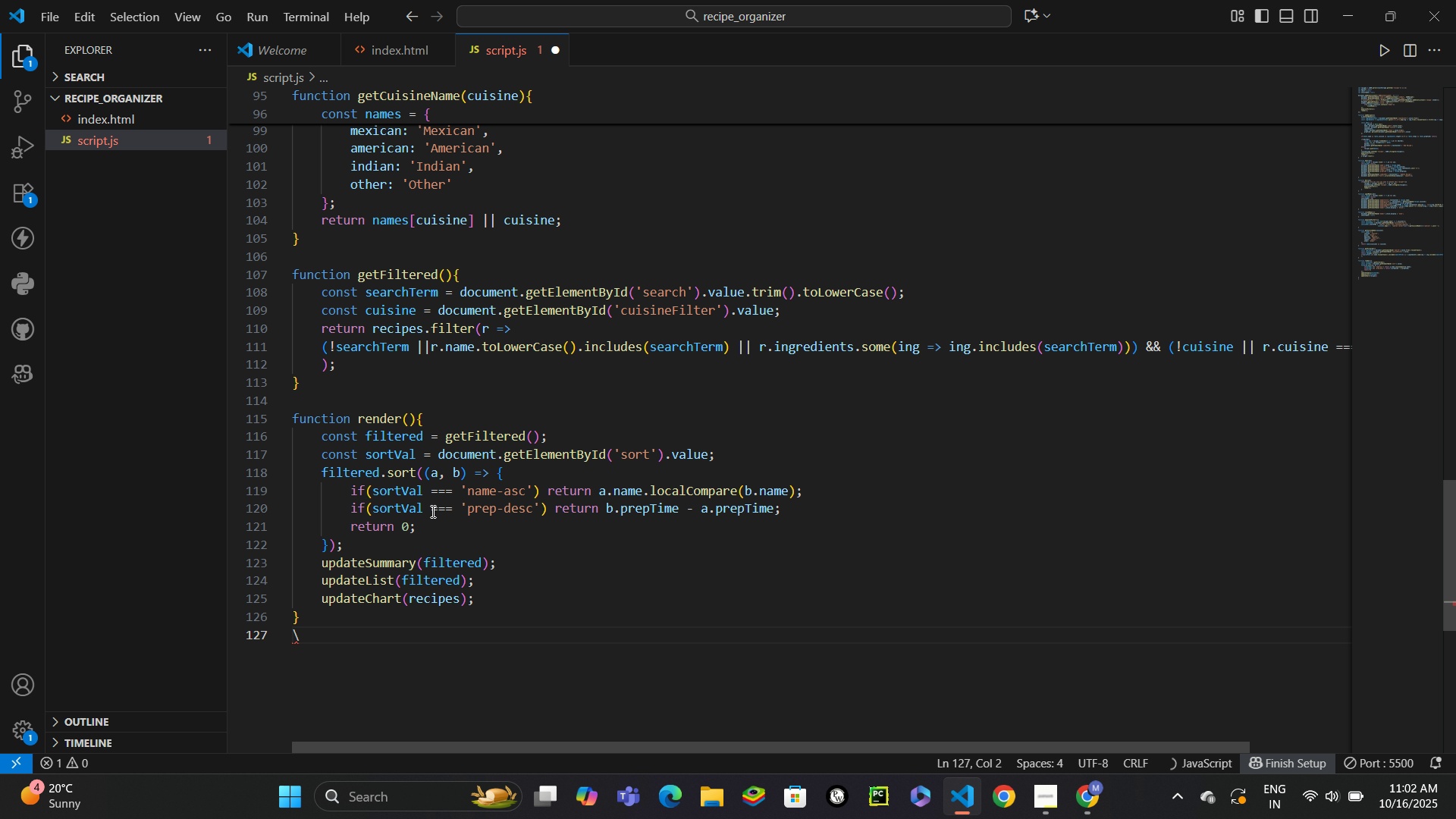 
key(Backspace)
 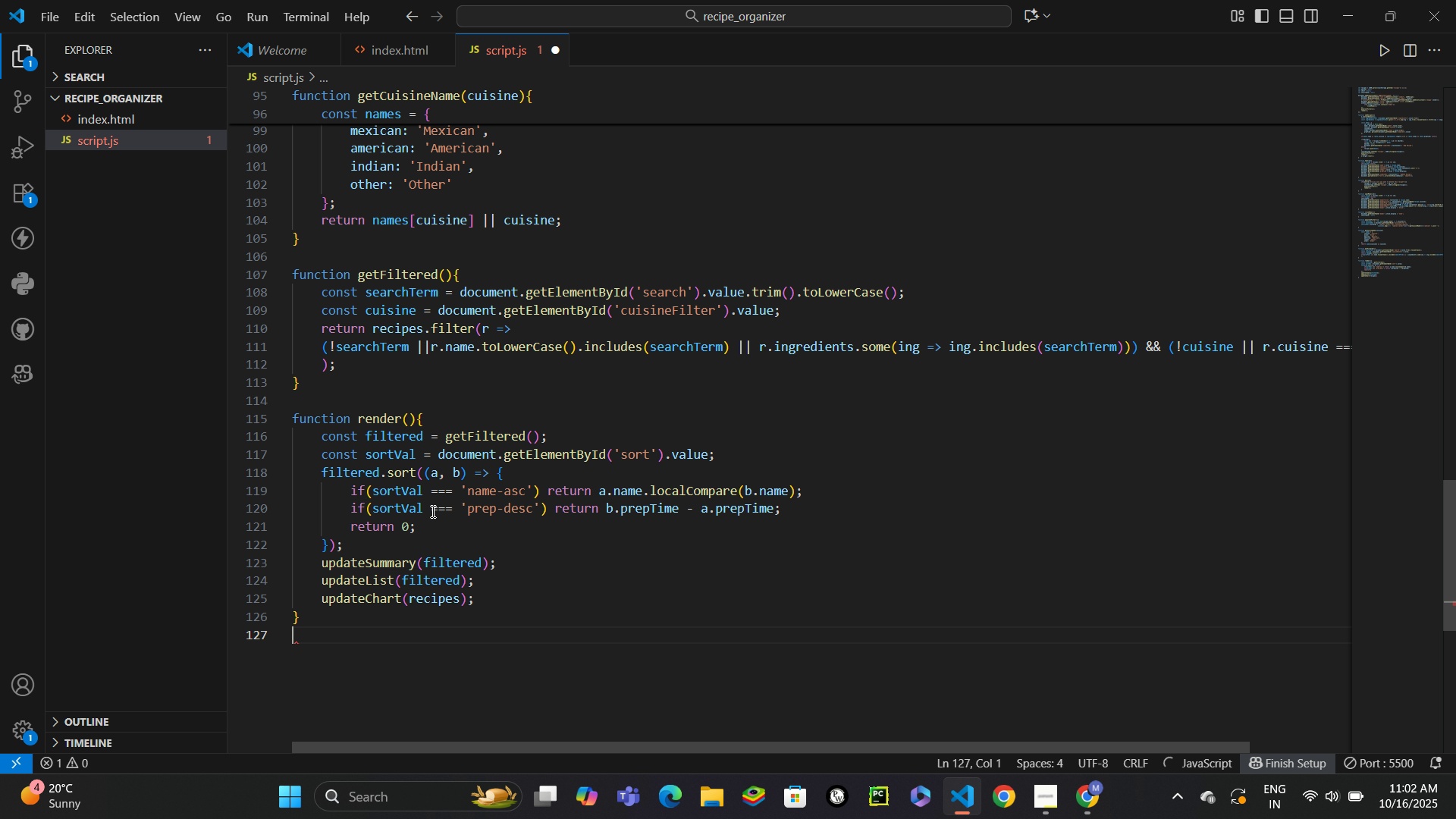 
key(Enter)
 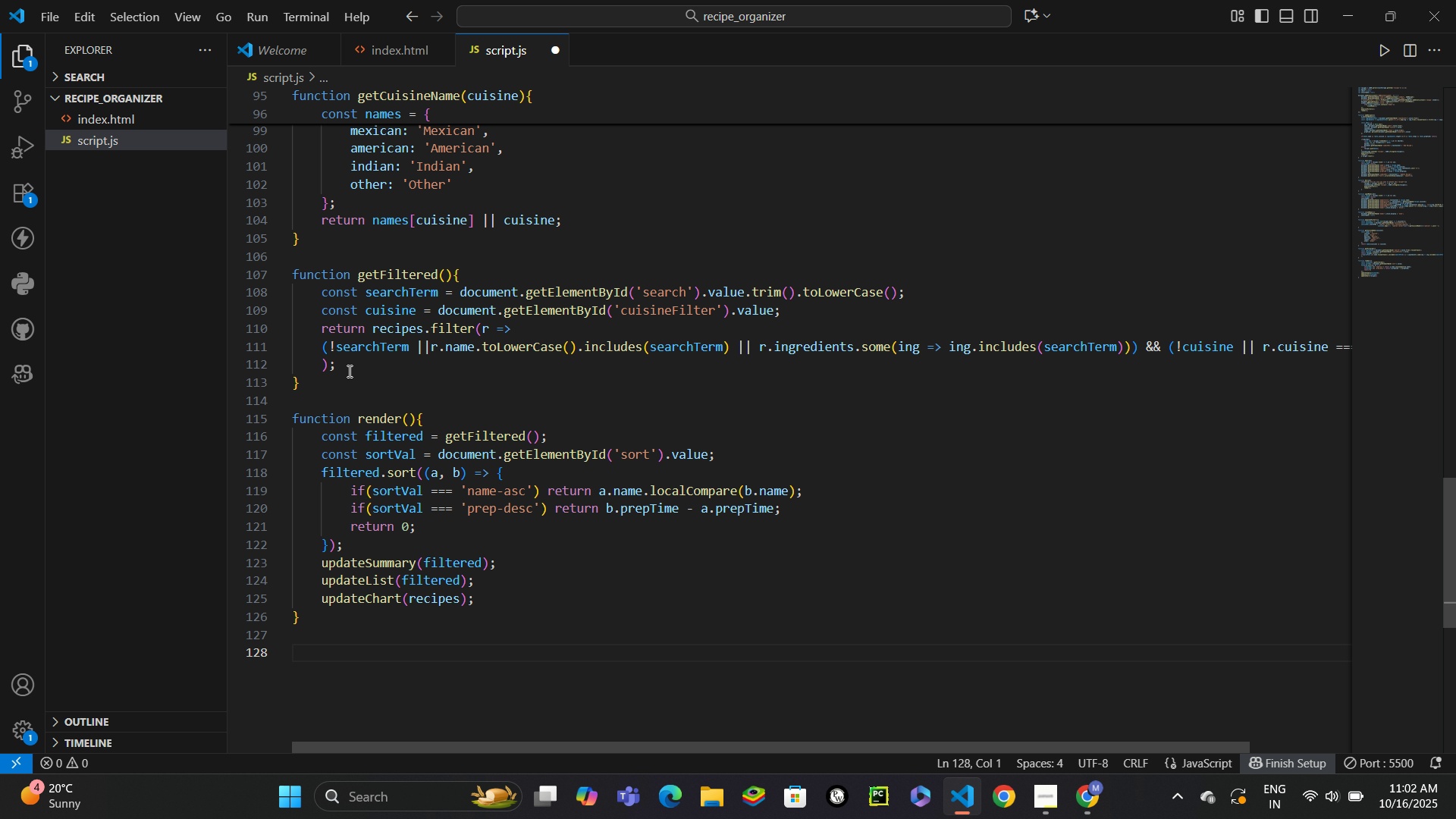 
scroll: coordinate [606, 284], scroll_direction: down, amount: 4.0
 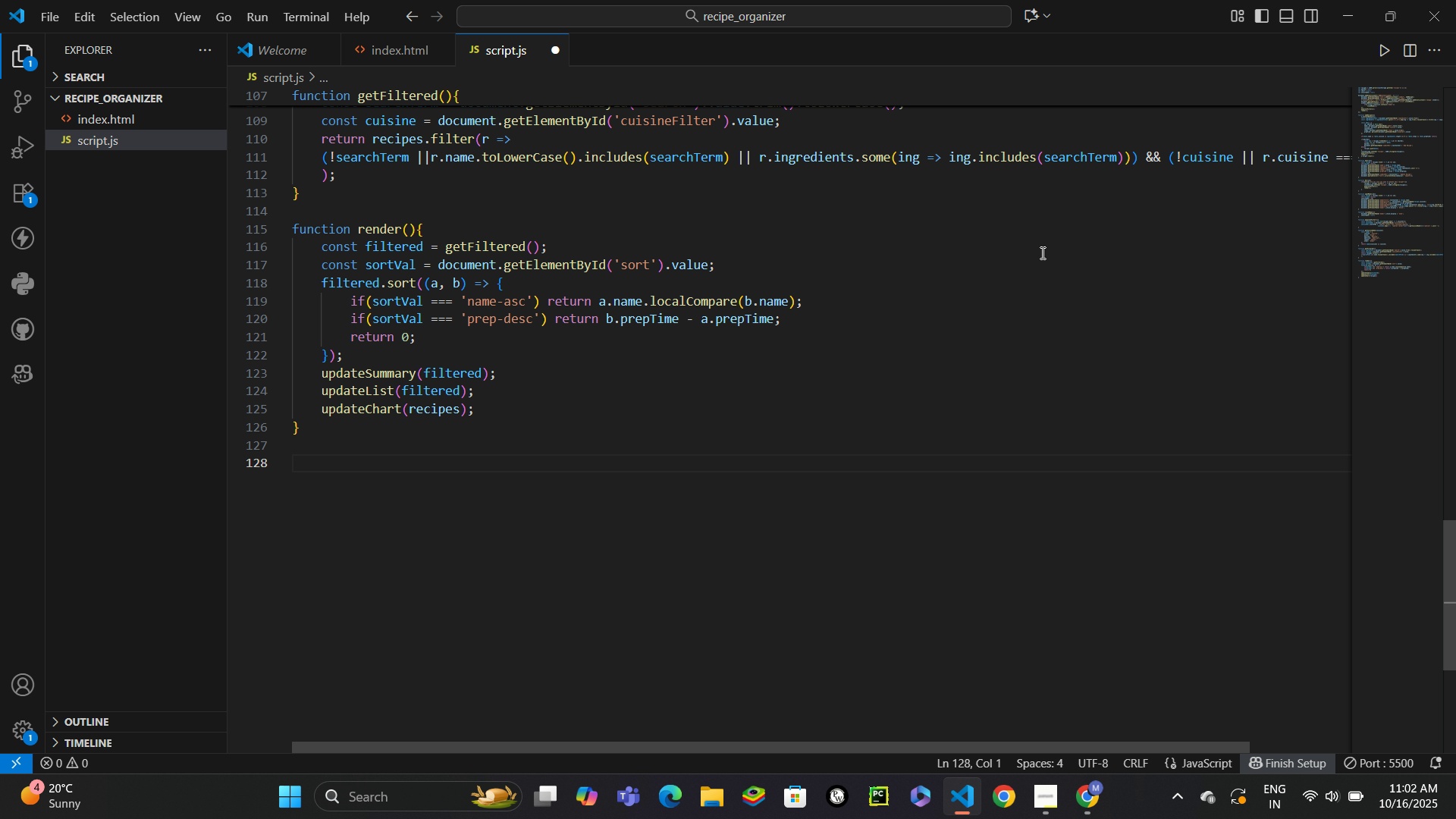 
wait(6.44)
 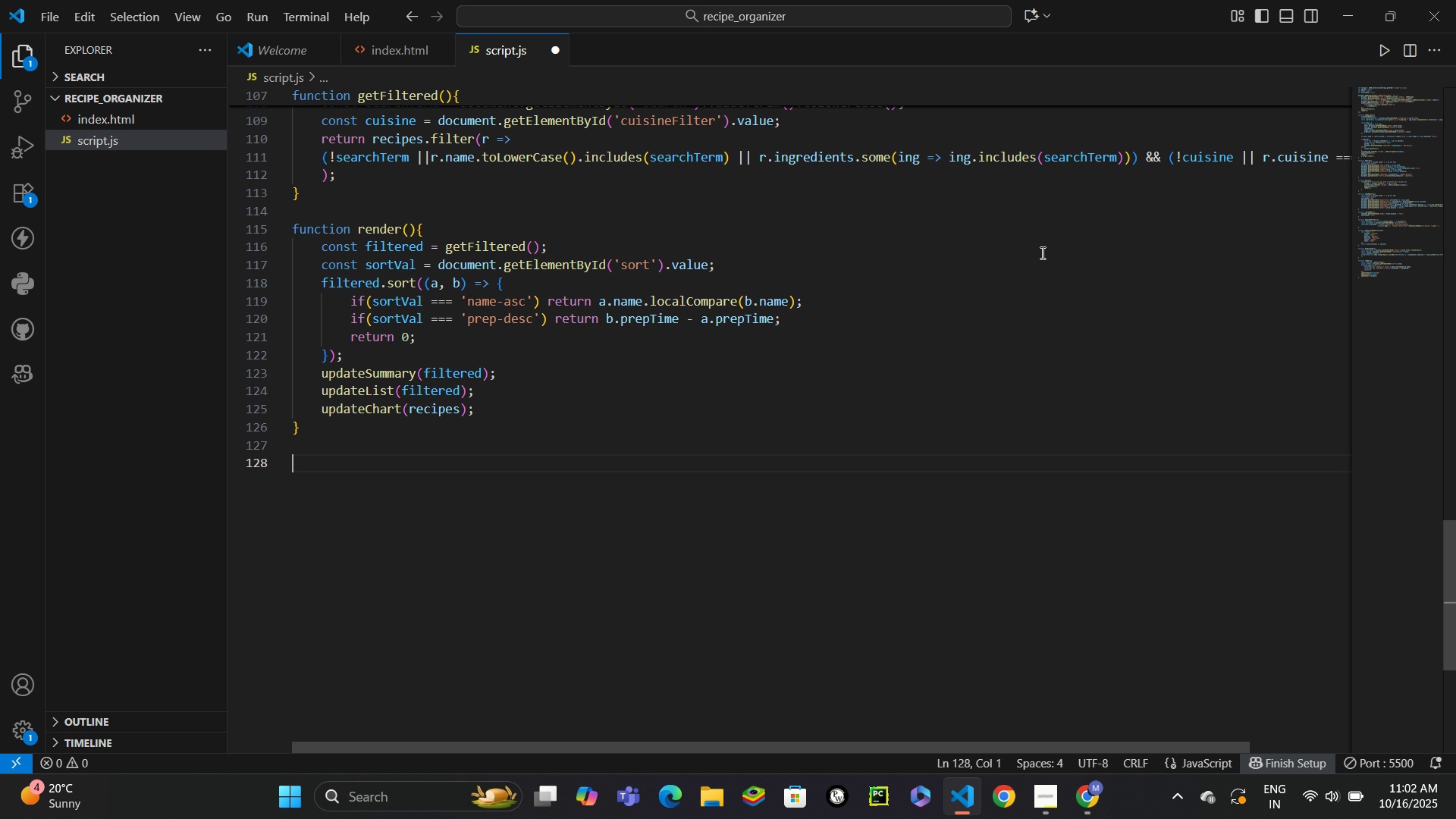 
type(func)
 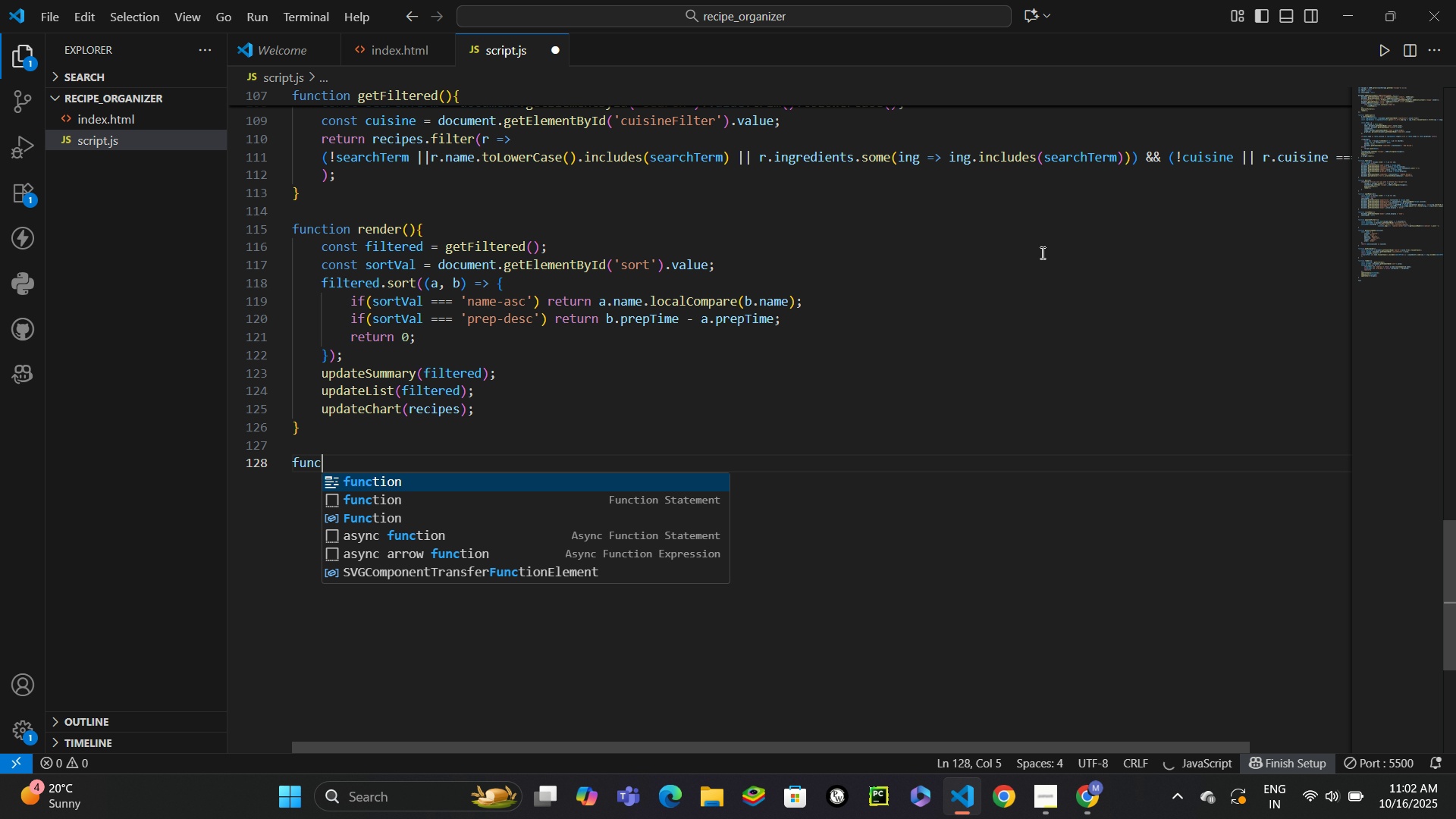 
key(Enter)
 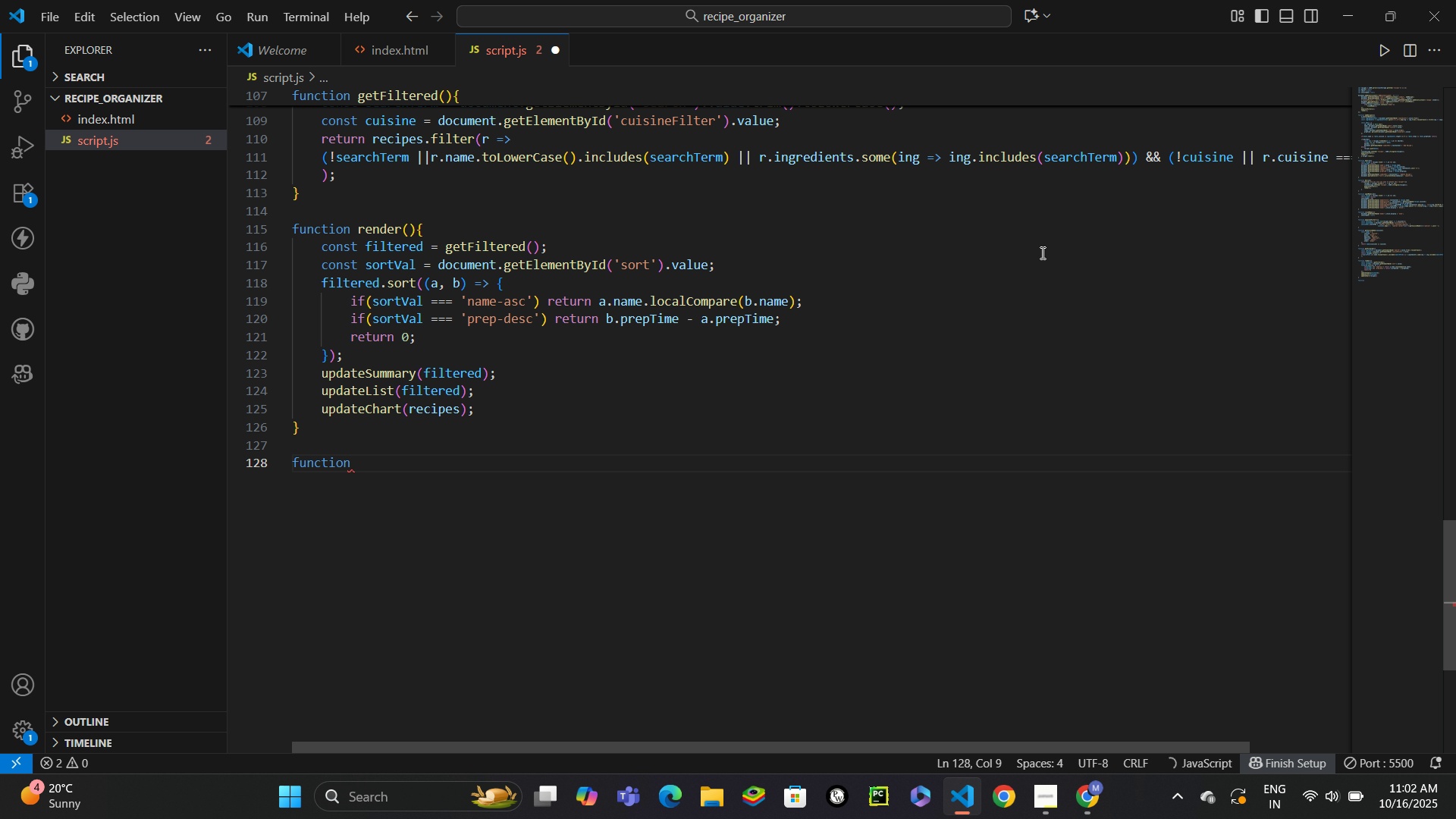 
type( updateSummary()
 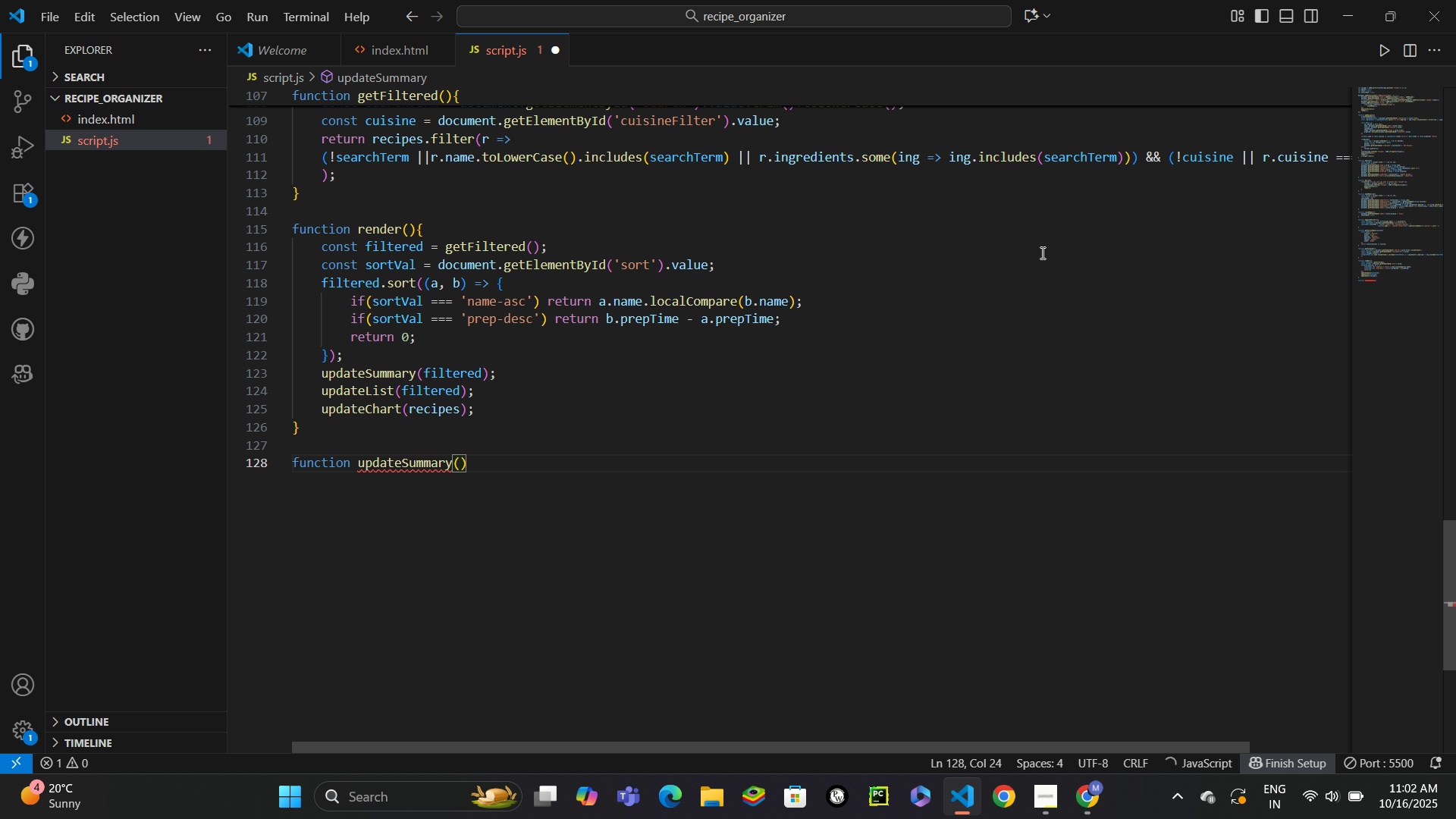 
key(ArrowRight)
 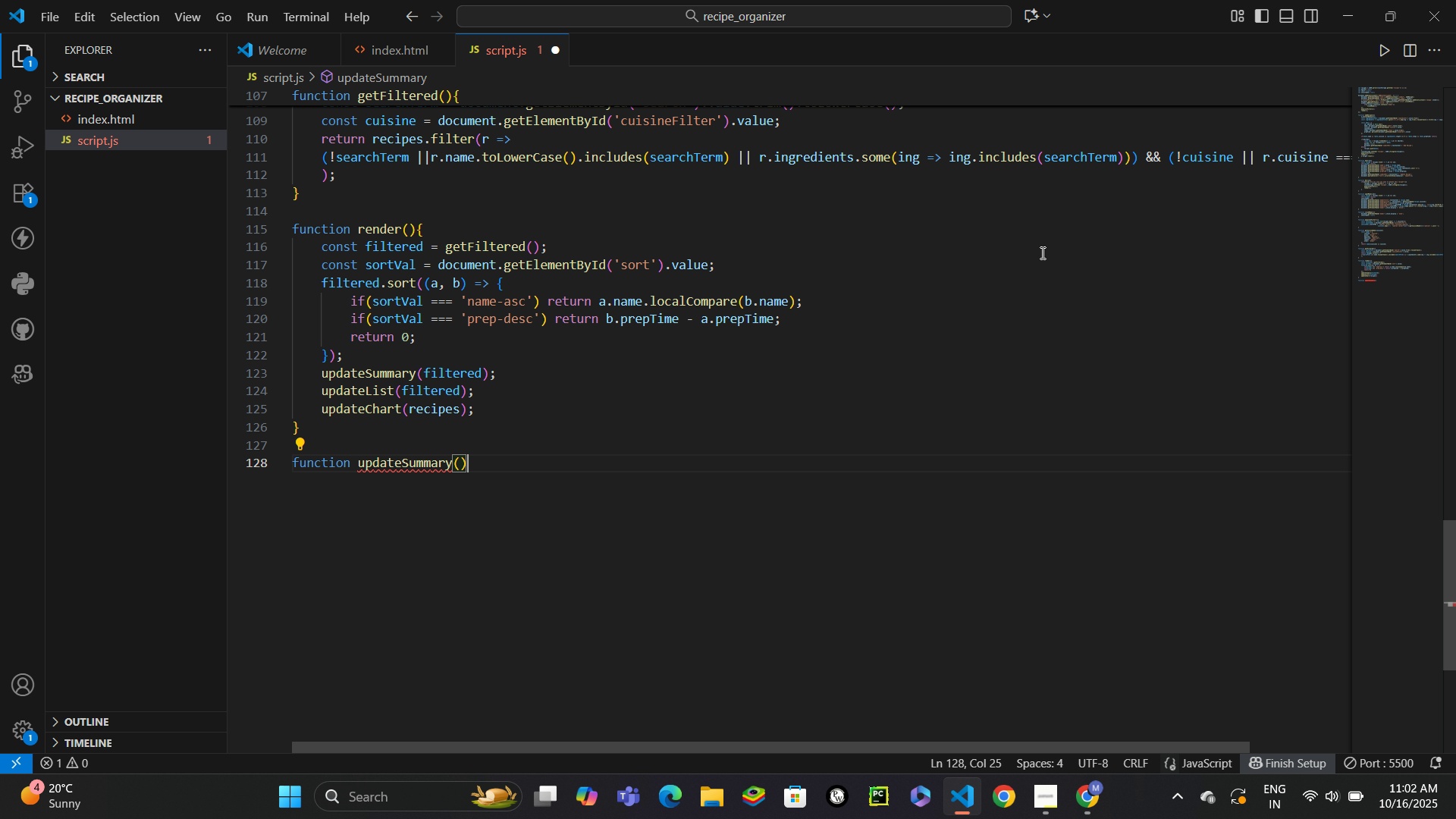 
key(Shift+BracketLeft)
 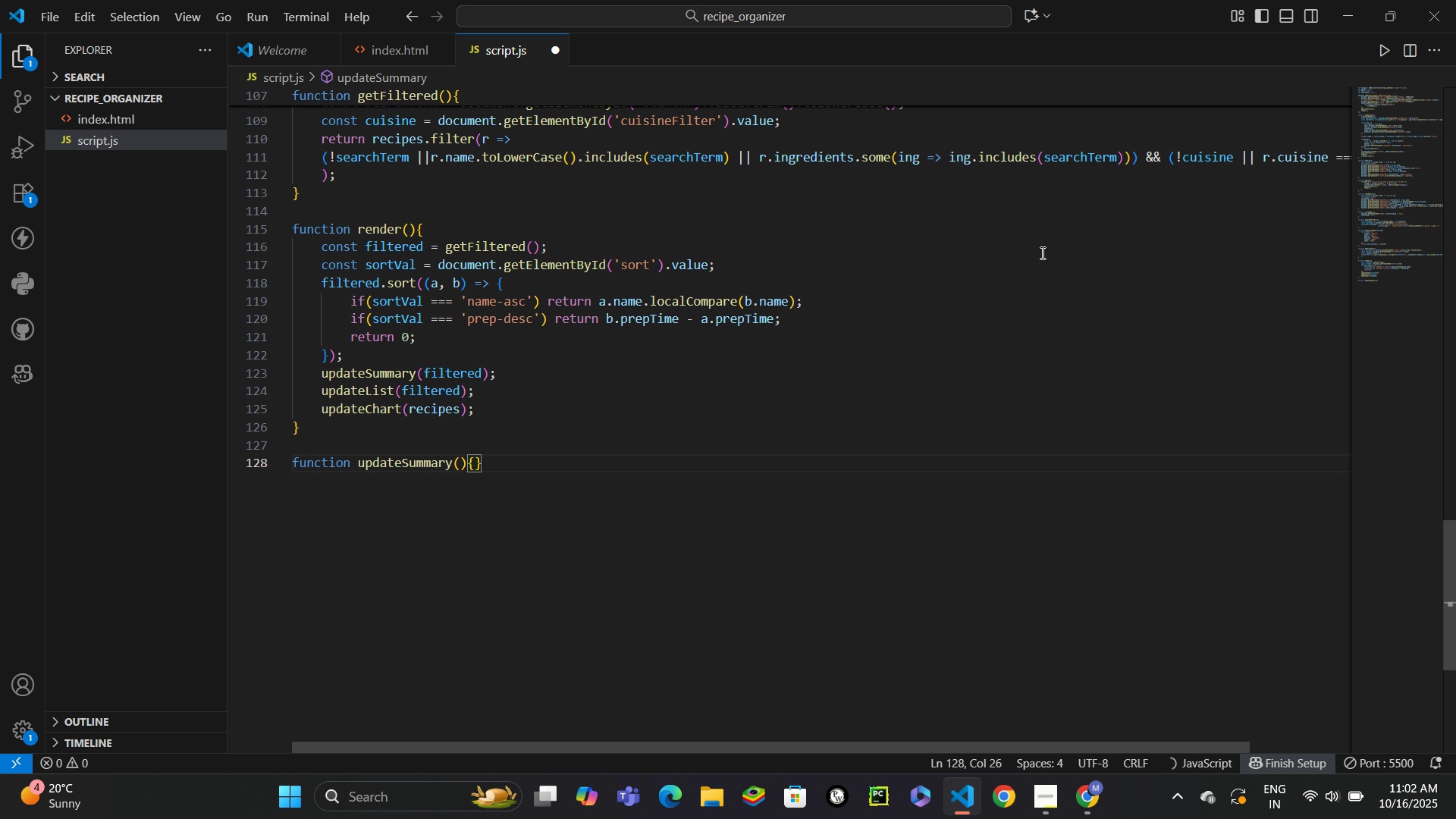 
key(Enter)
 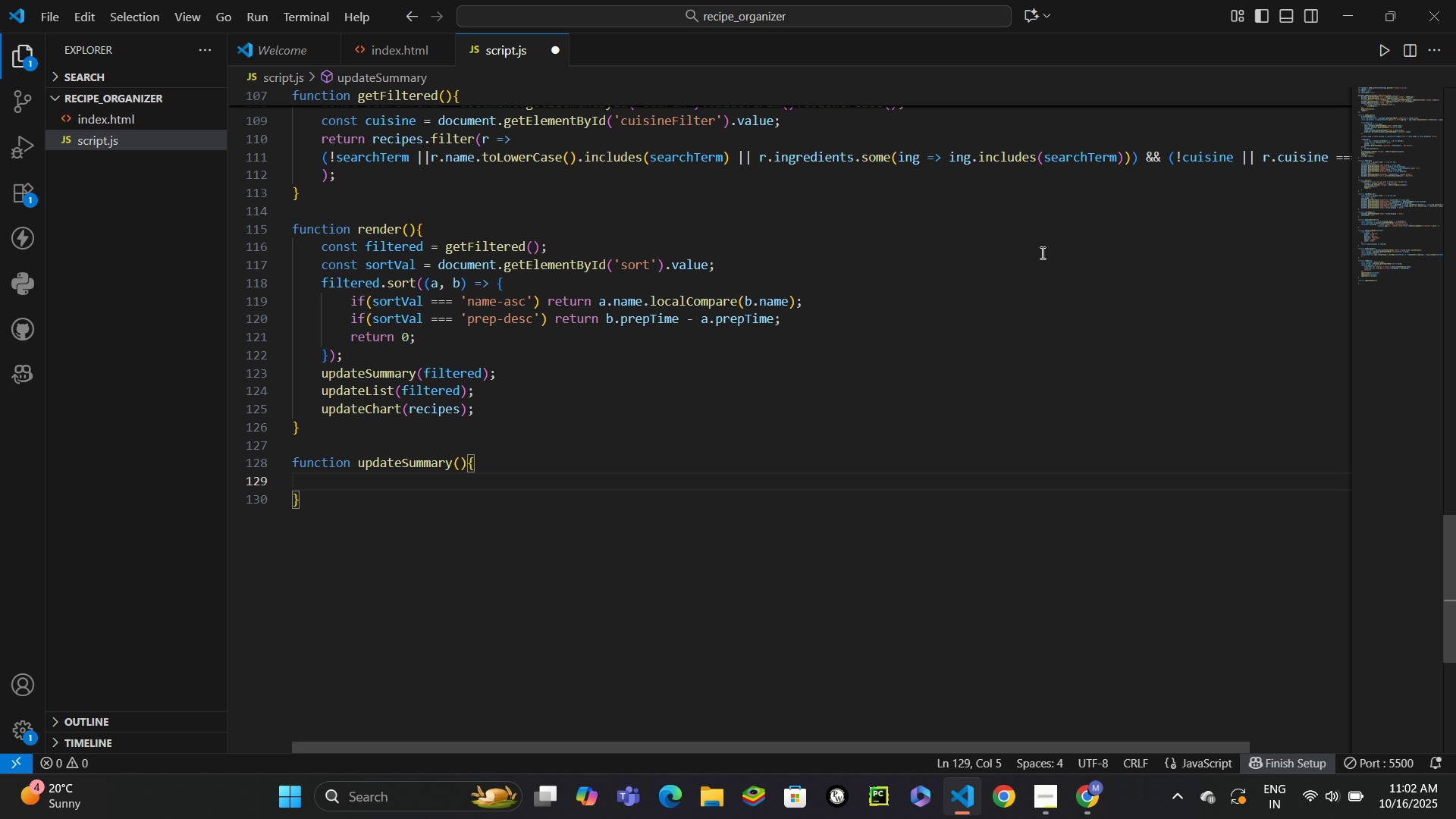 
wait(8.48)
 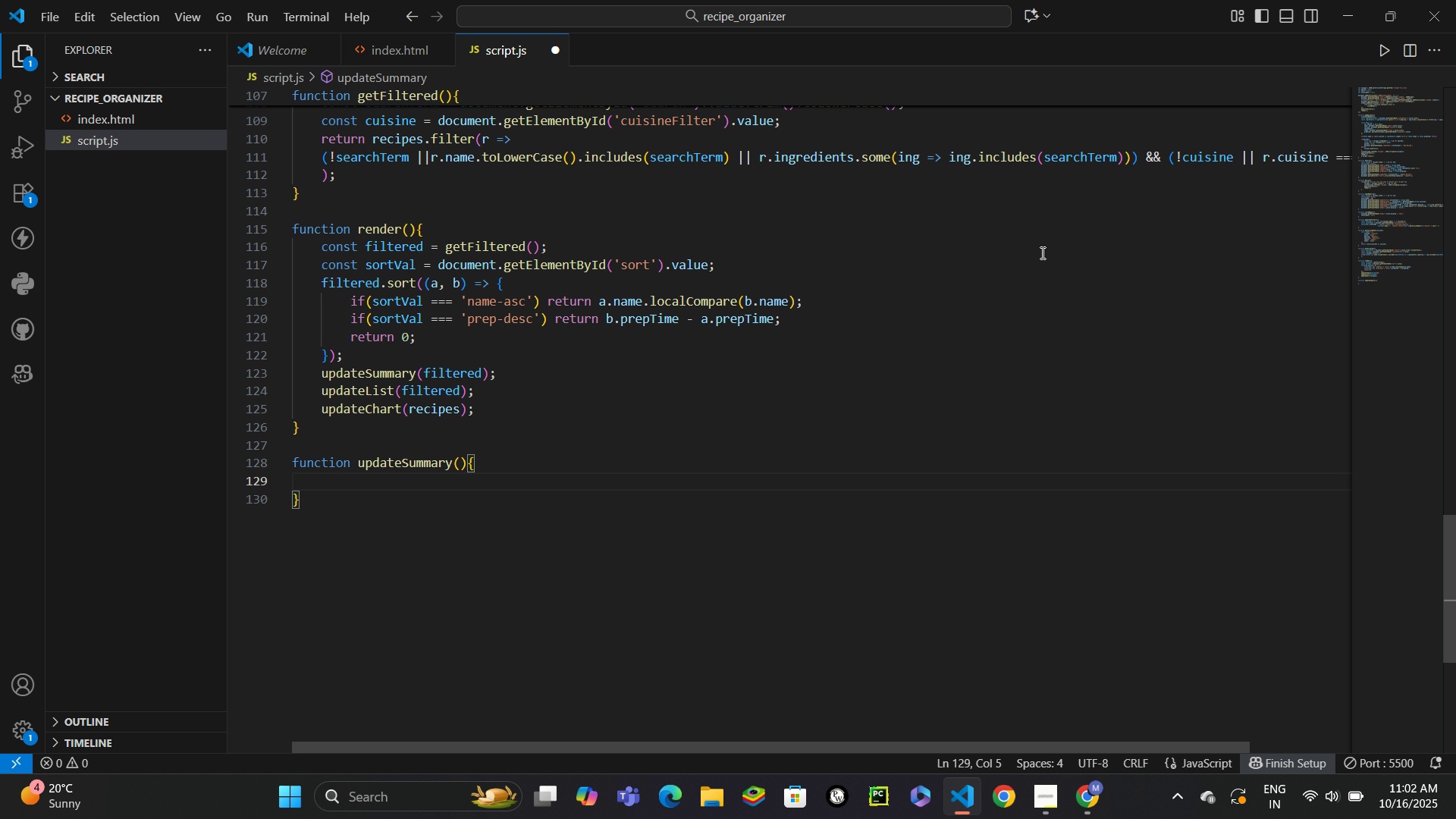 
type(const total = recipes.length;)
 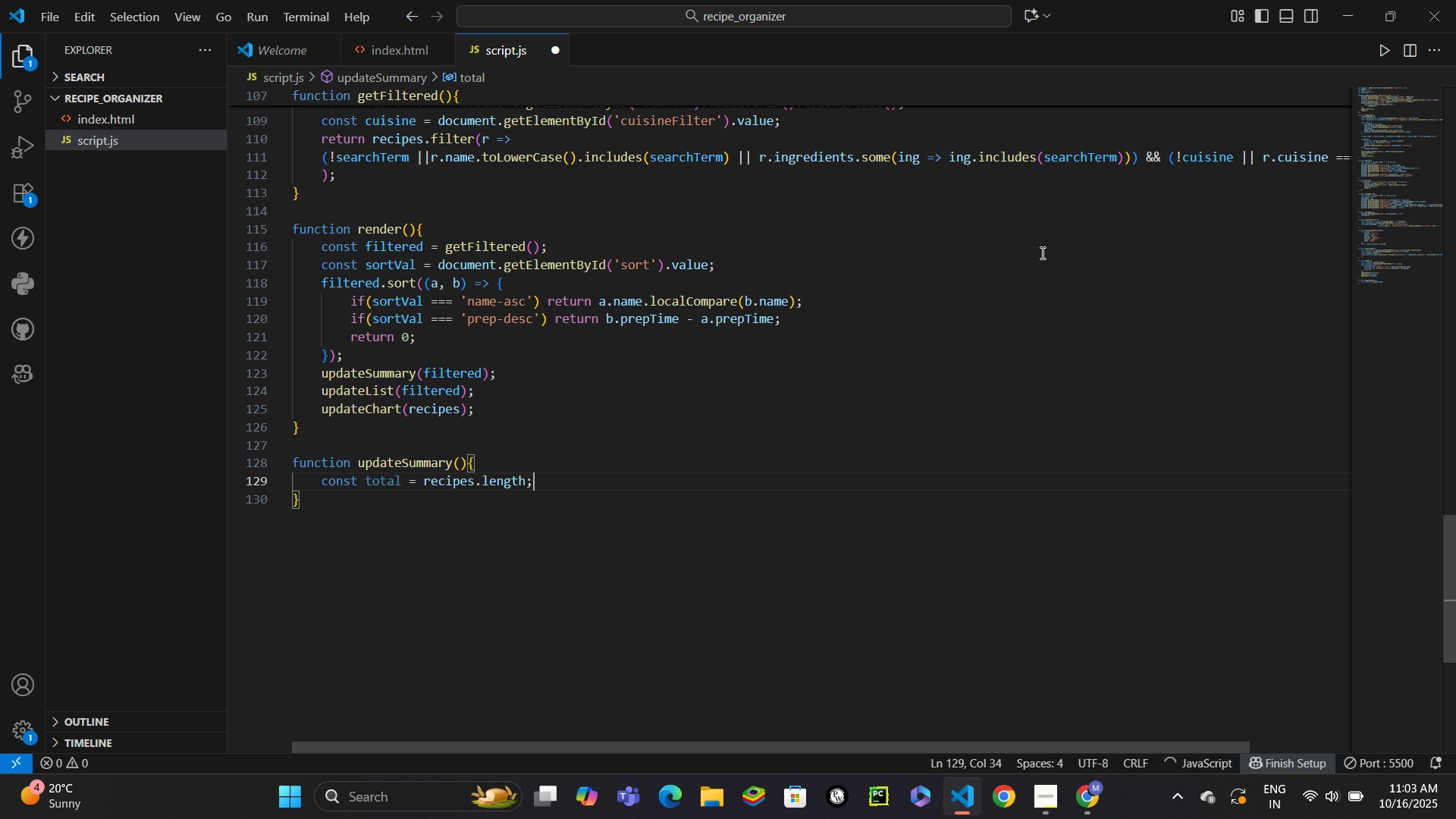 
key(Enter)
 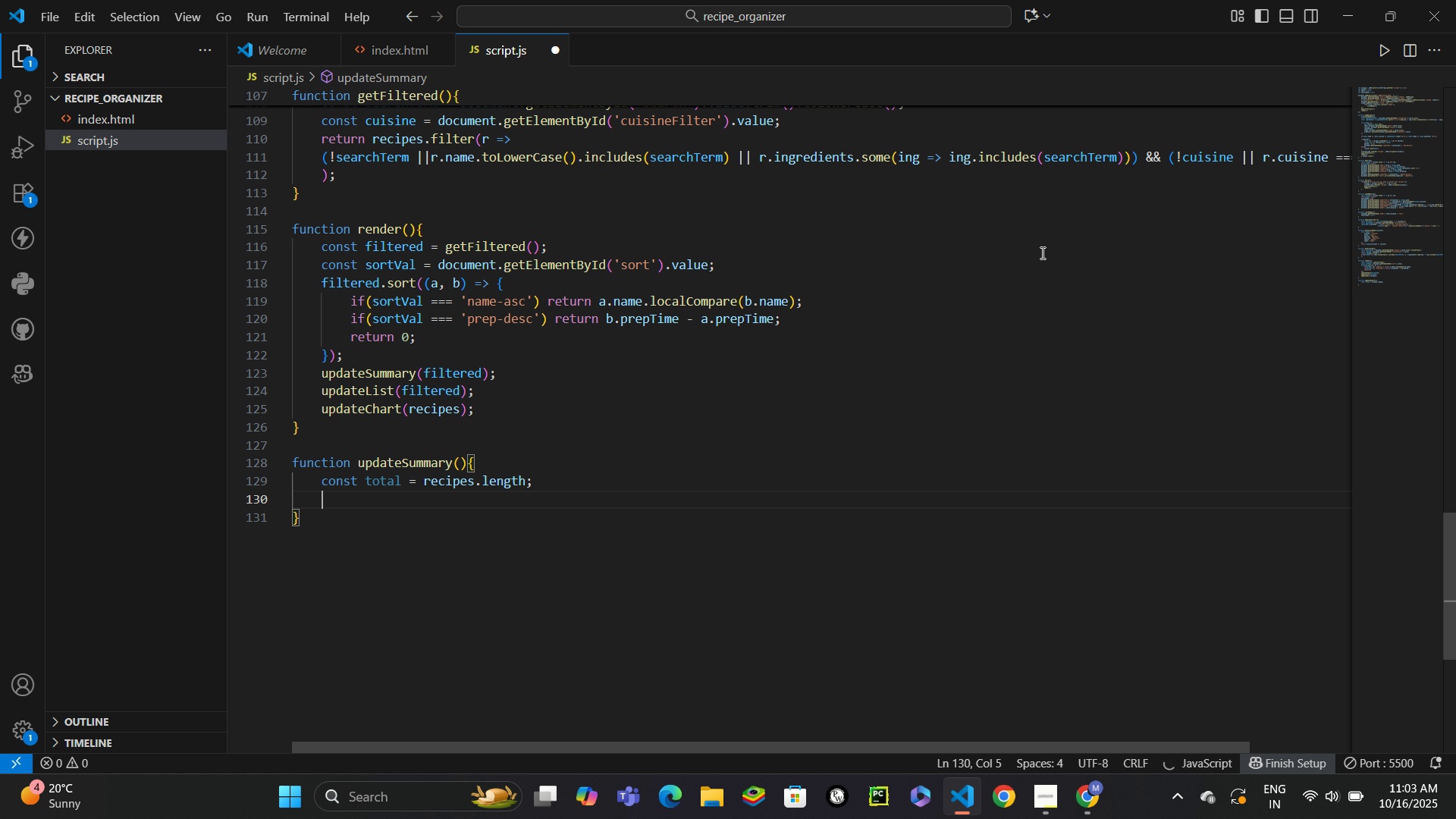 
type(docu)
 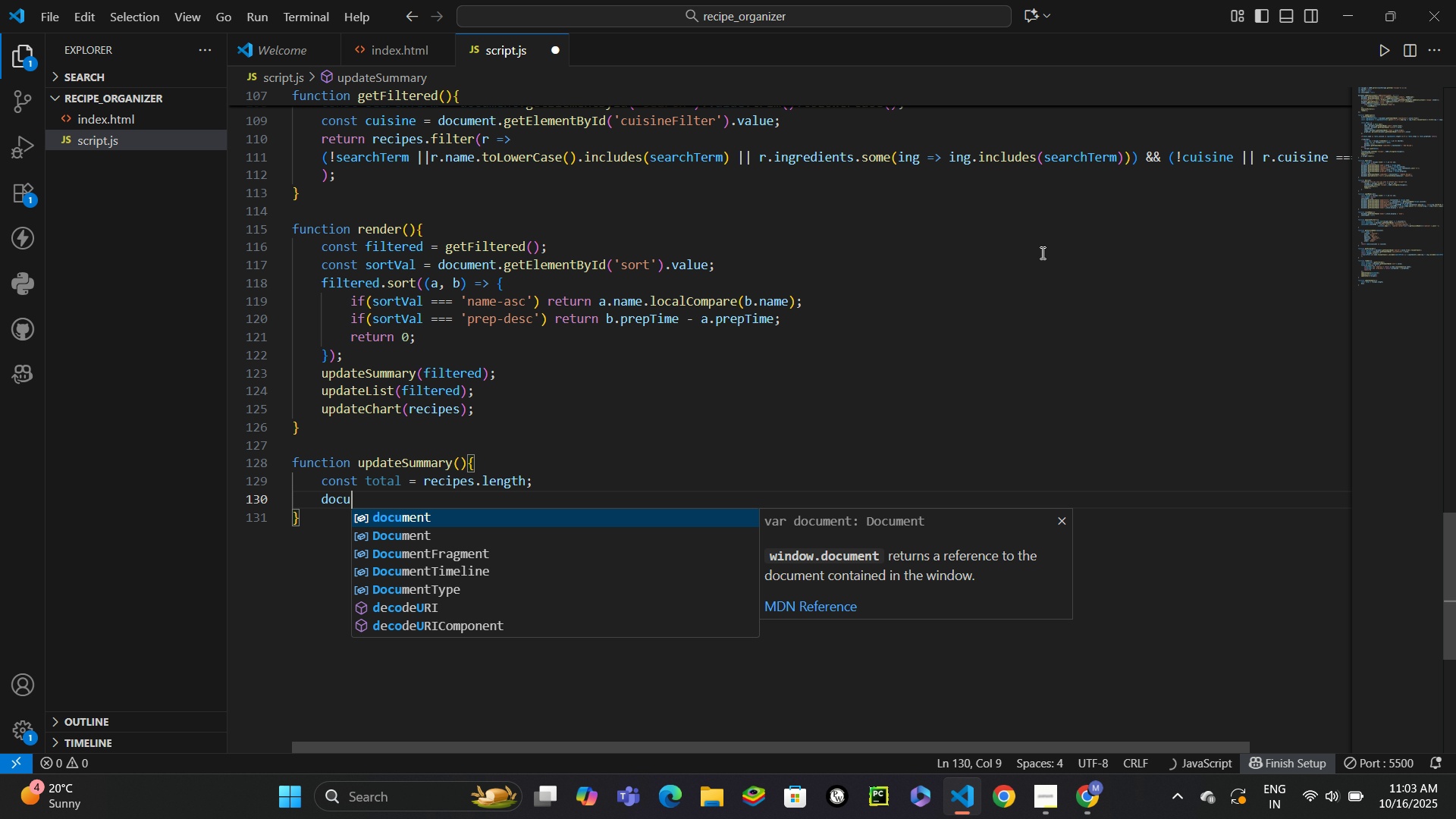 
key(Enter)
 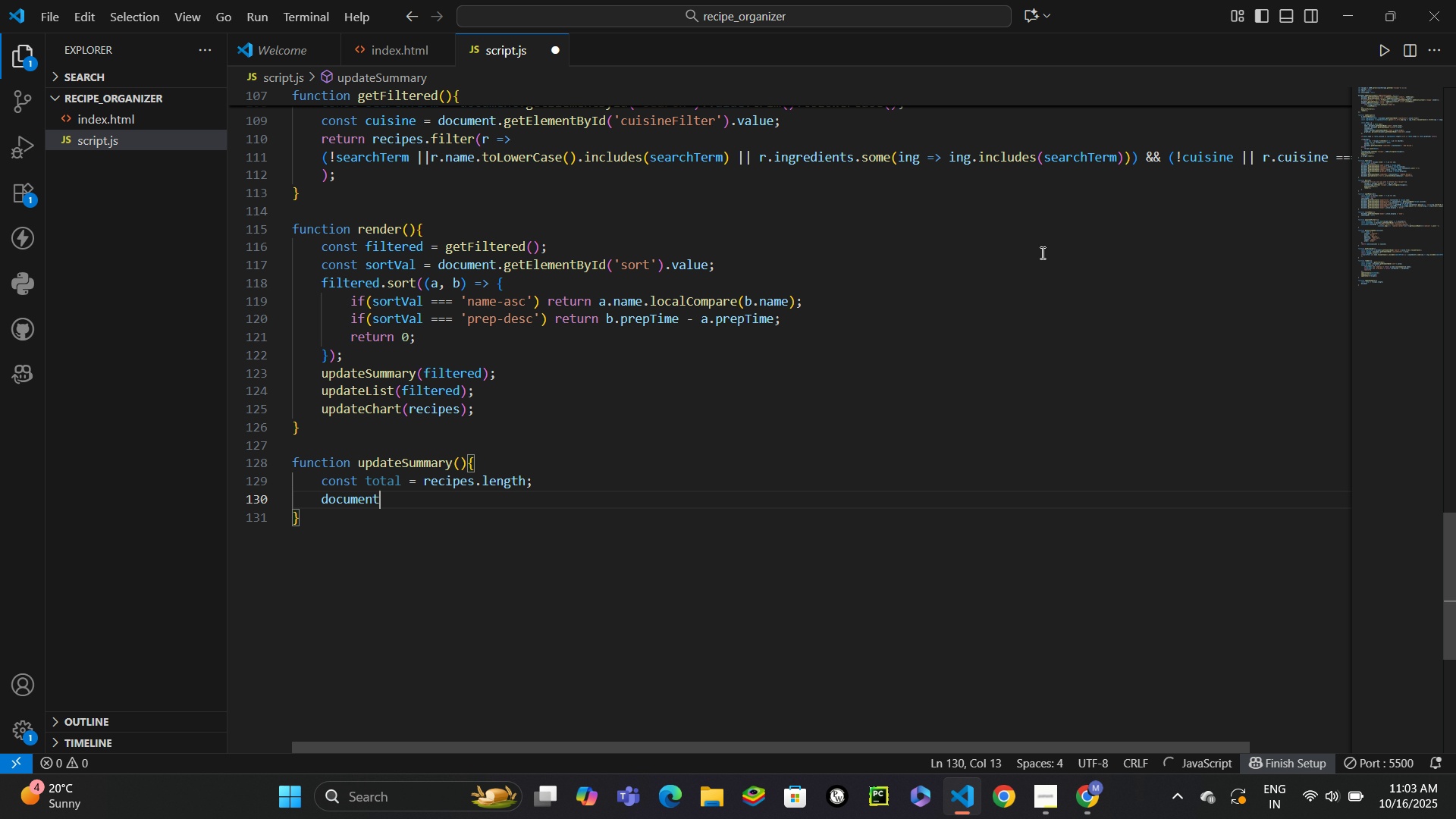 
type(.get)
 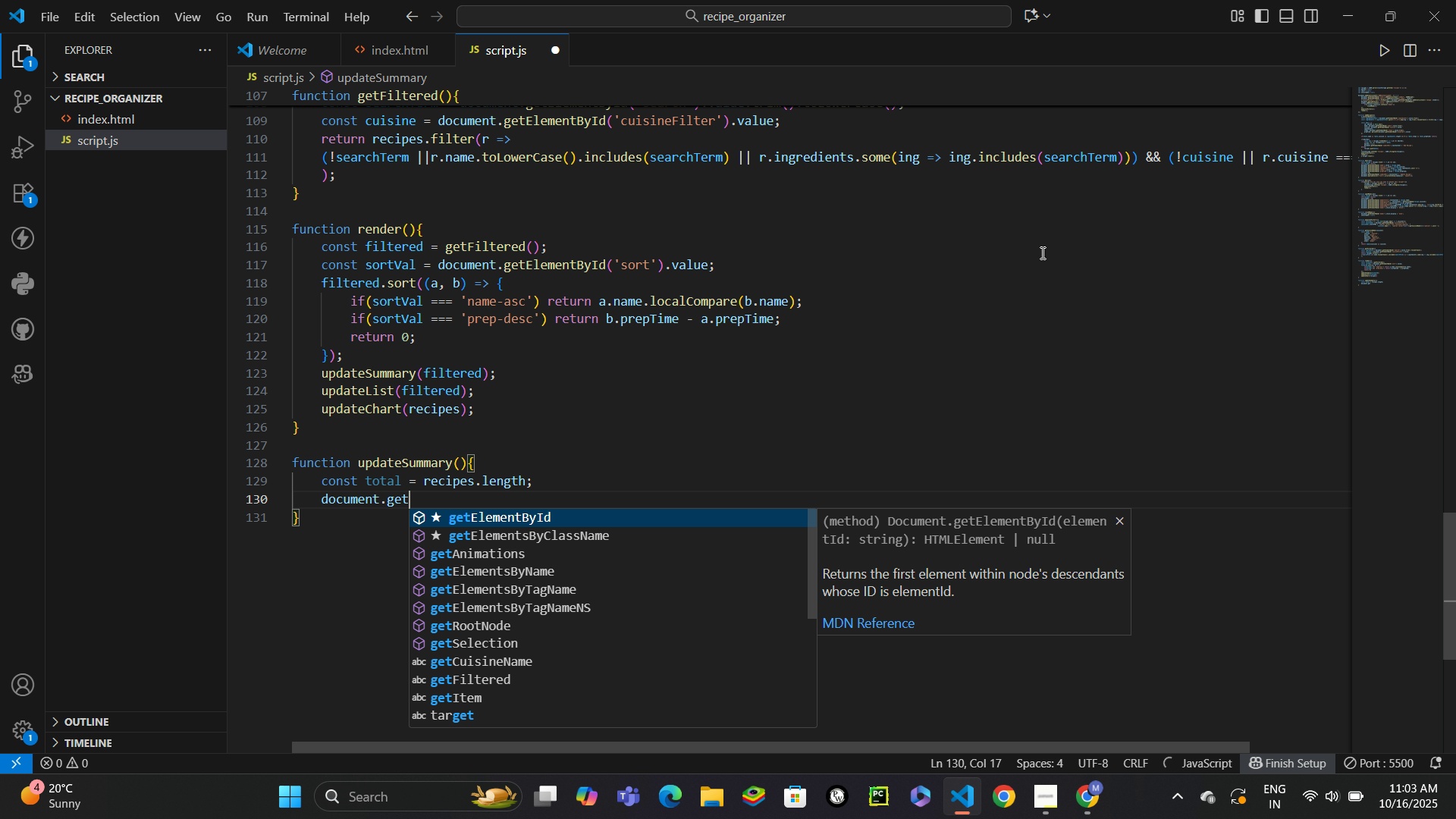 
key(Enter)
 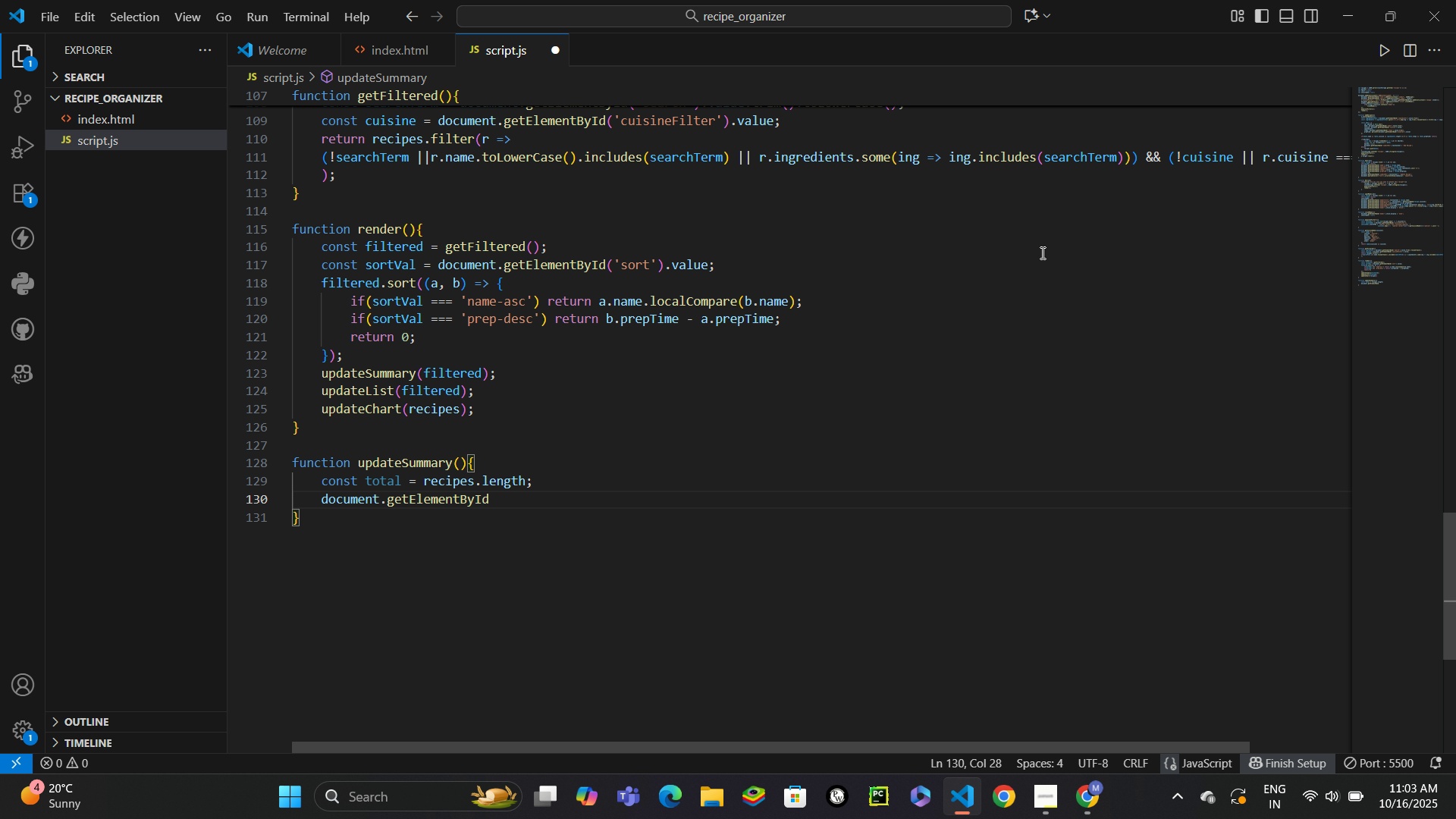 
type(('total)
 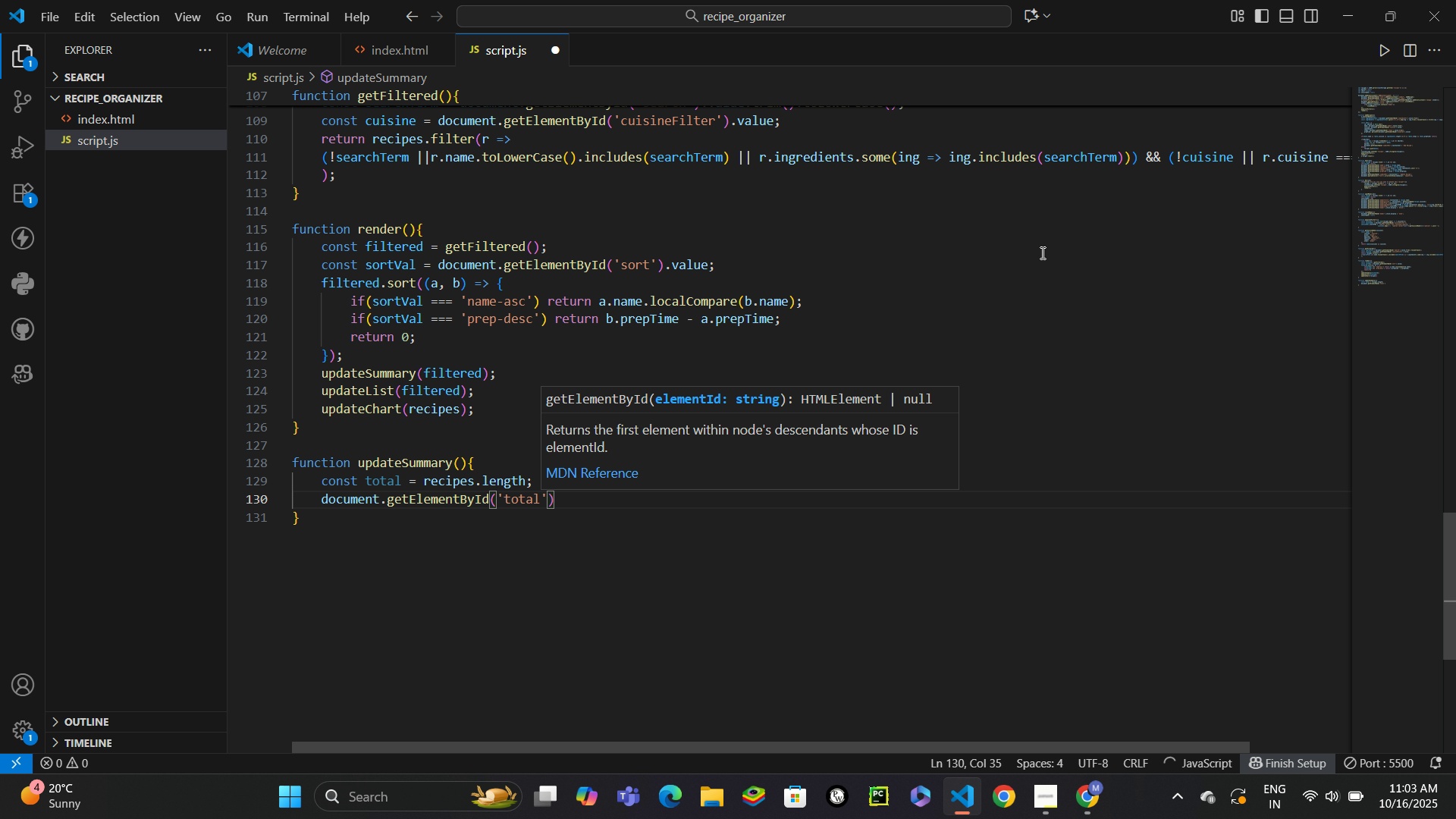 
key(ArrowRight)
 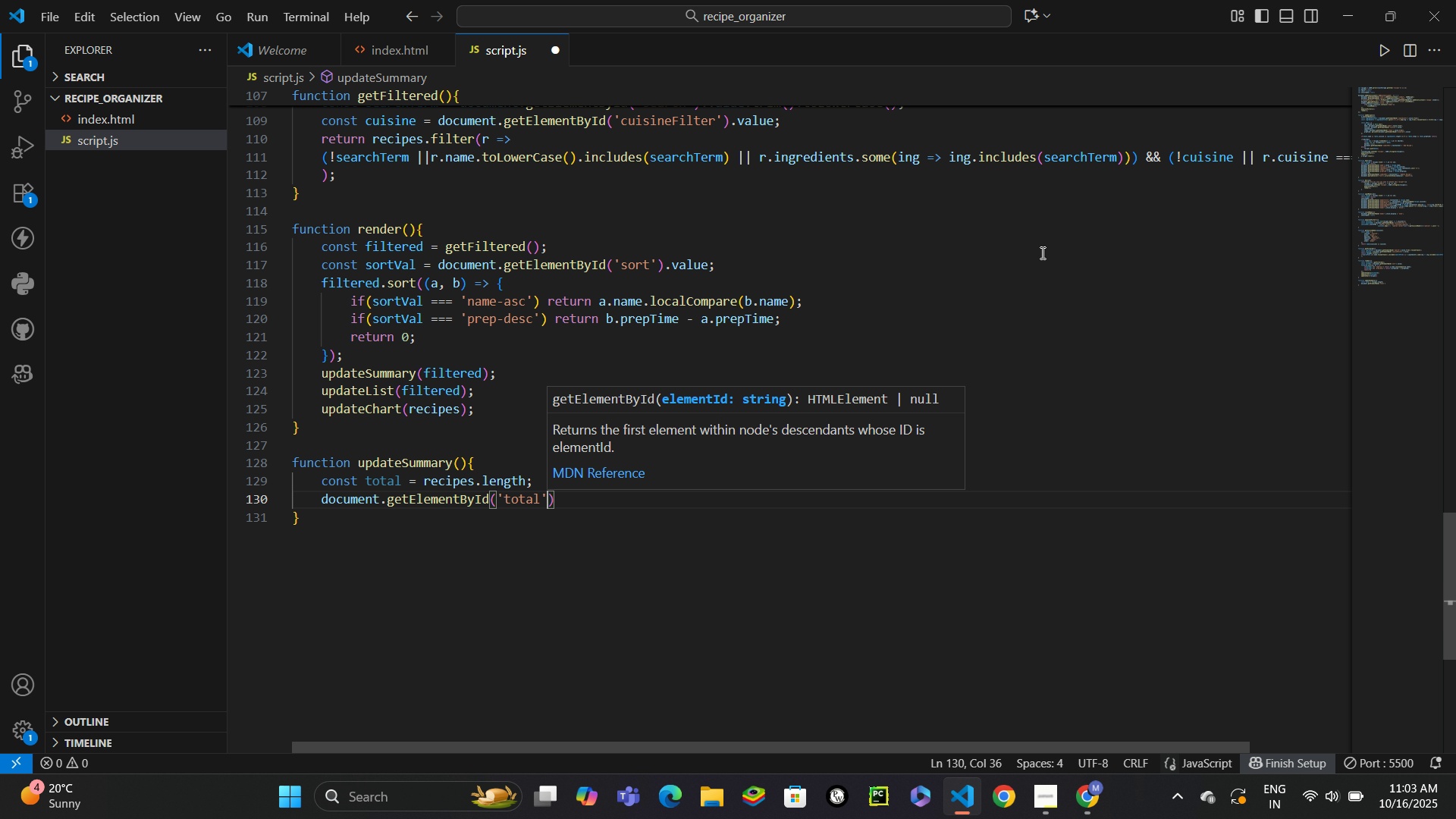 
key(ArrowRight)
 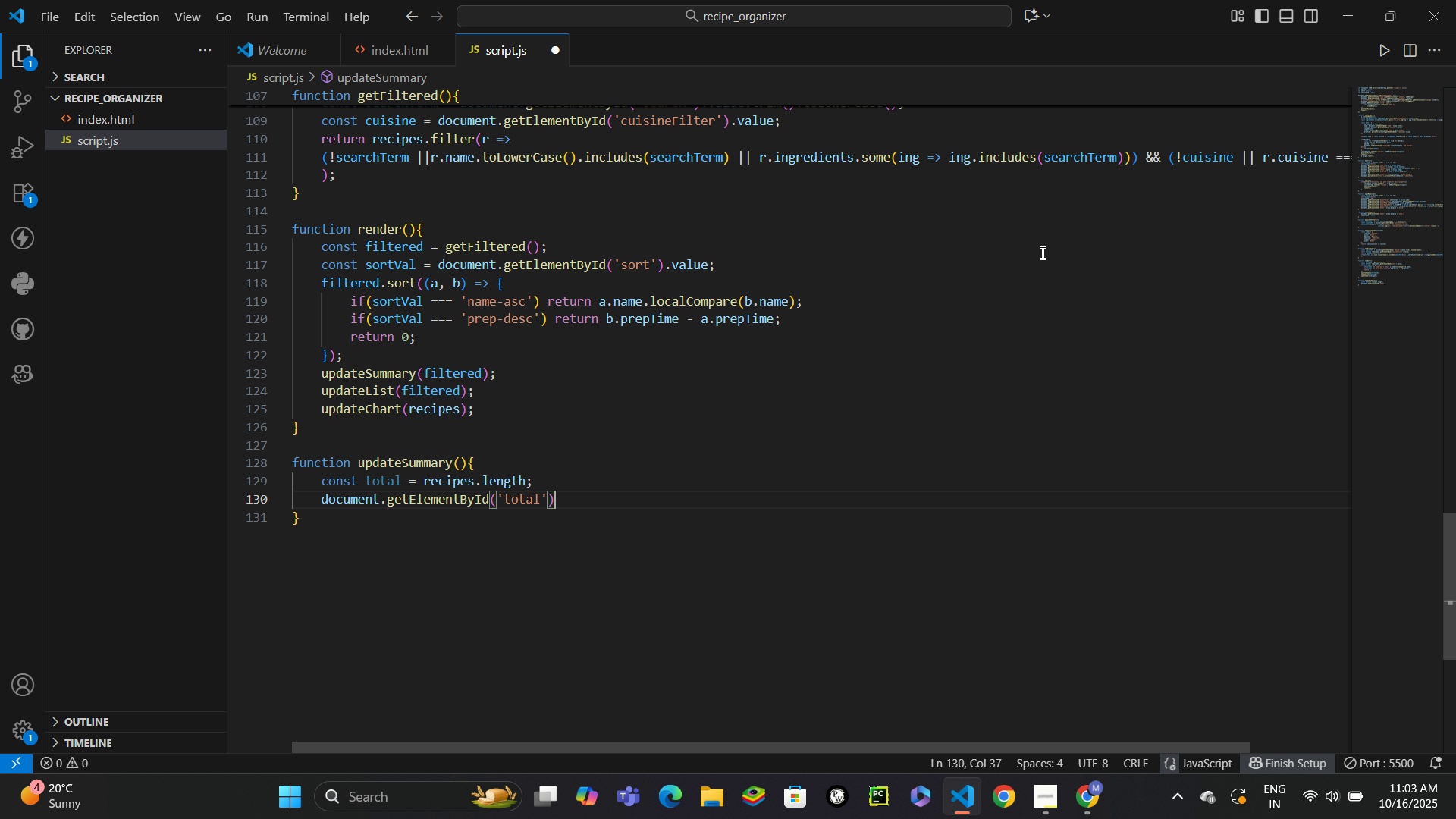 
type(.te)
 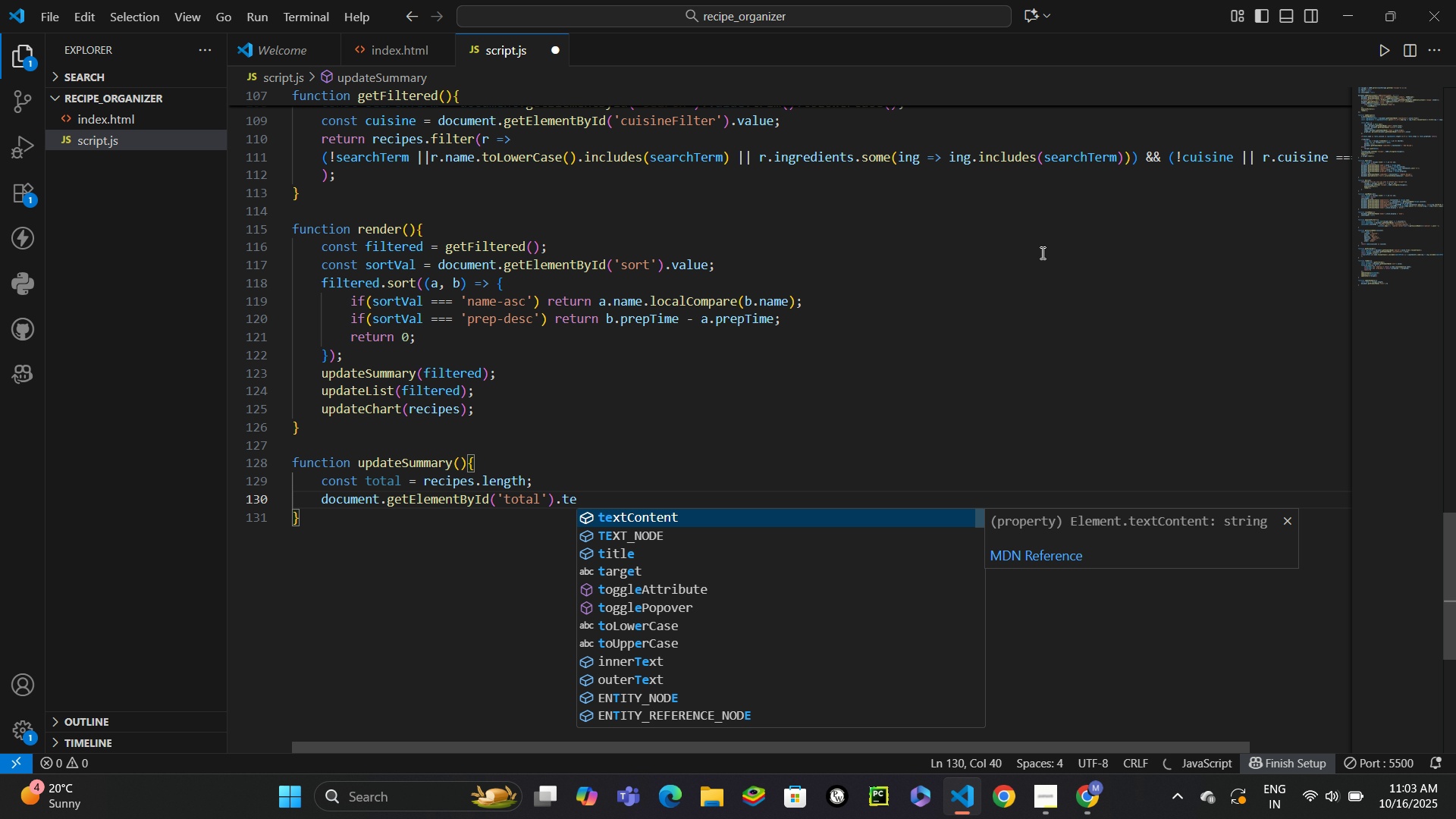 
key(Enter)
 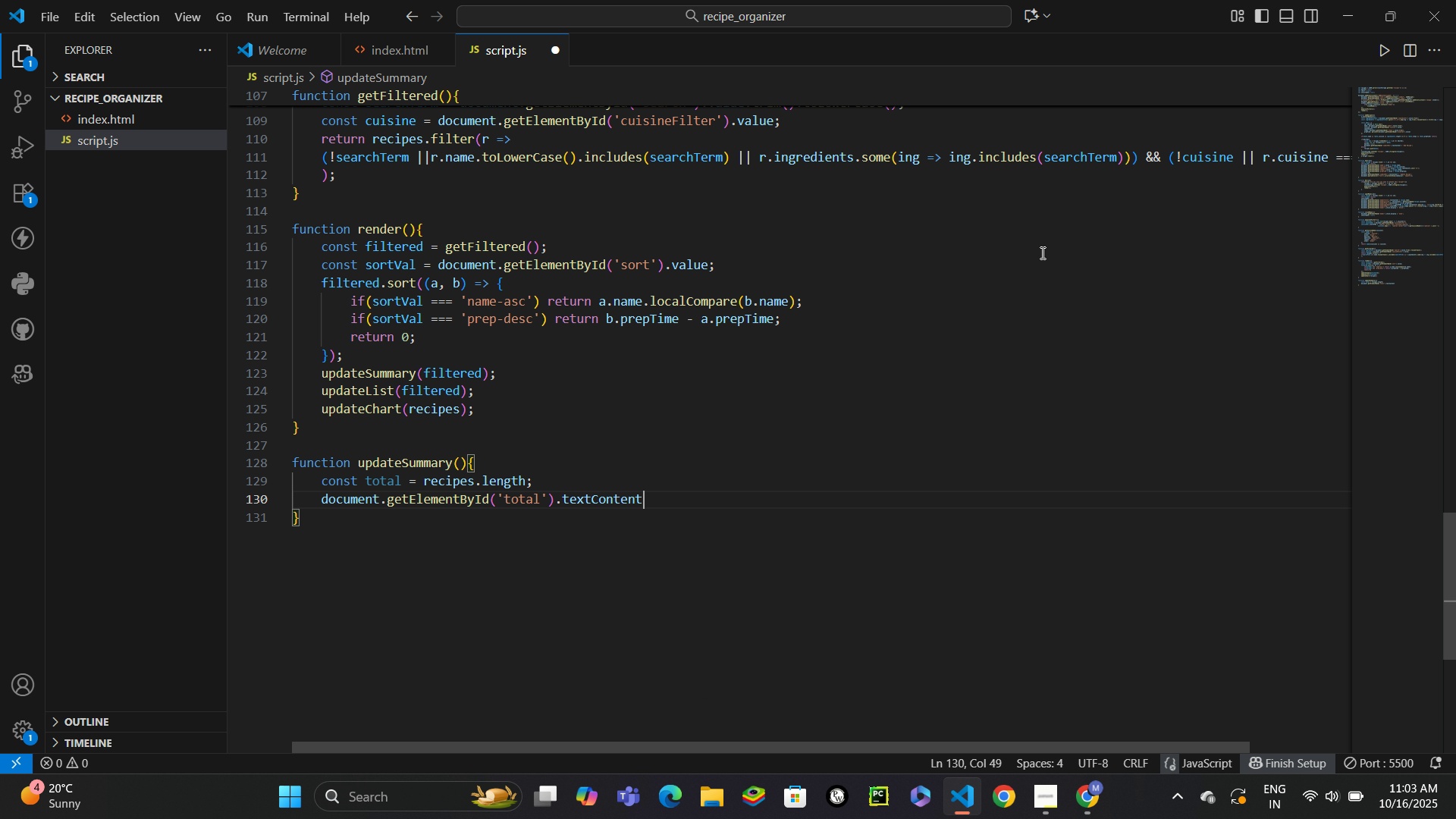 
type( = total)
 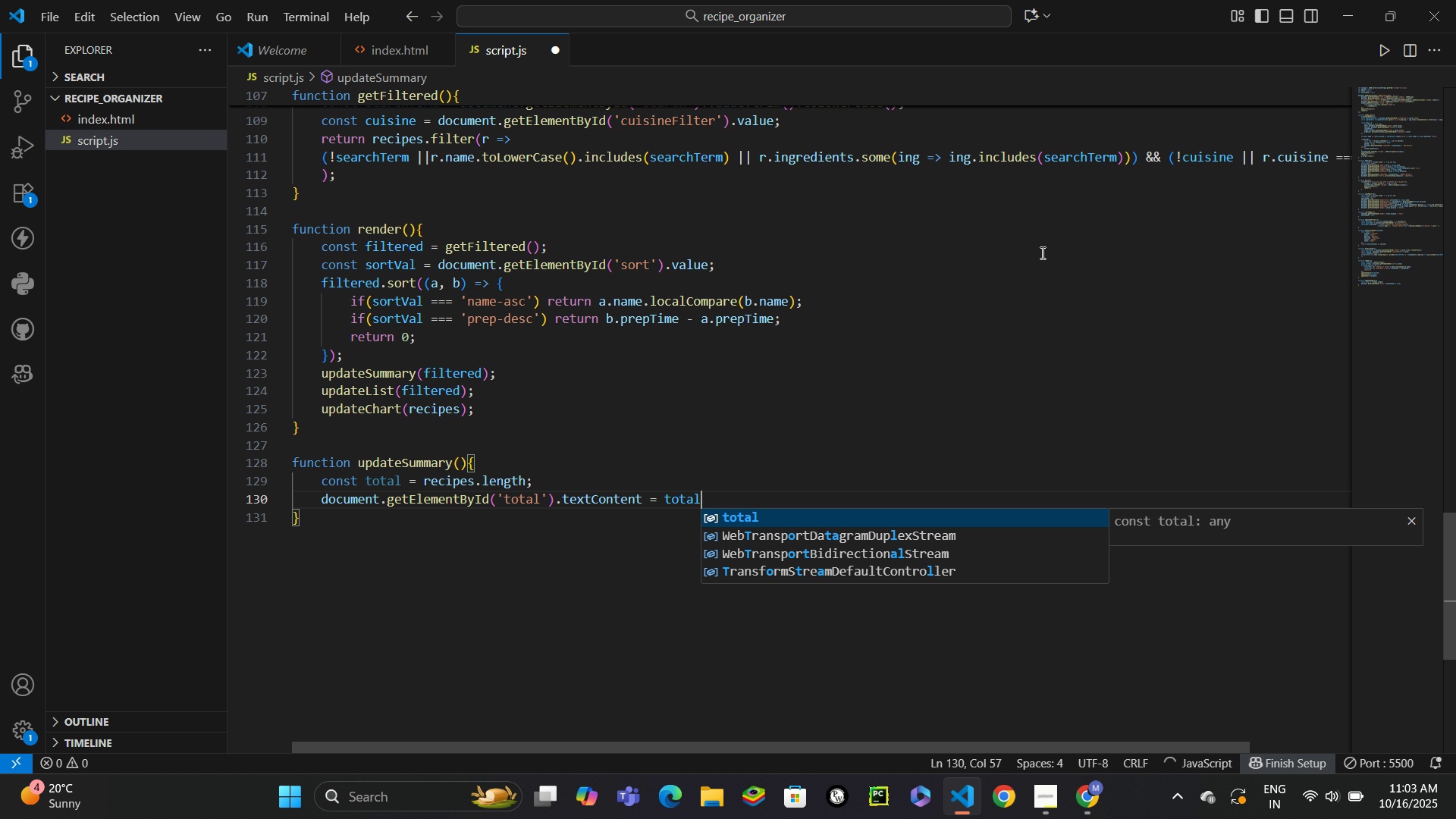 
key(Enter)
 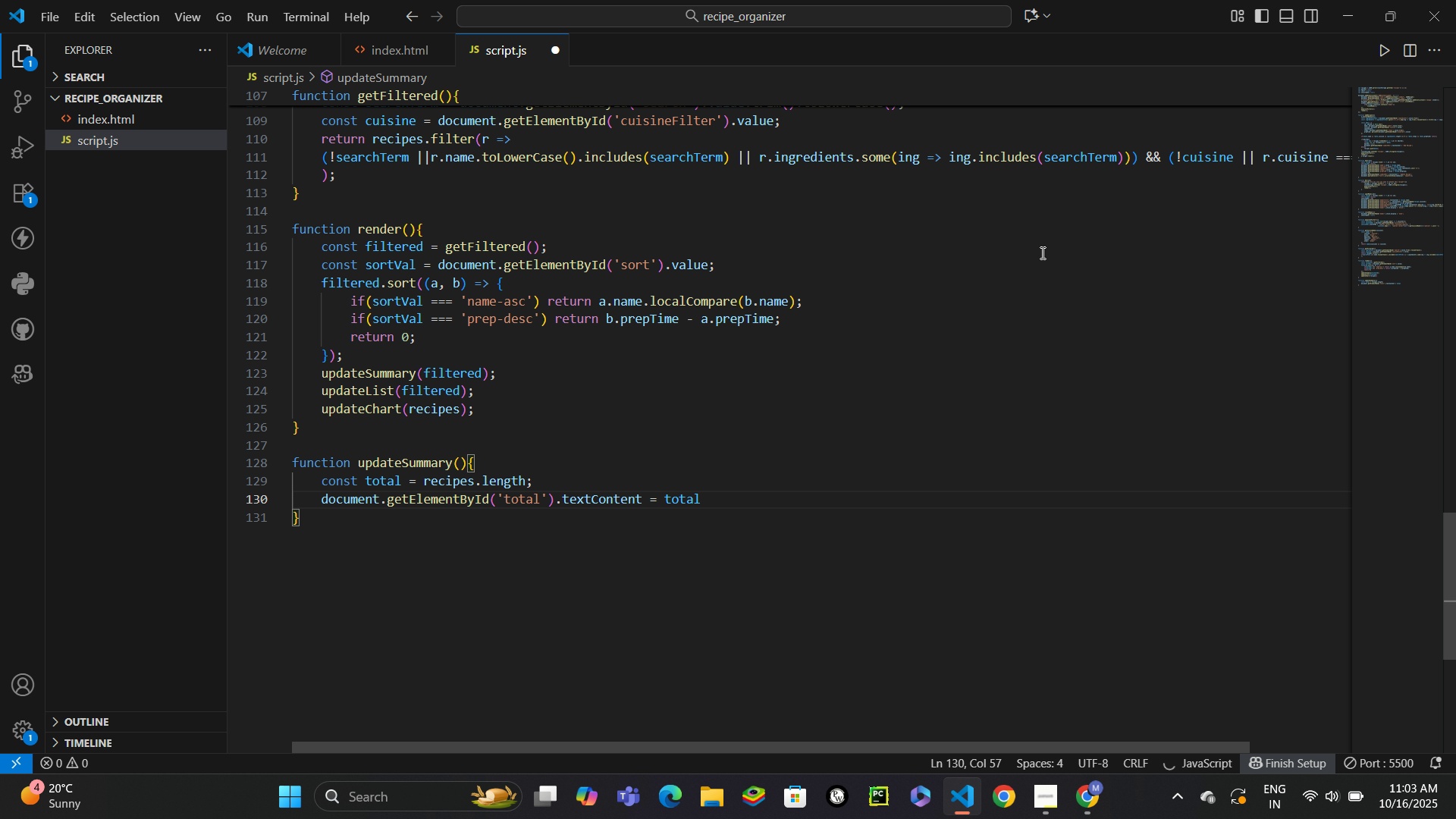 
key(Semicolon)
 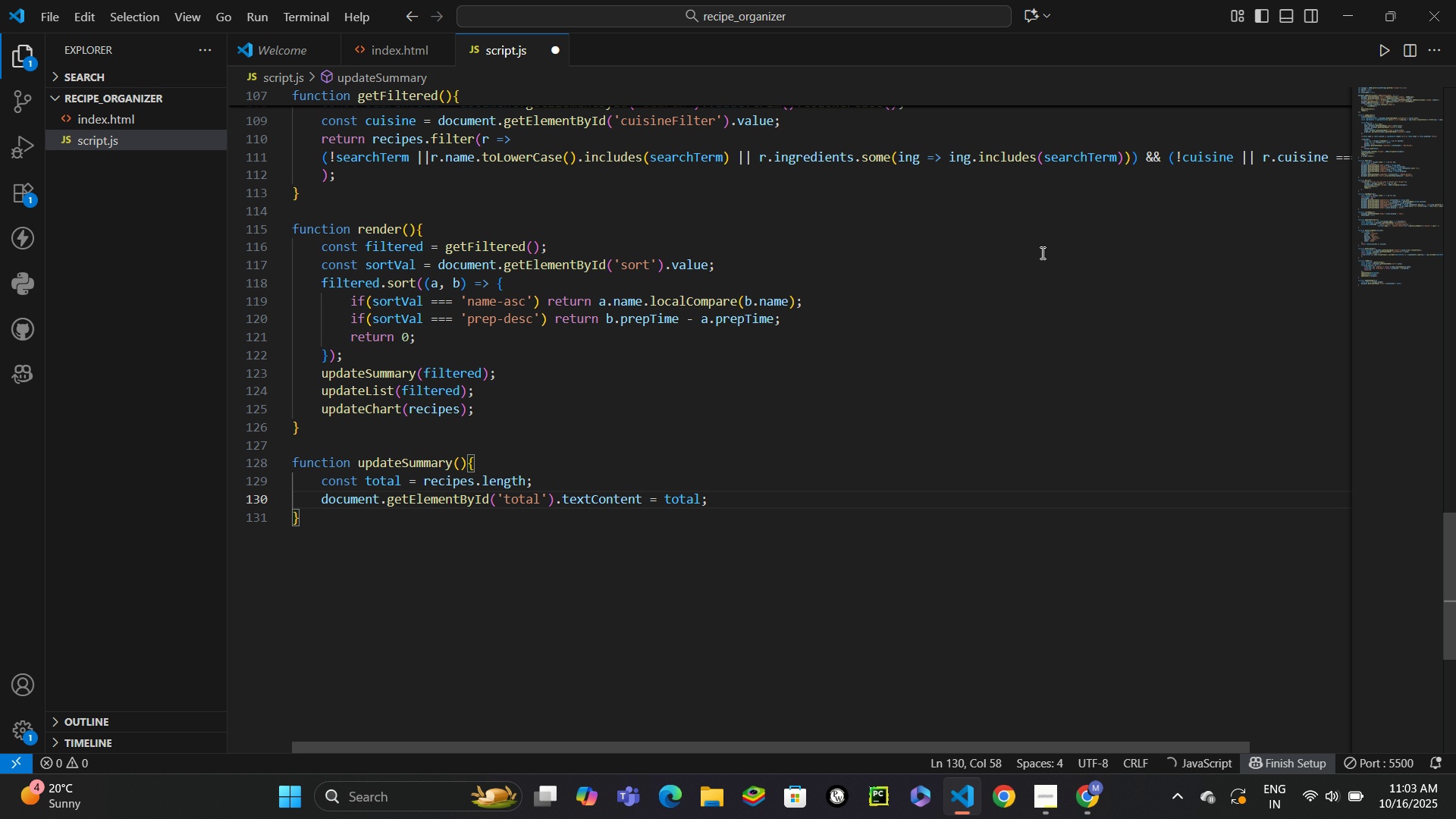 
key(ArrowDown)
 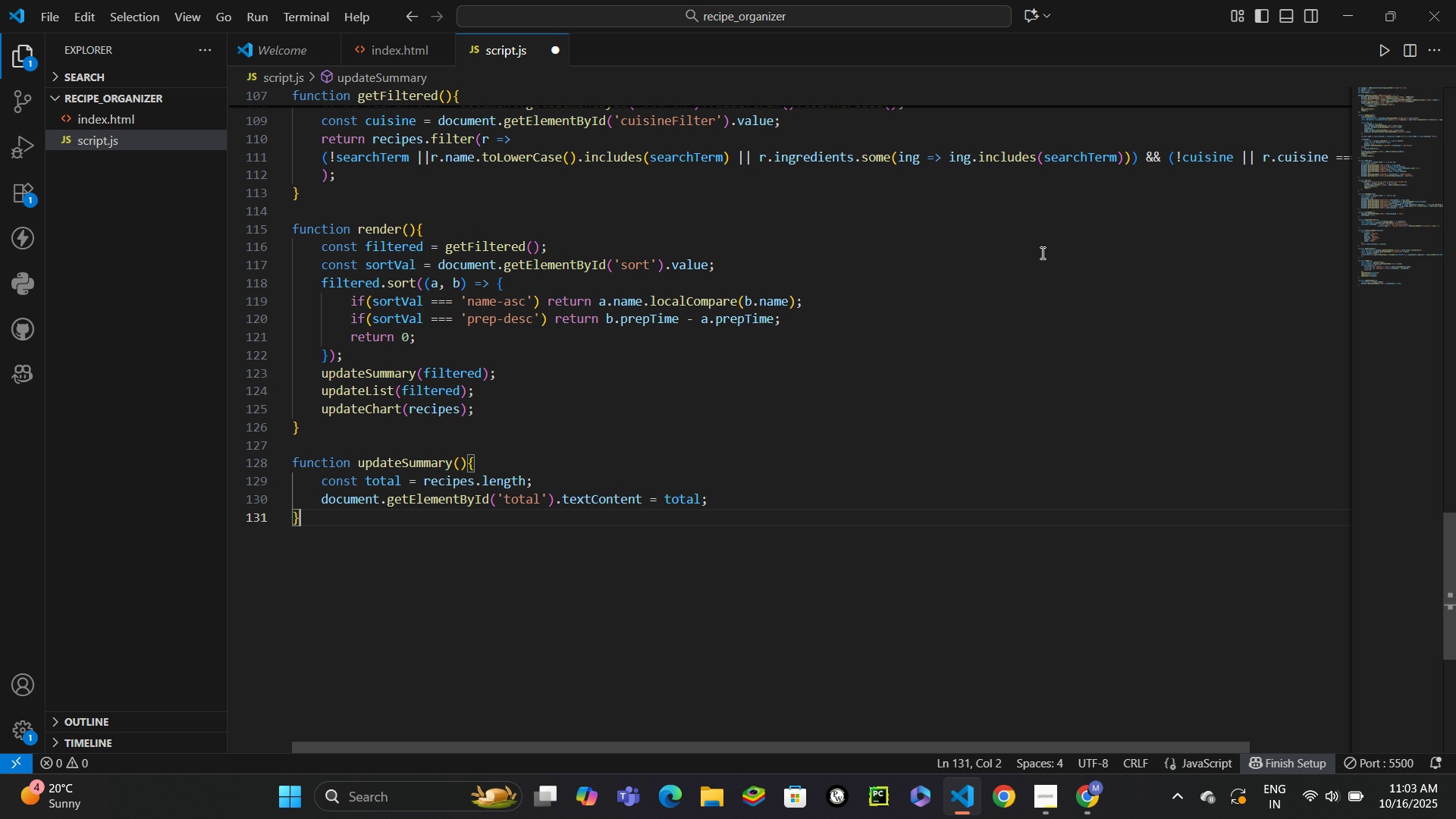 
key(Enter)
 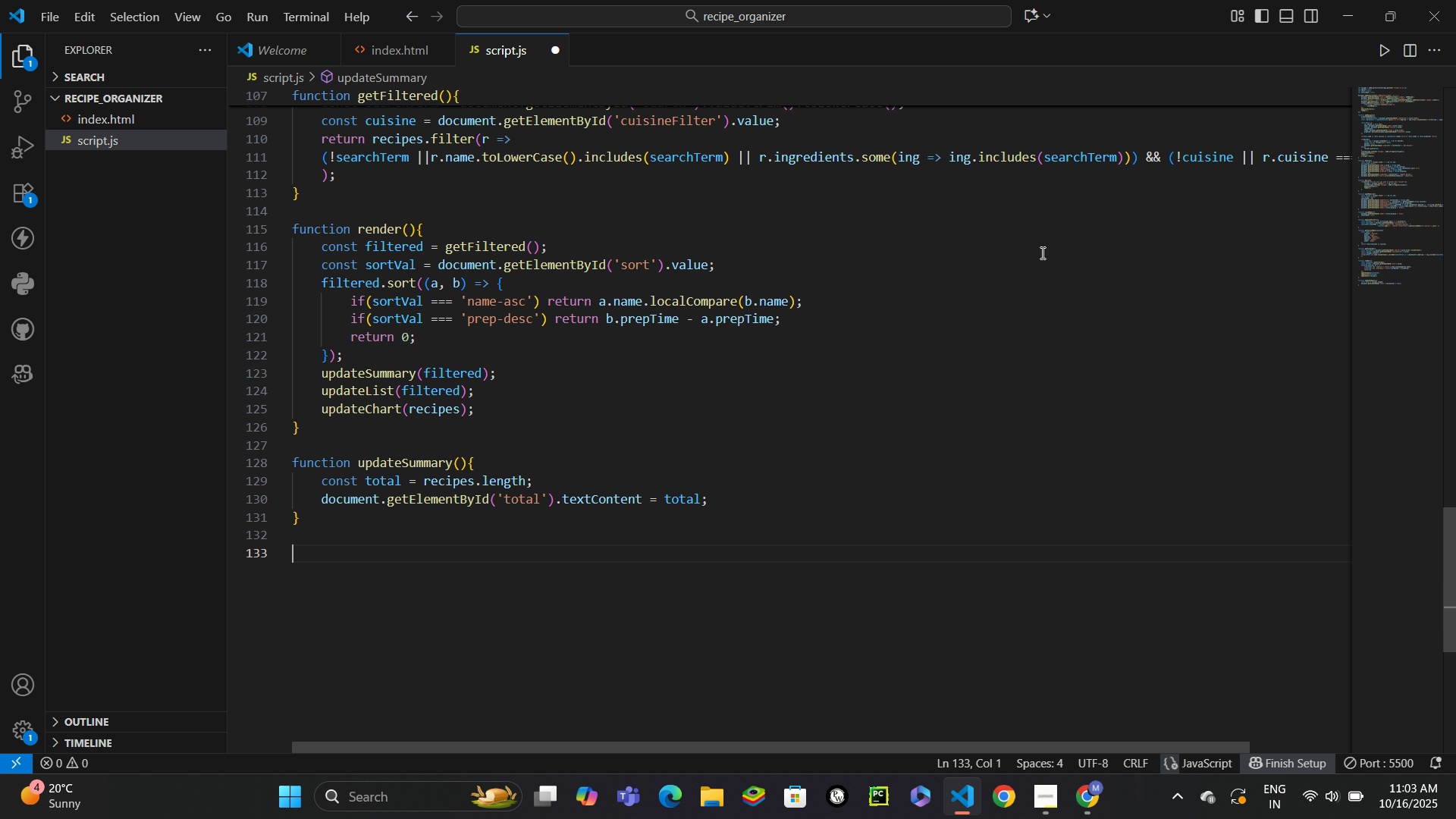 
key(Enter)
 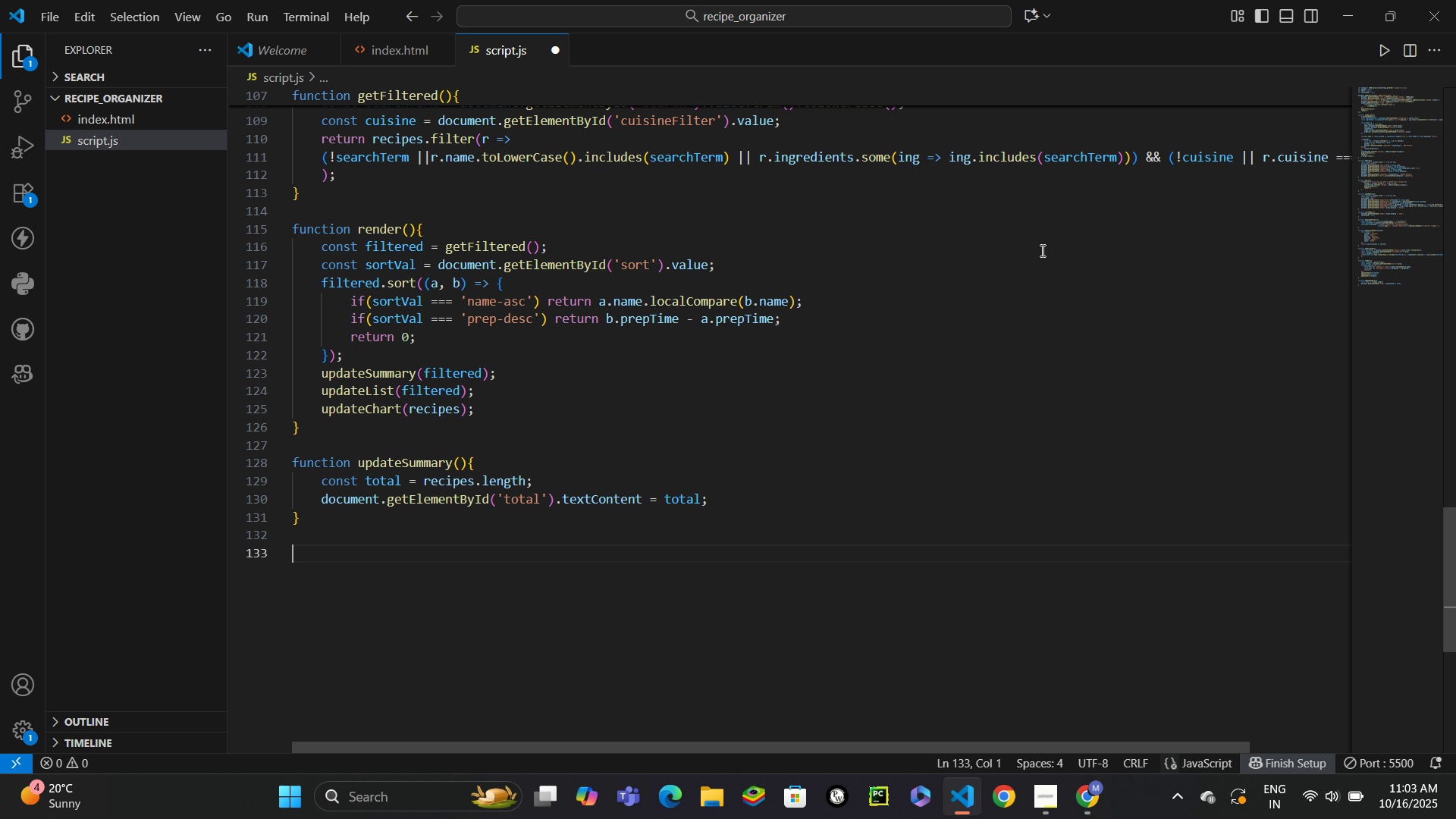 
scroll: coordinate [1039, 251], scroll_direction: down, amount: 5.0
 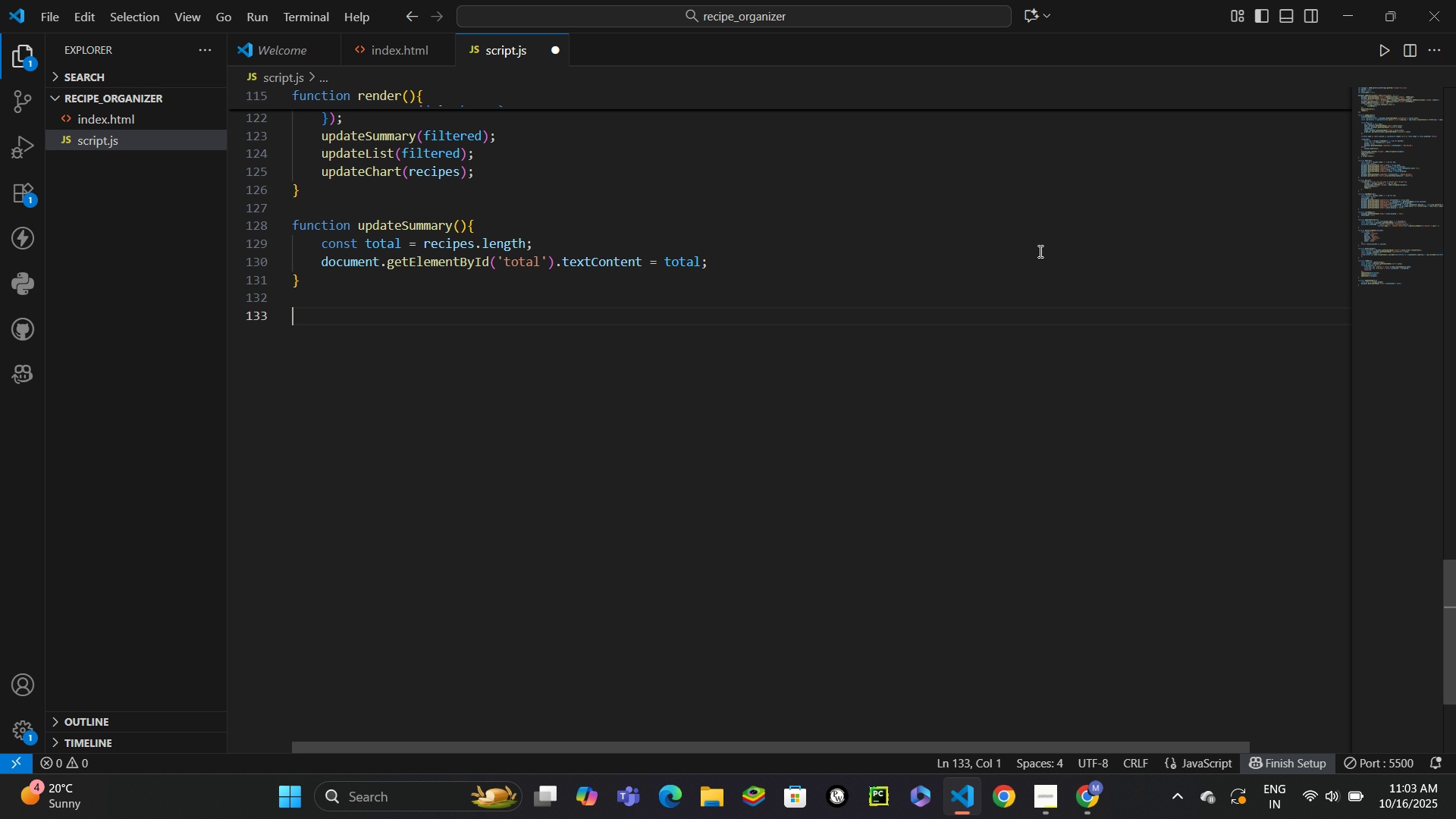 
wait(11.04)
 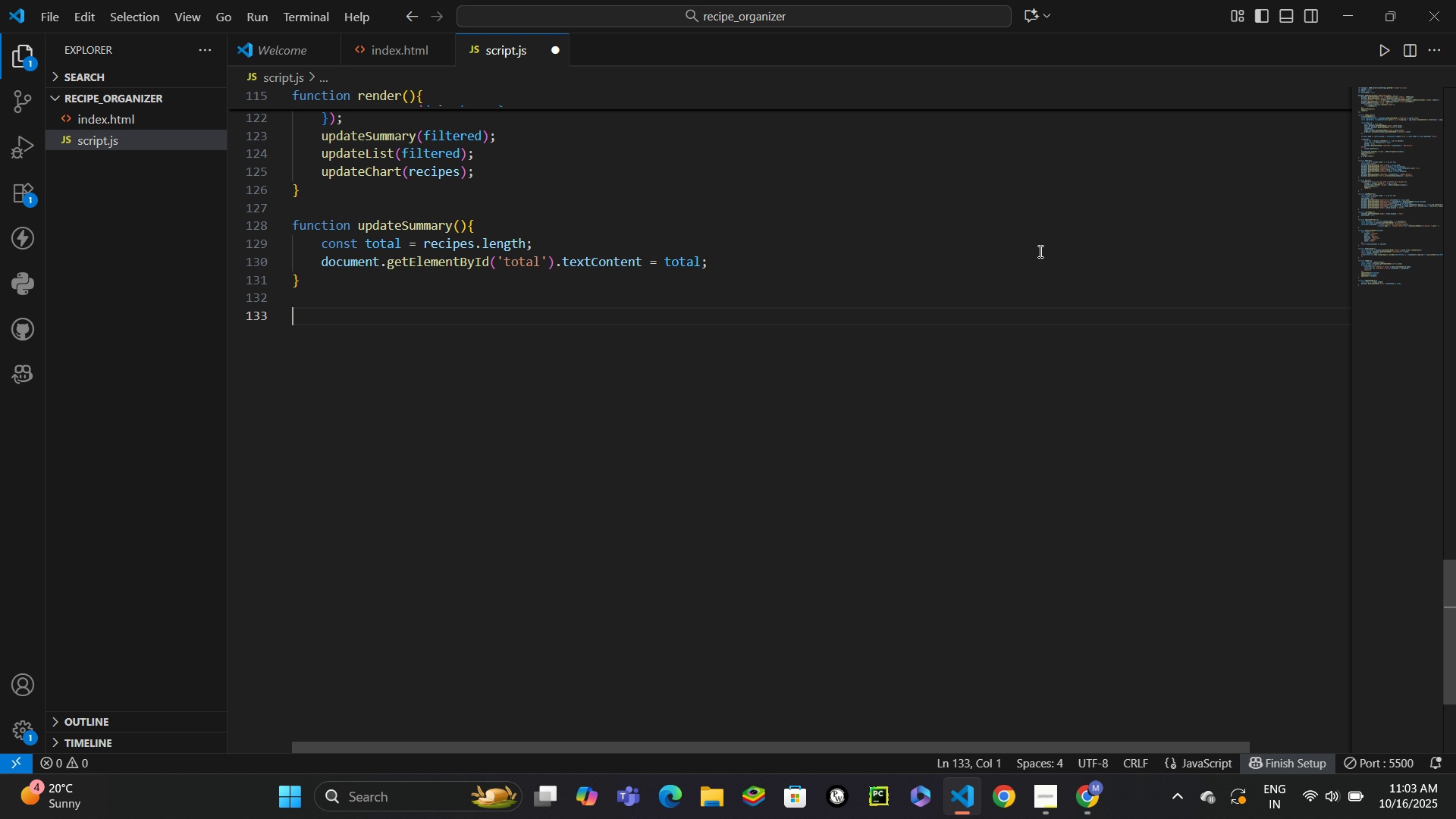 
type(function updaet)
key(Backspace)
key(Backspace)
type(teList(filtered)
 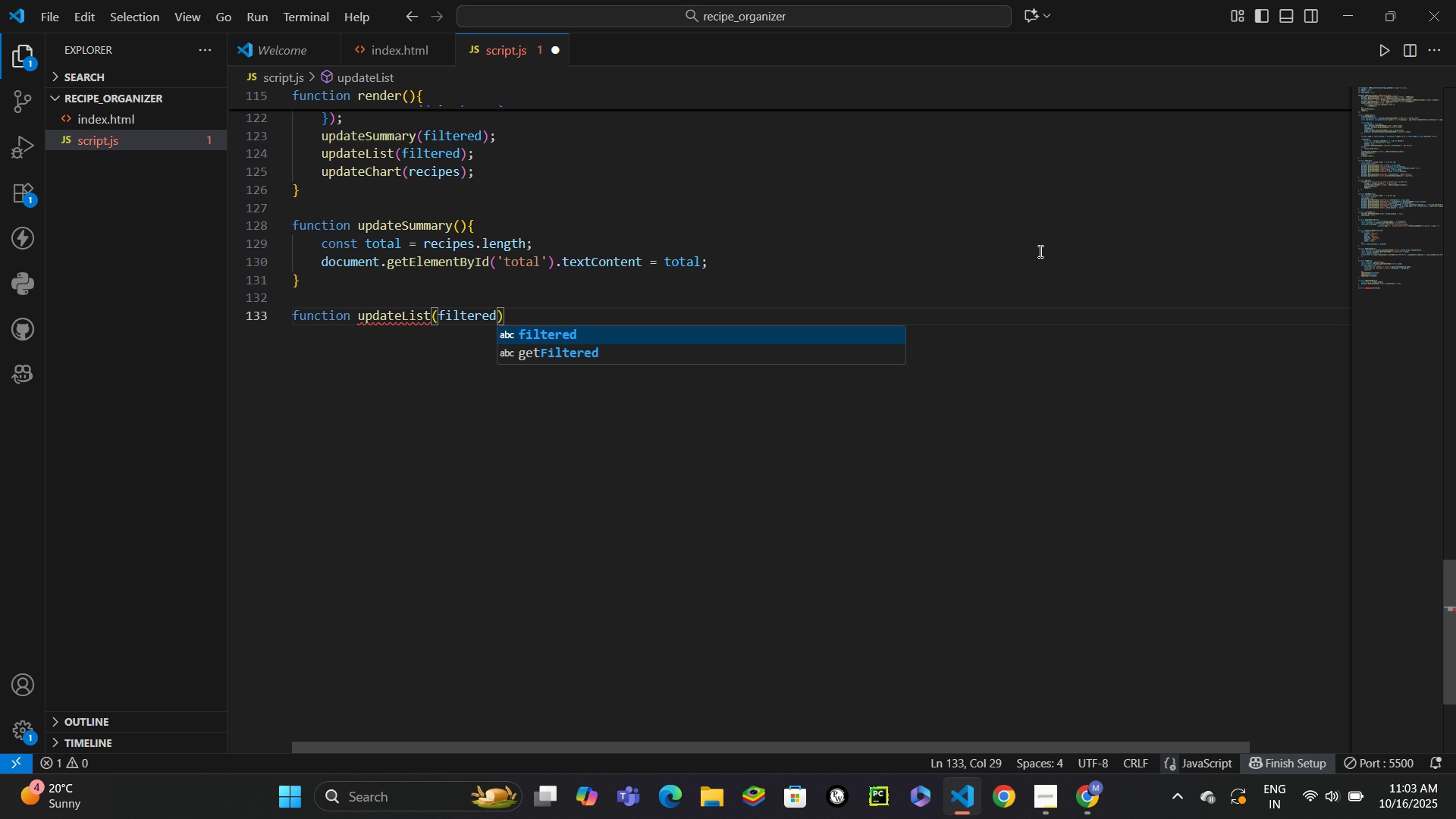 
key(ArrowRight)
 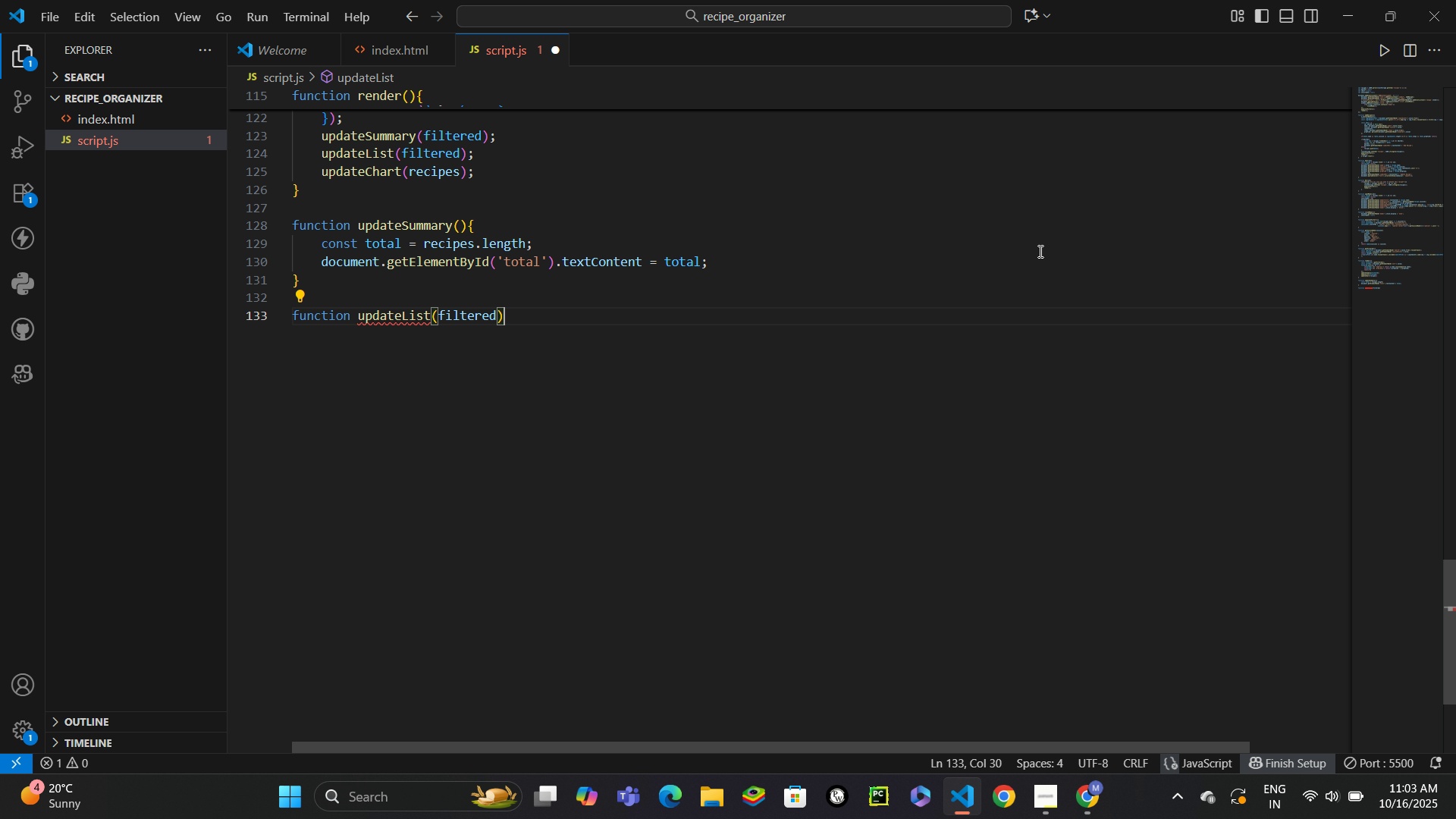 
key(Shift+BracketLeft)
 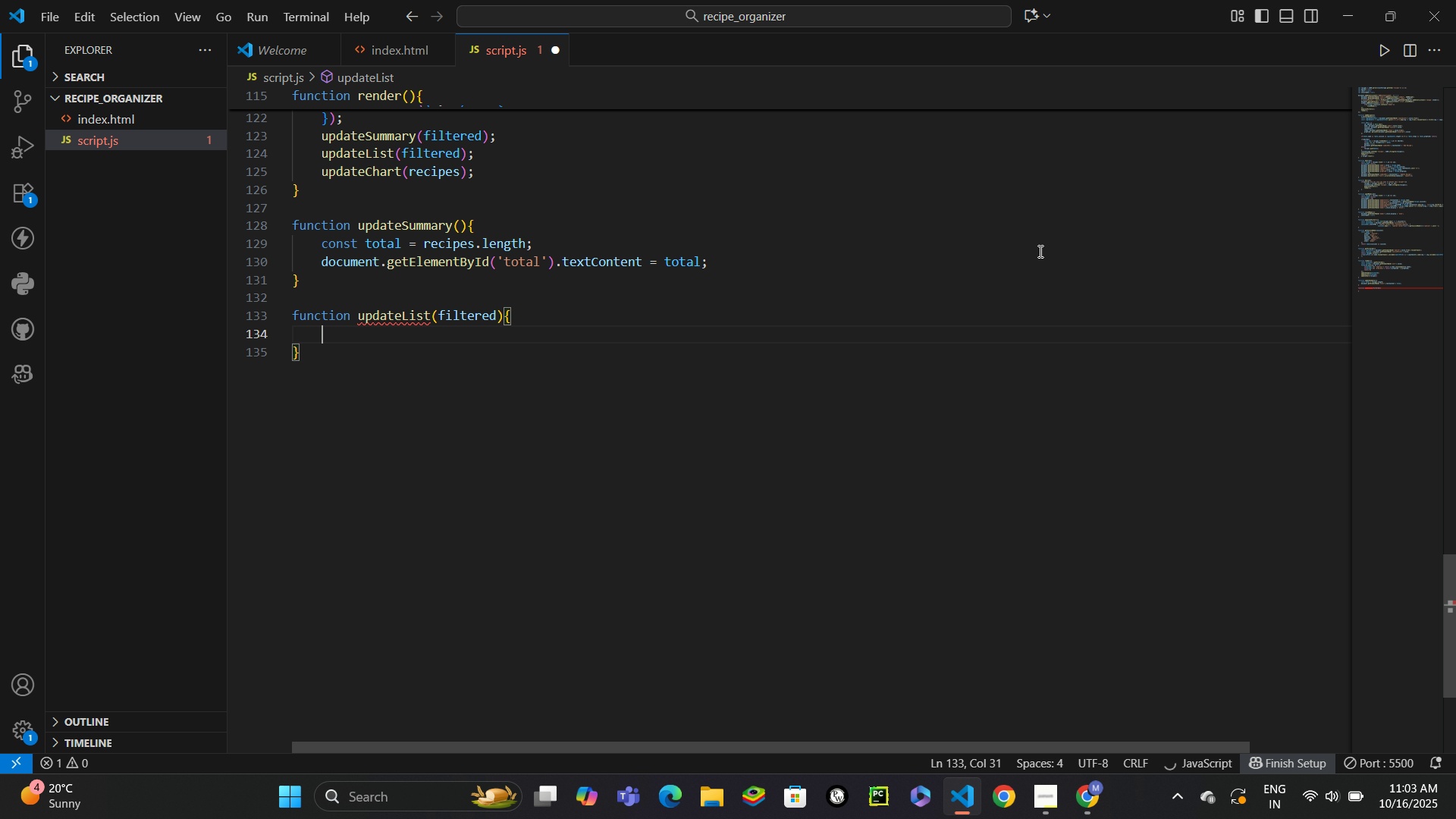 
key(Enter)
 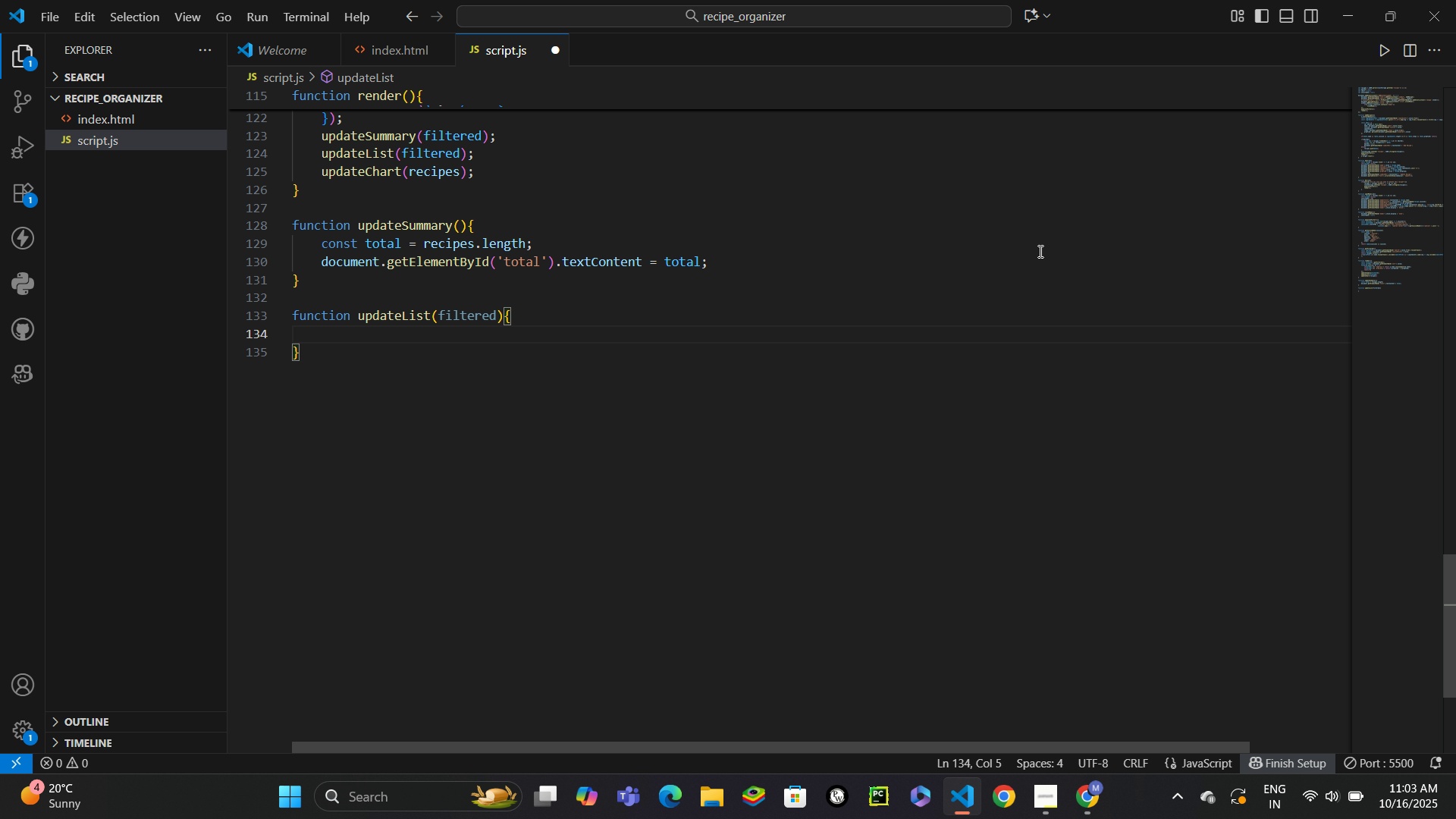 
wait(8.67)
 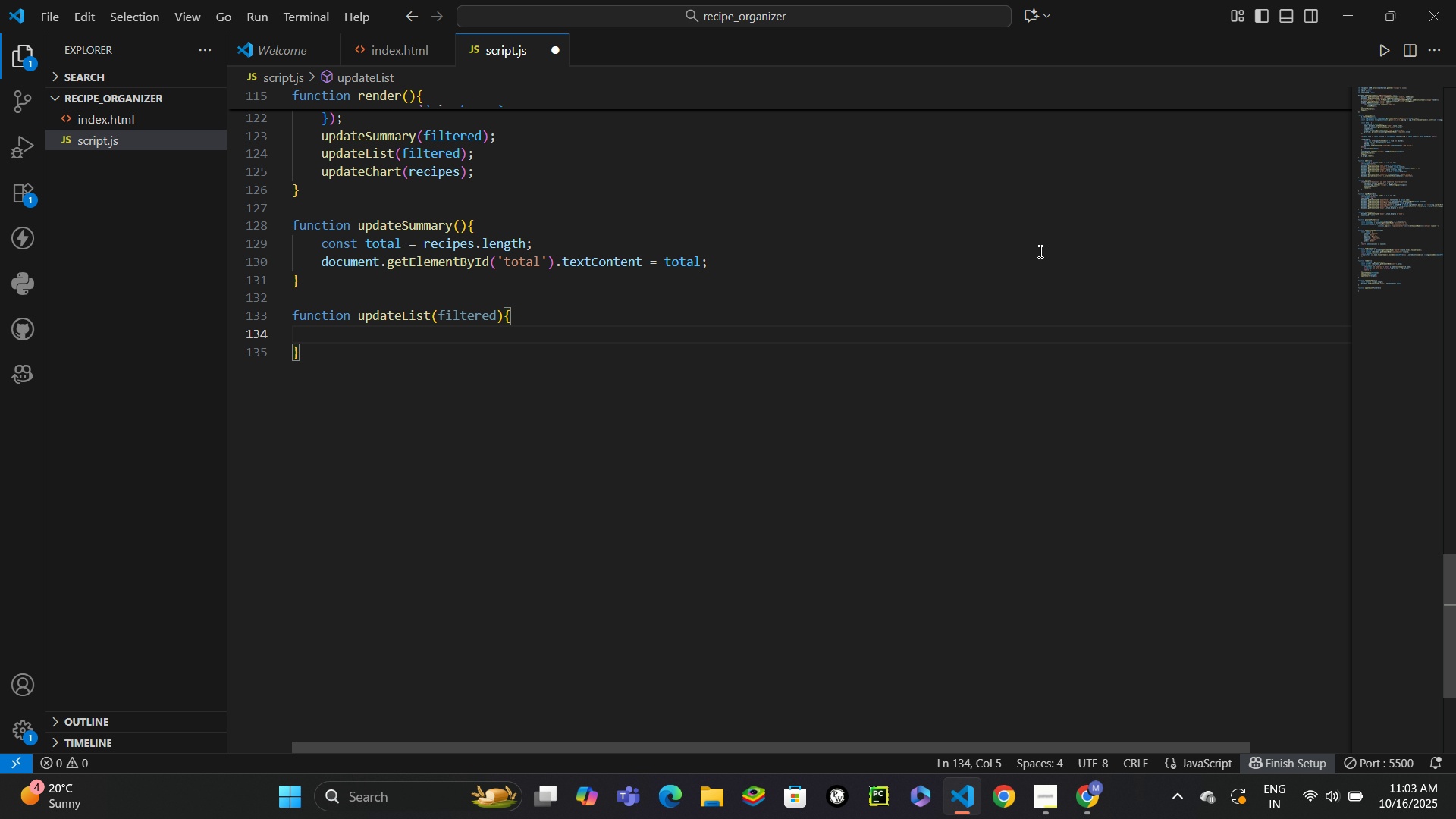 
type(const list = document.getE)
 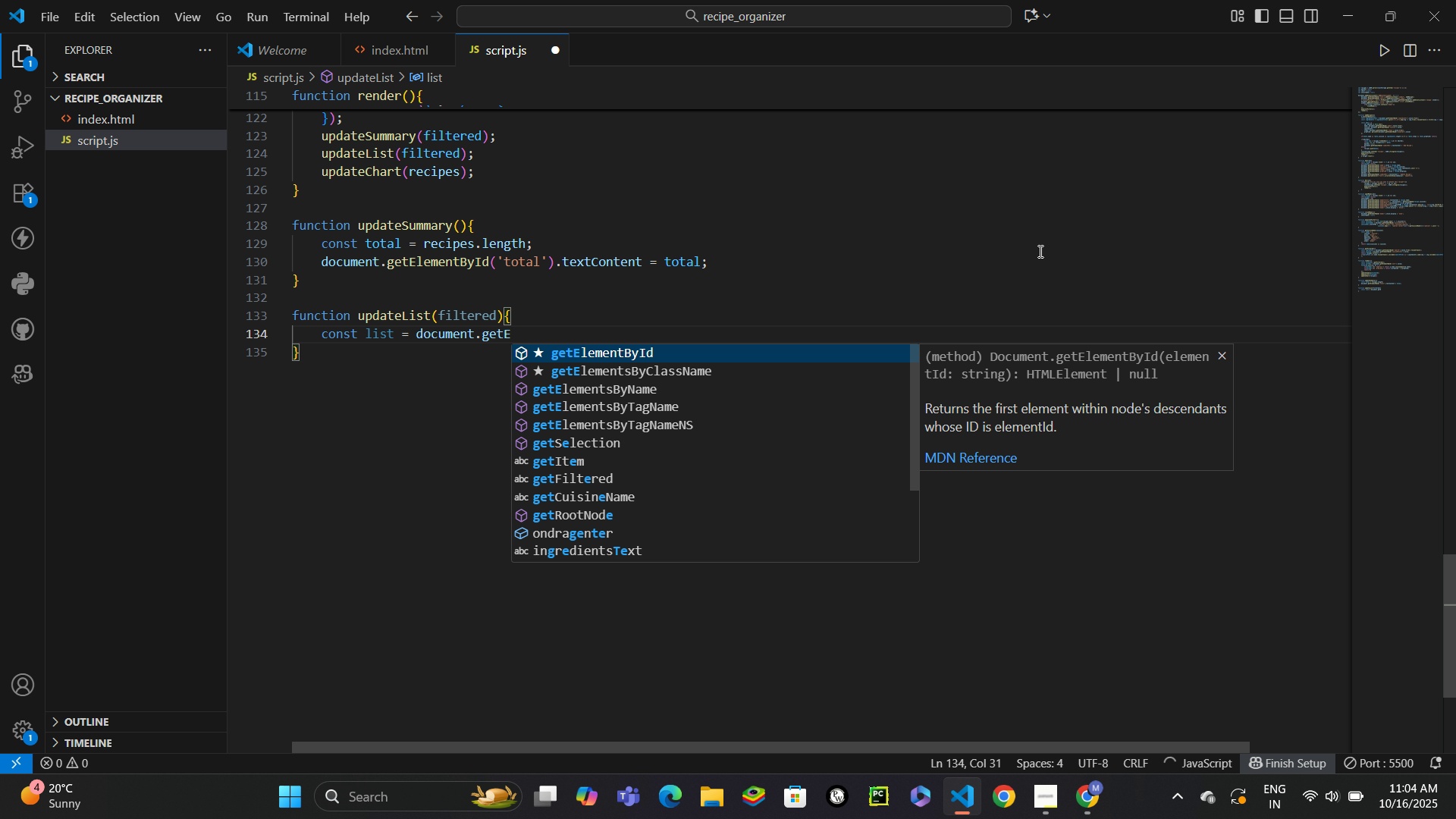 
key(Enter)
 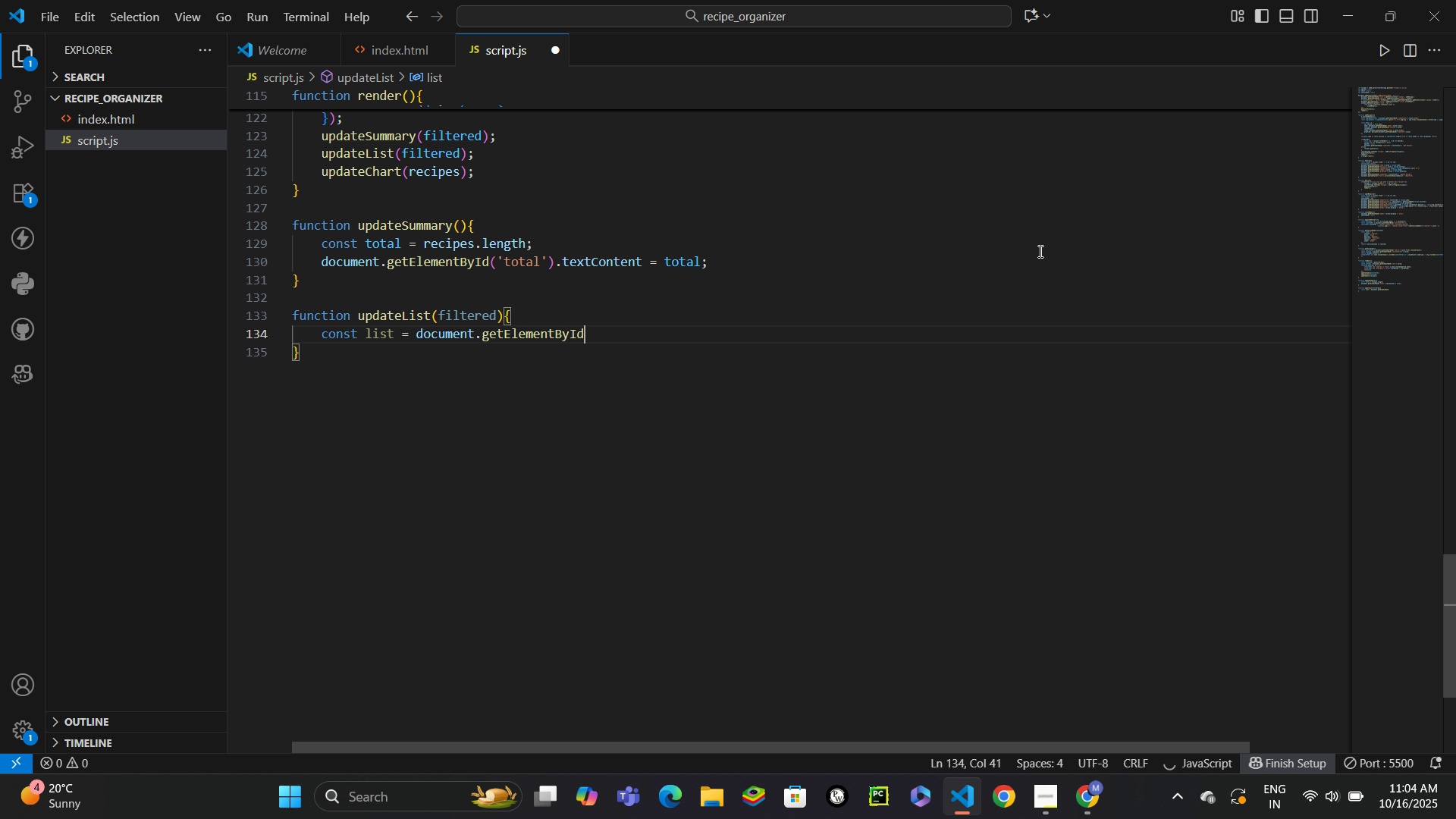 
type(('list)
 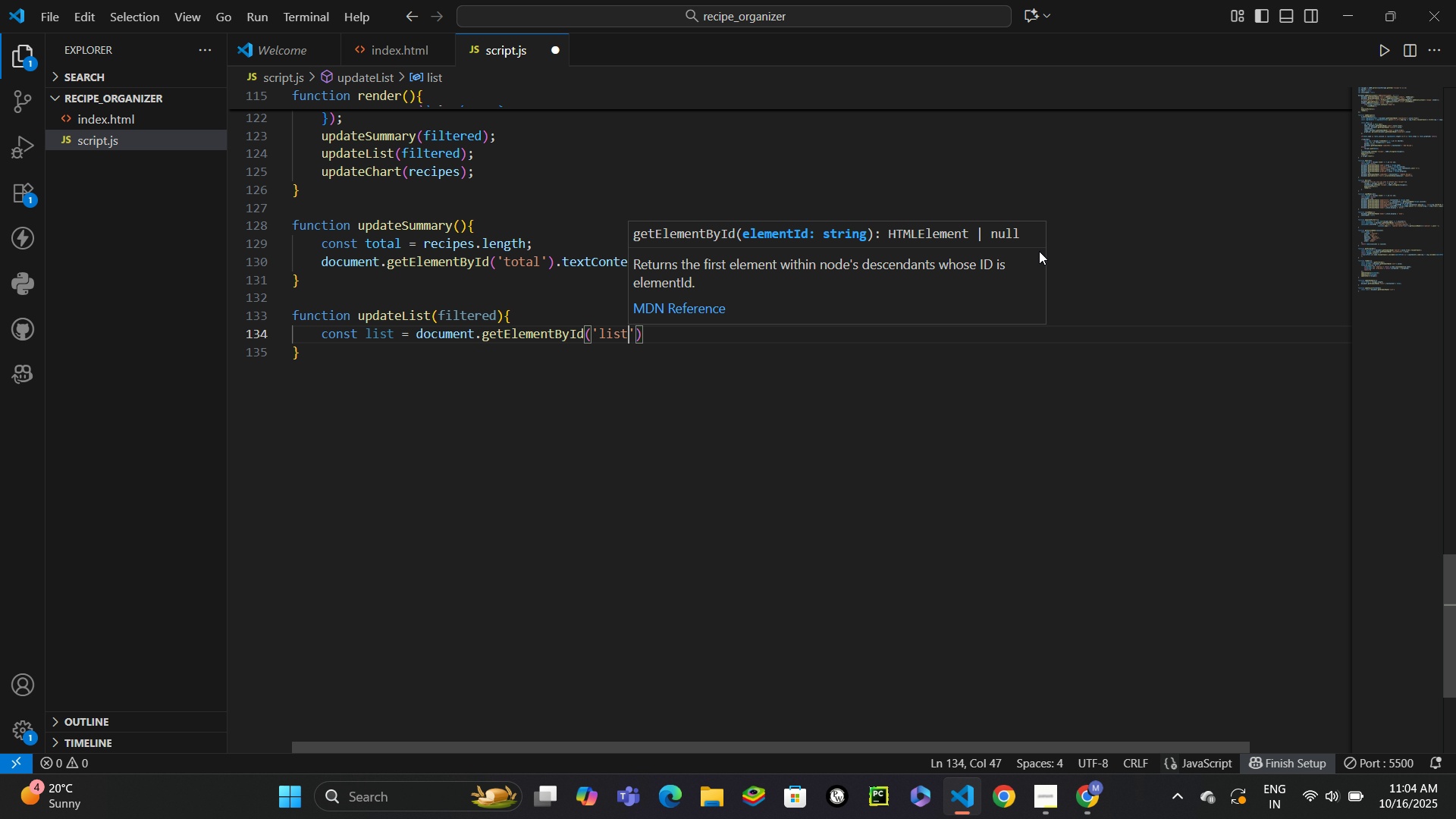 
key(ArrowRight)
 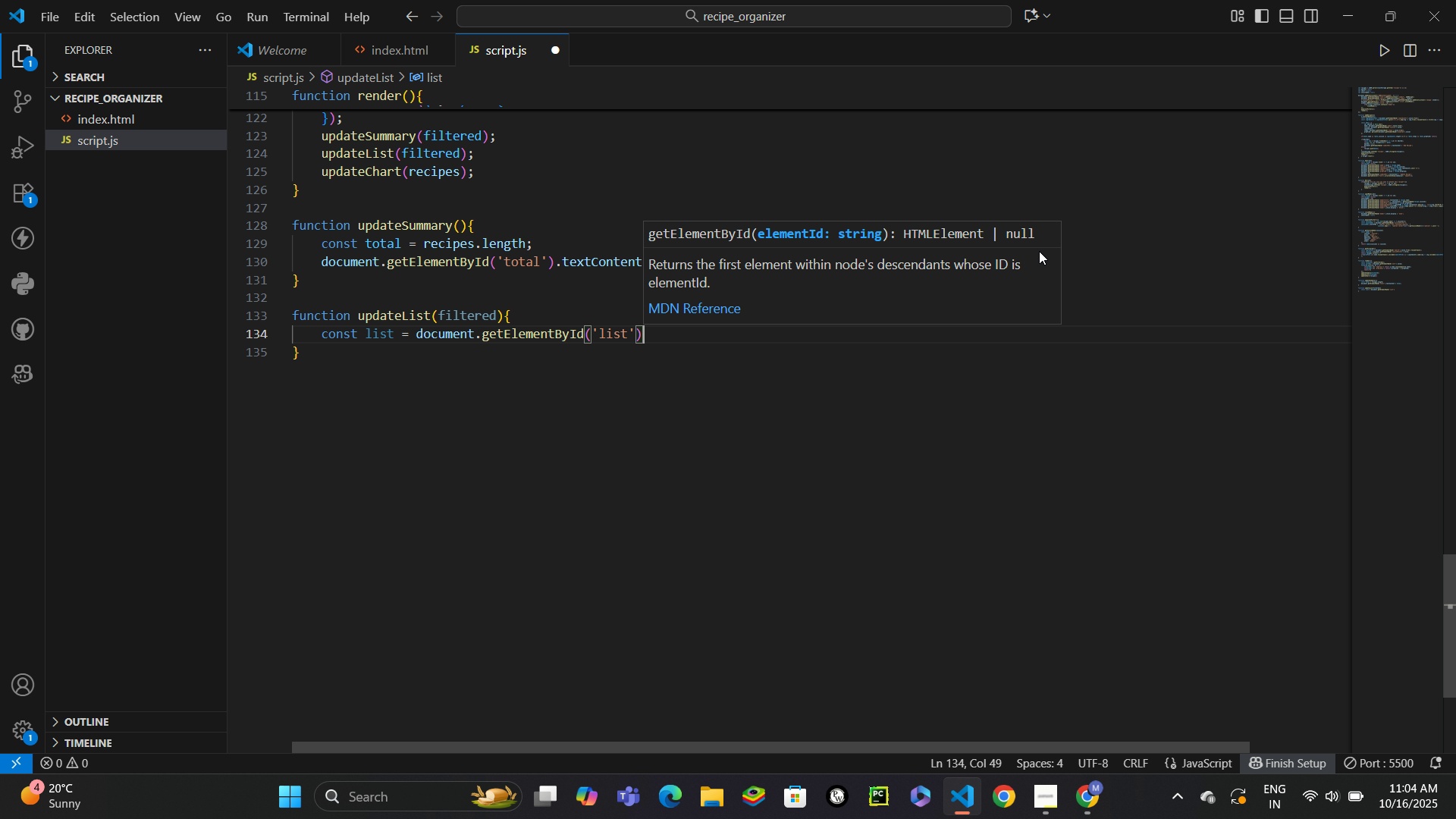 
key(ArrowRight)
 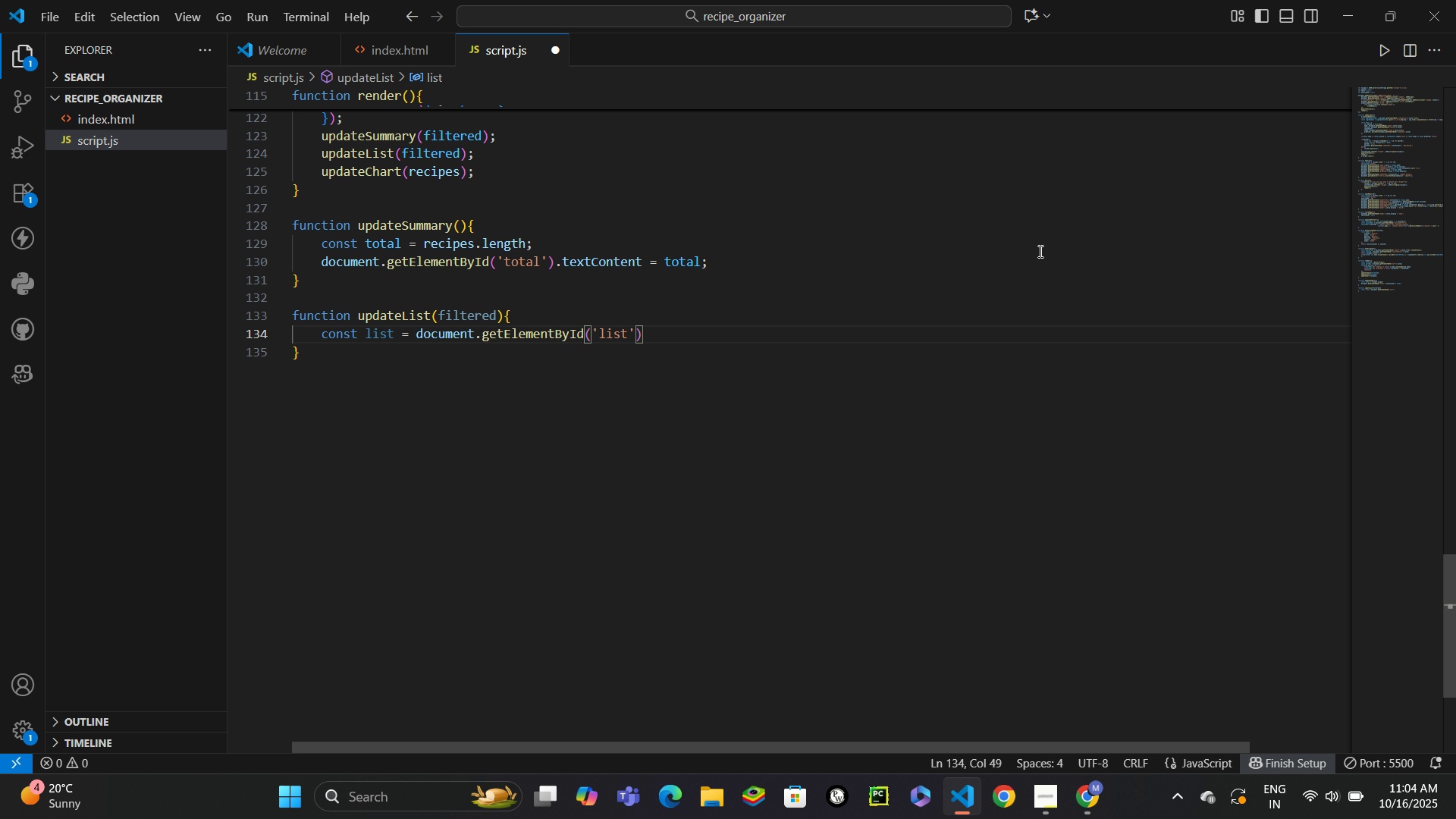 
key(Semicolon)
 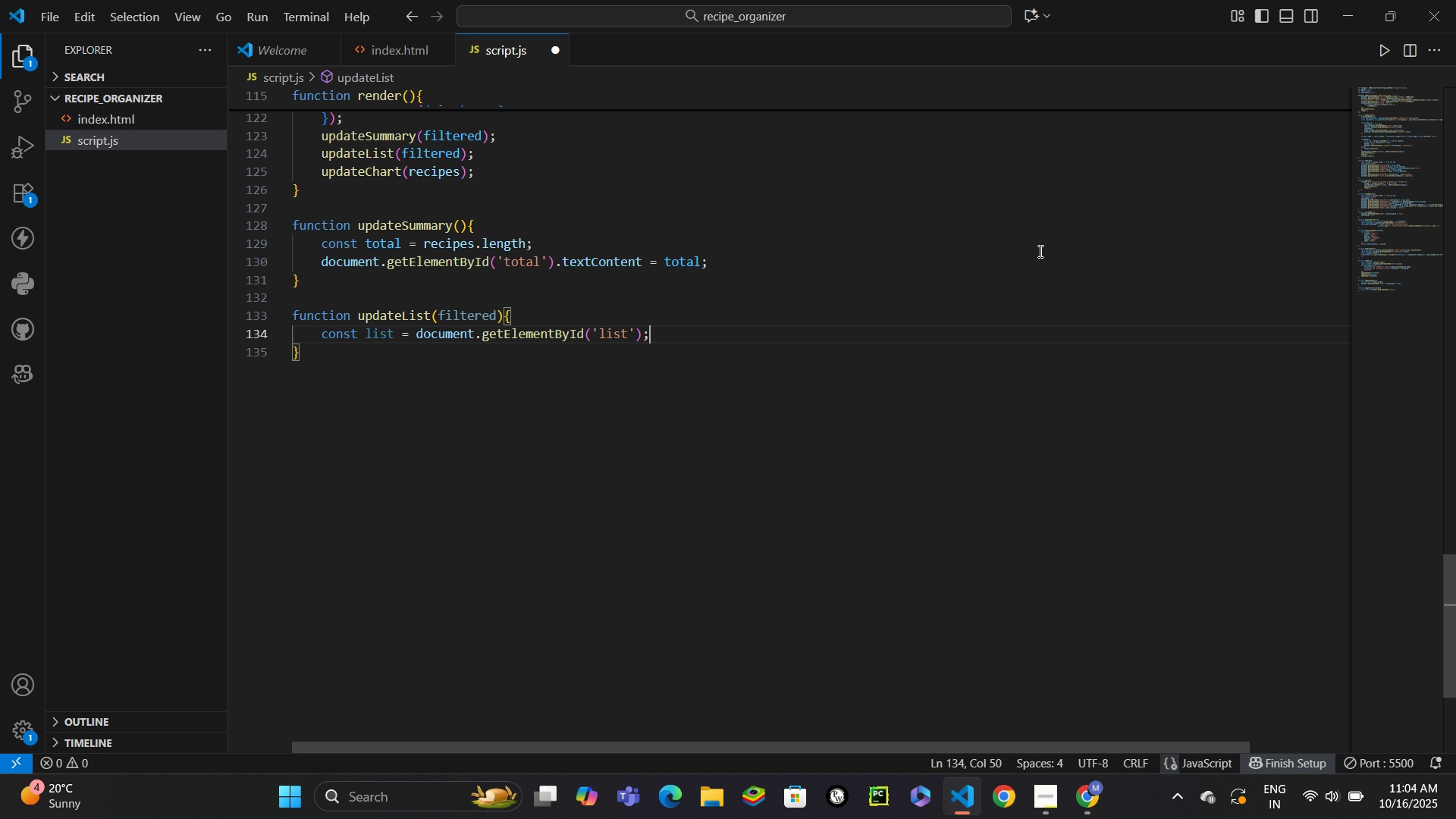 
key(Enter)
 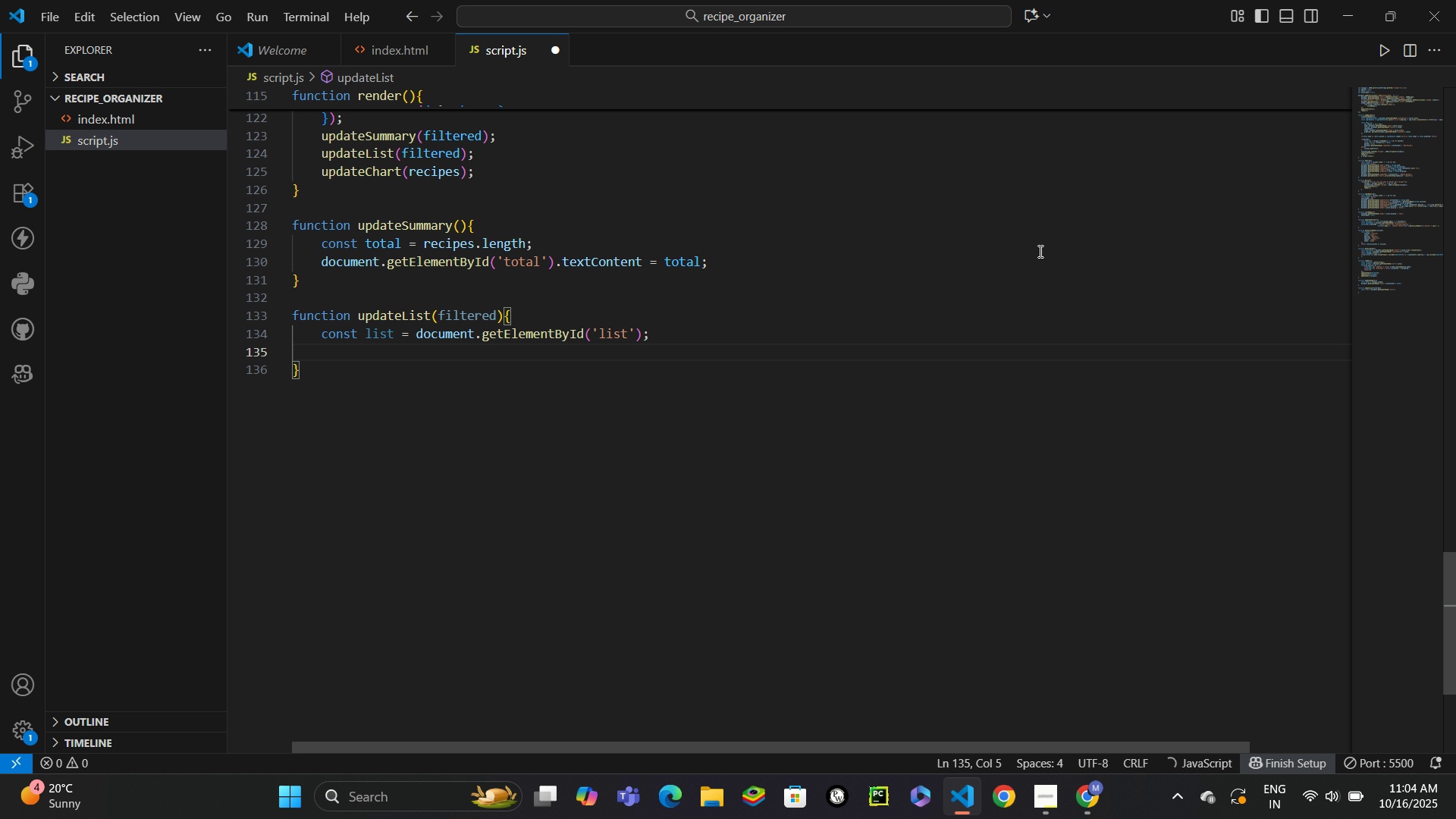 
type(if(!fi)
 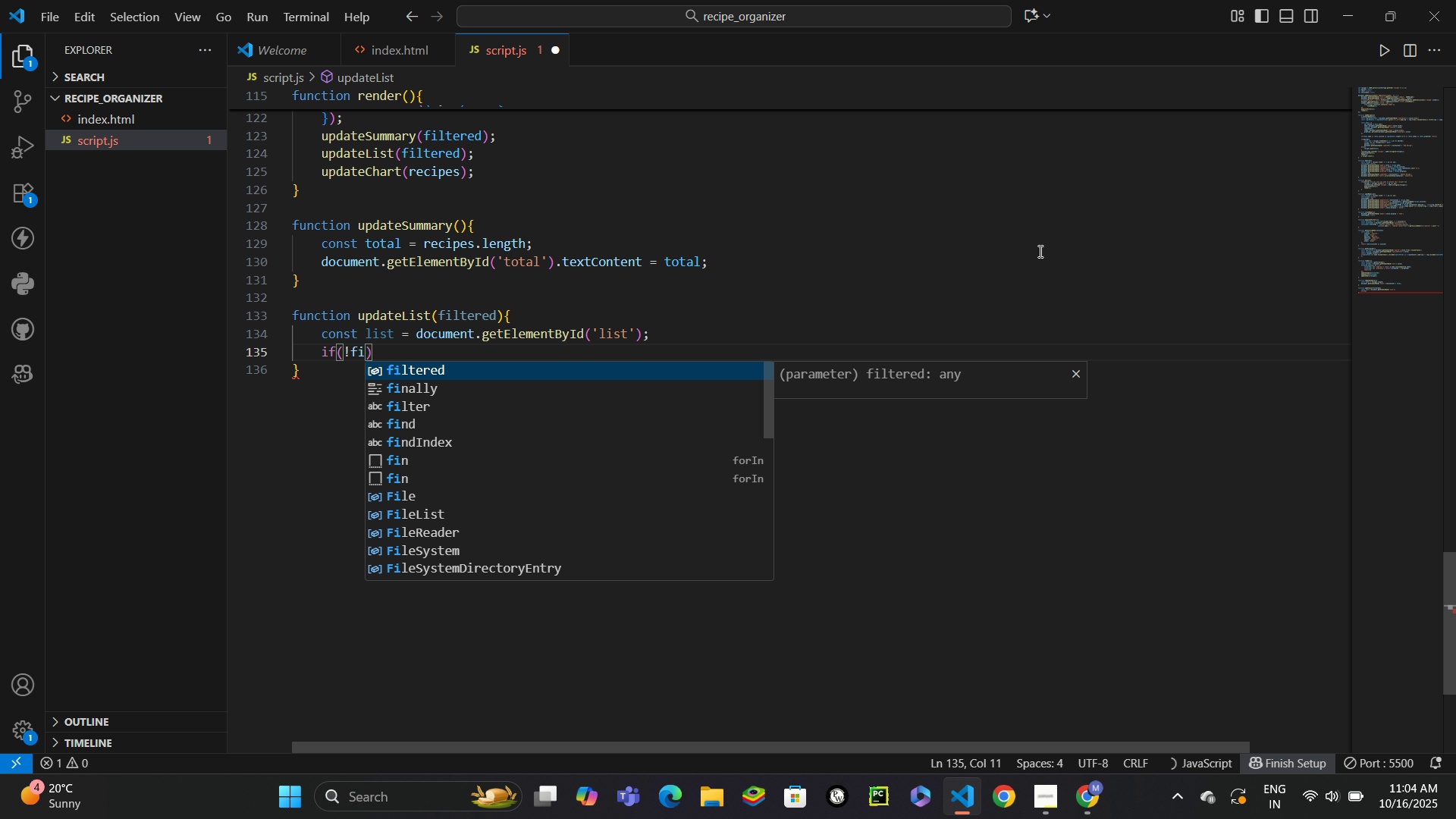 
key(Enter)
 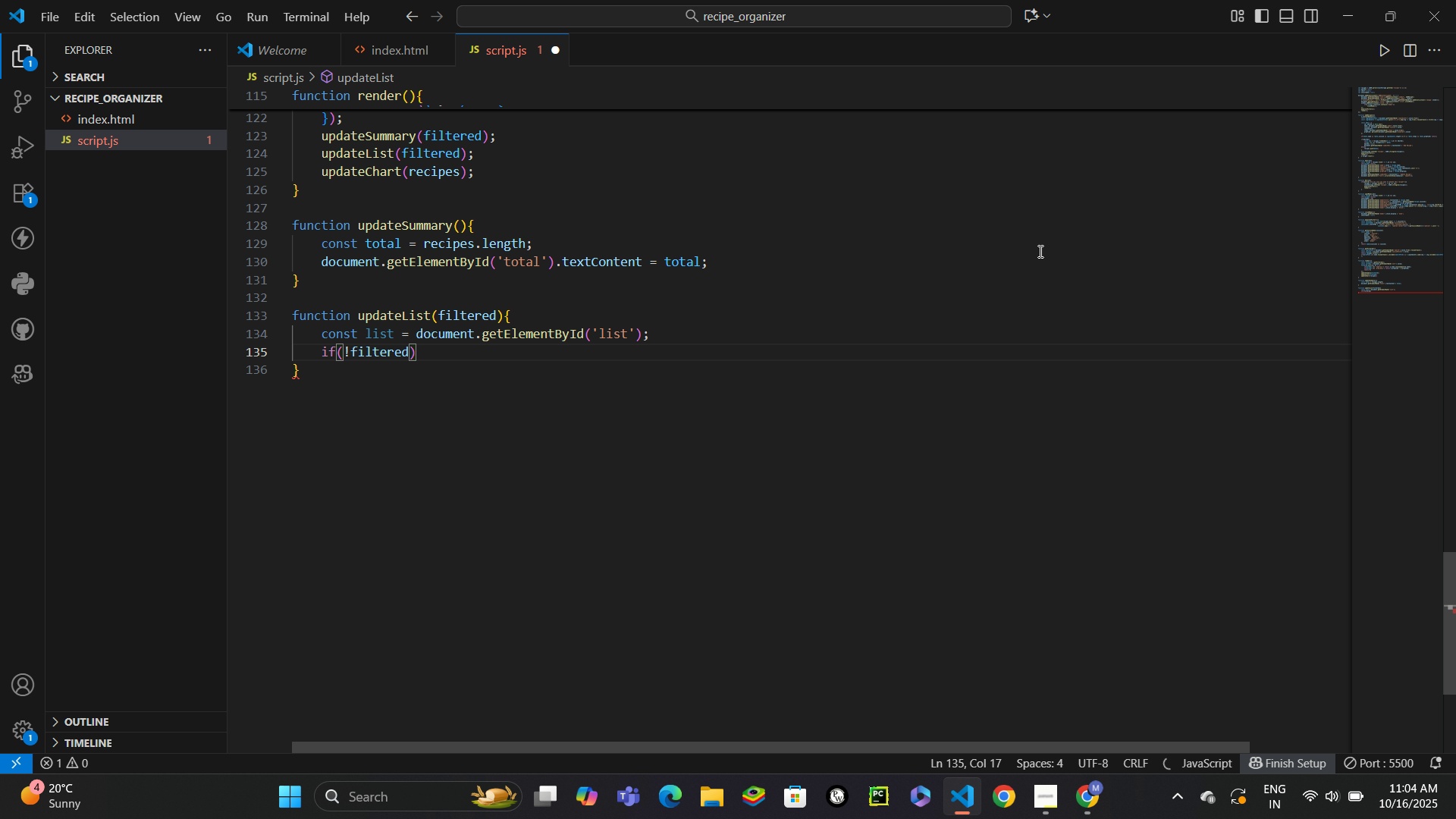 
type(.leng)
 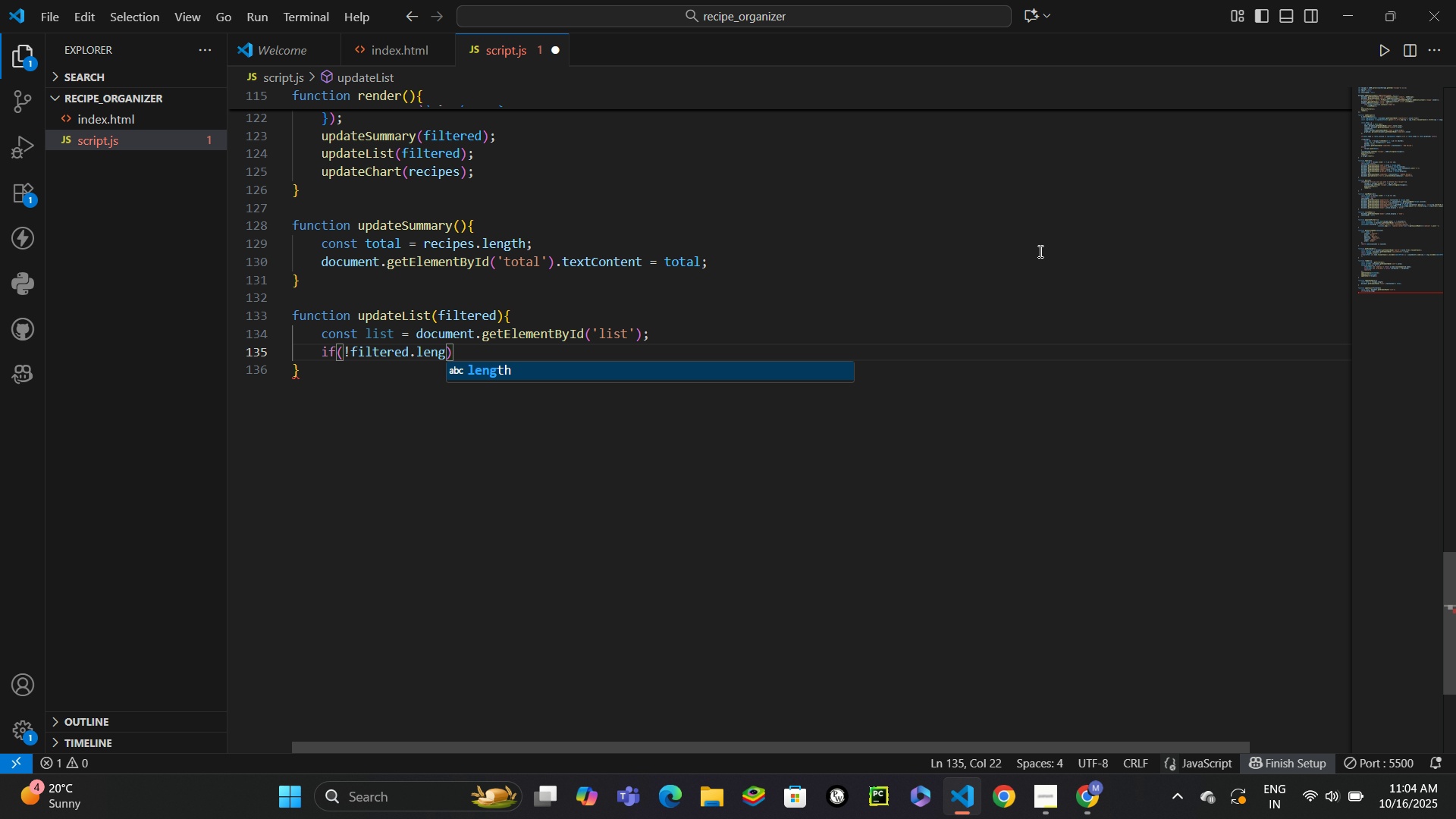 
key(Enter)
 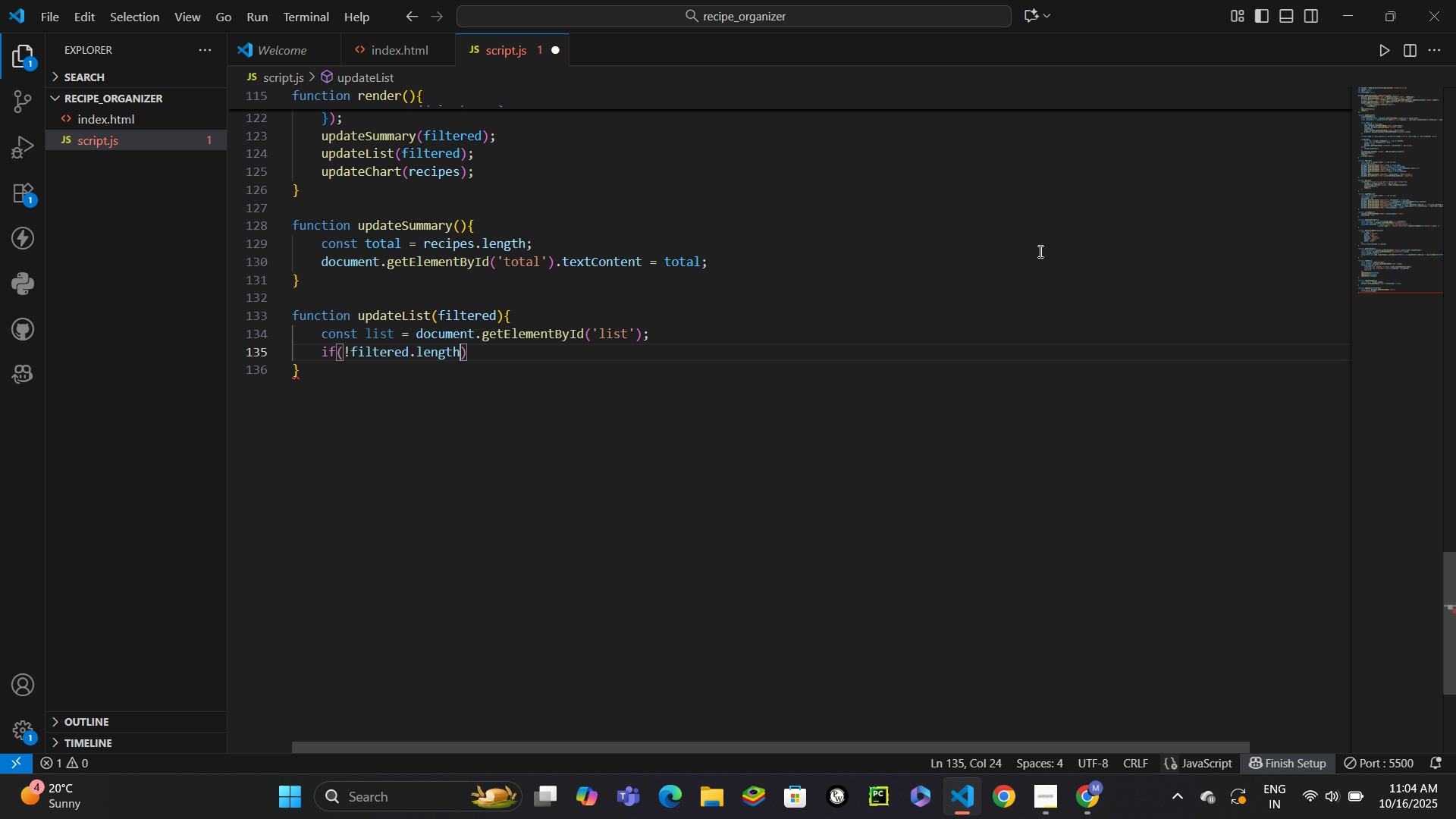 
key(ArrowRight)
 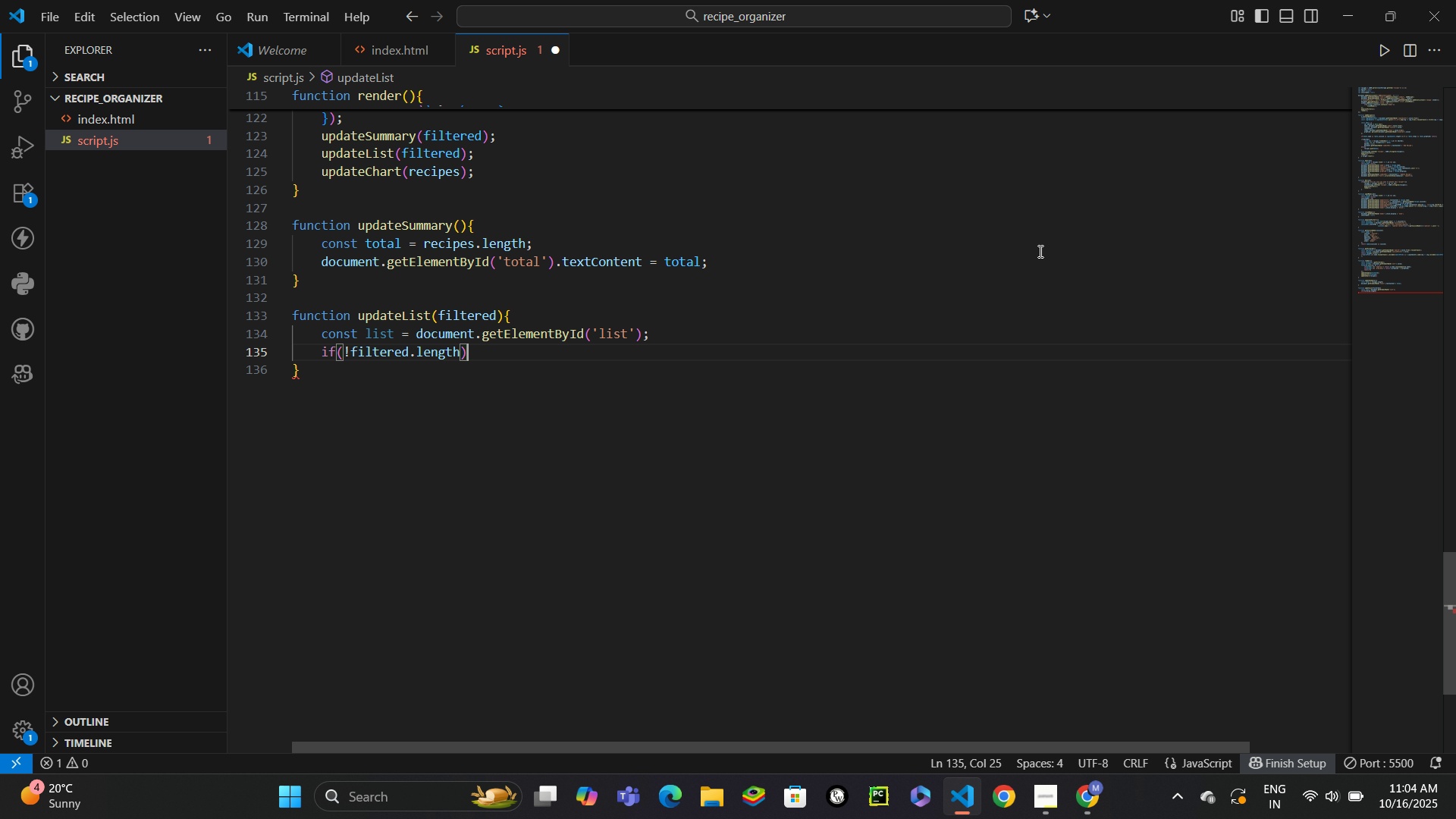 
key(Shift+BracketLeft)
 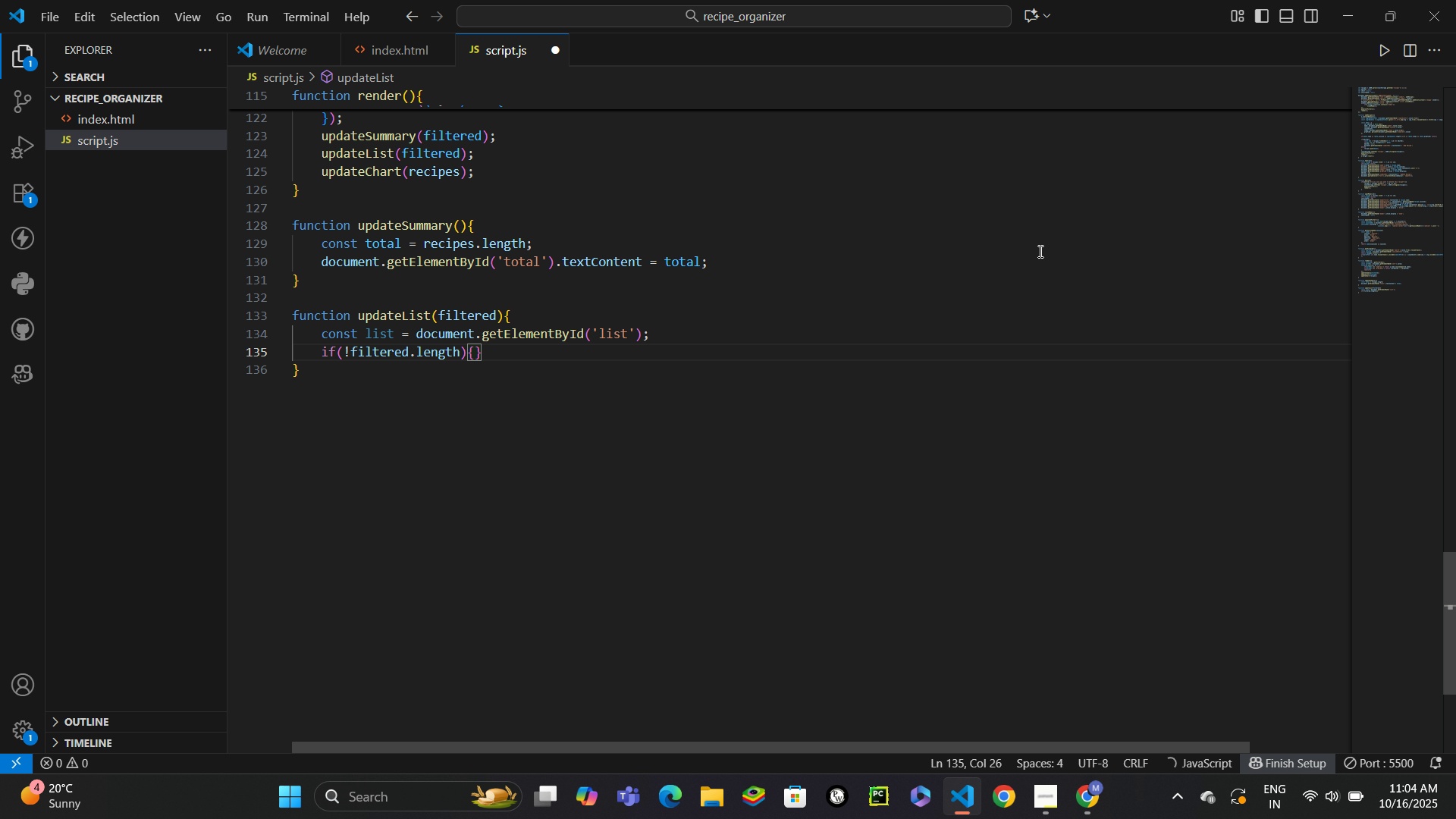 
key(Enter)
 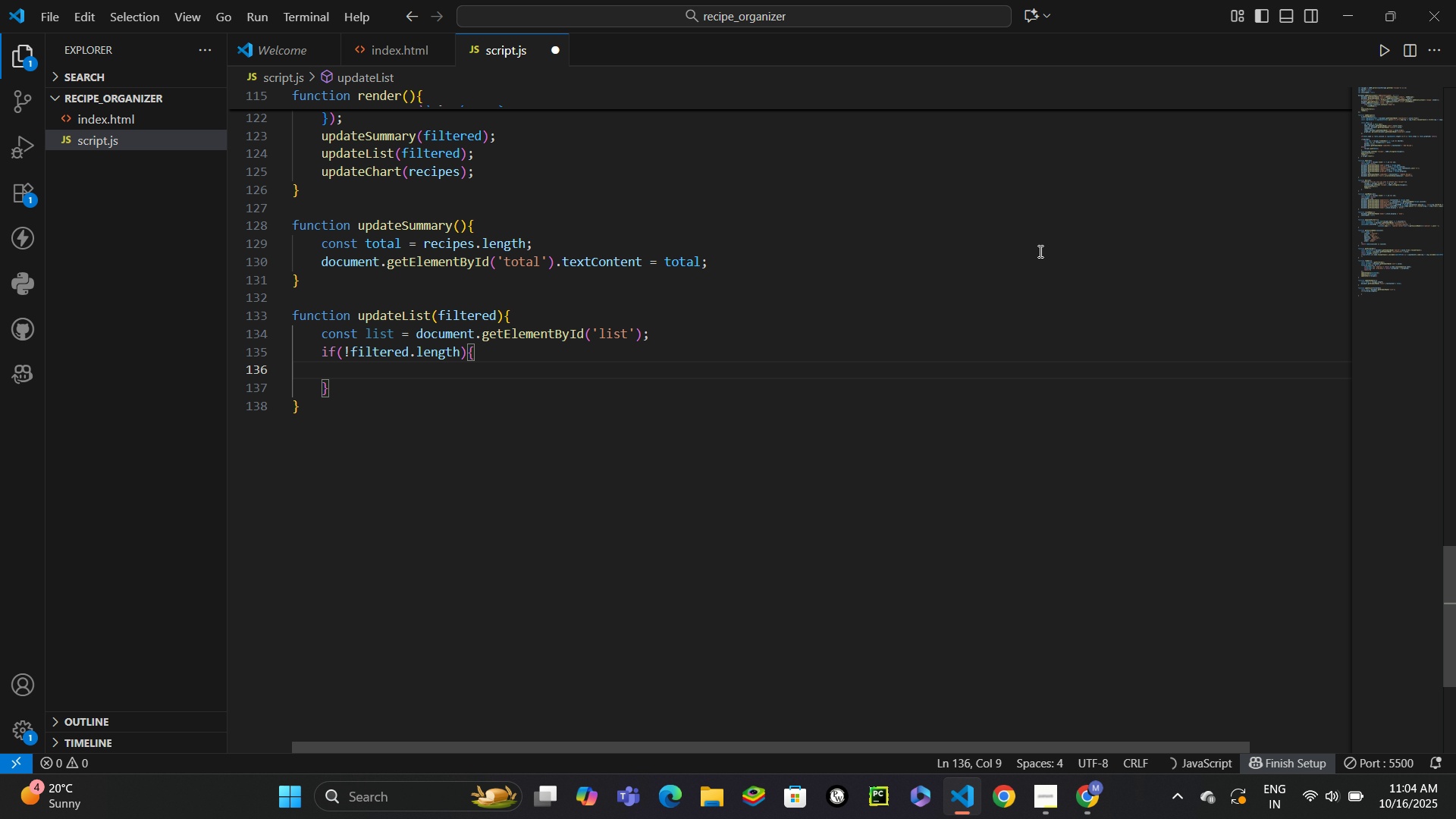 
type(list.inner)
 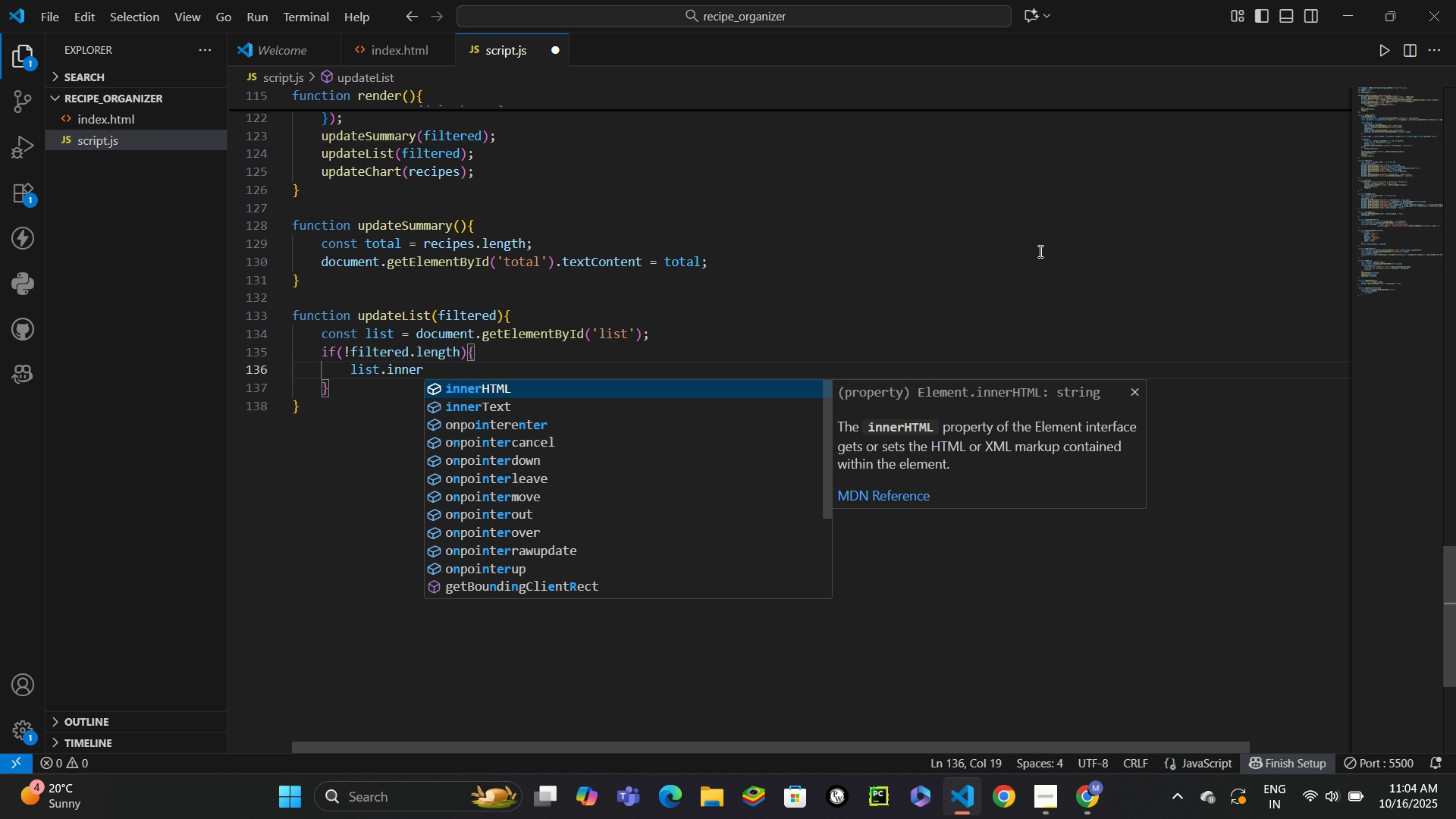 
key(Enter)
 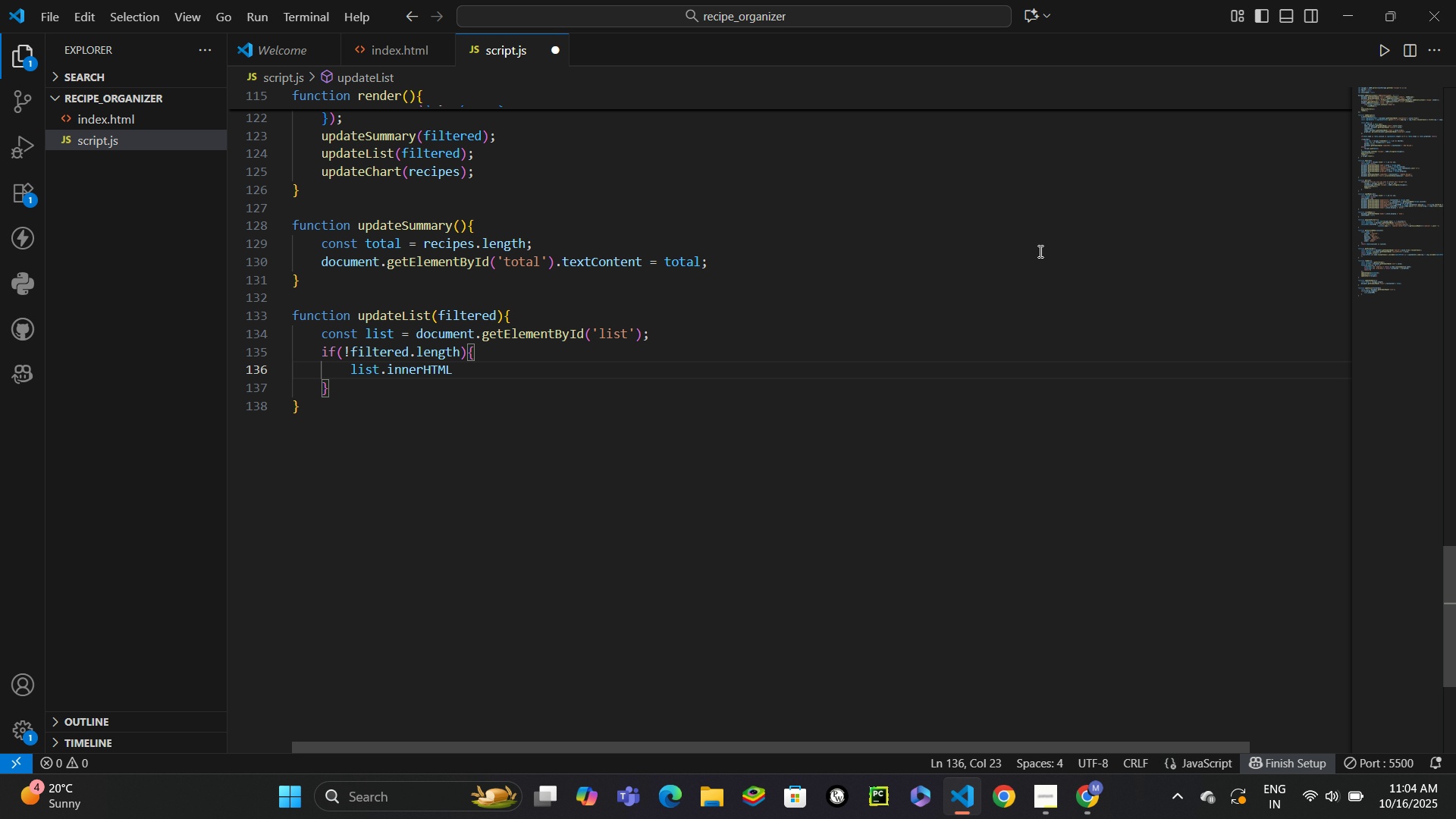 
type( = `<div class="empth)
key(Backspace)
type(y">No recipes matching the search. Add some to your collection>)
key(Backspace)
type(</div?)
key(Backspace)
type(>)
 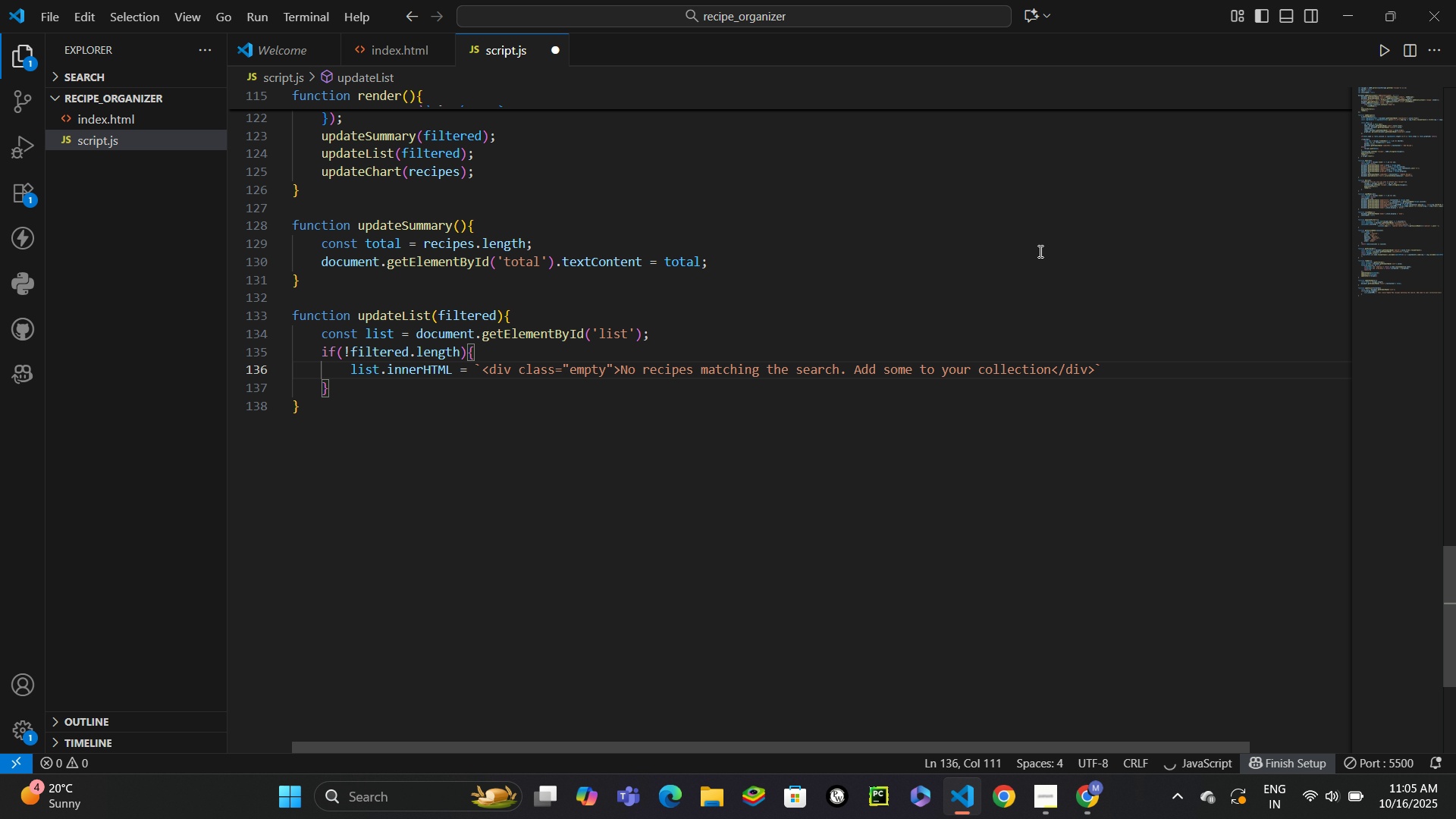 
key(ArrowRight)
 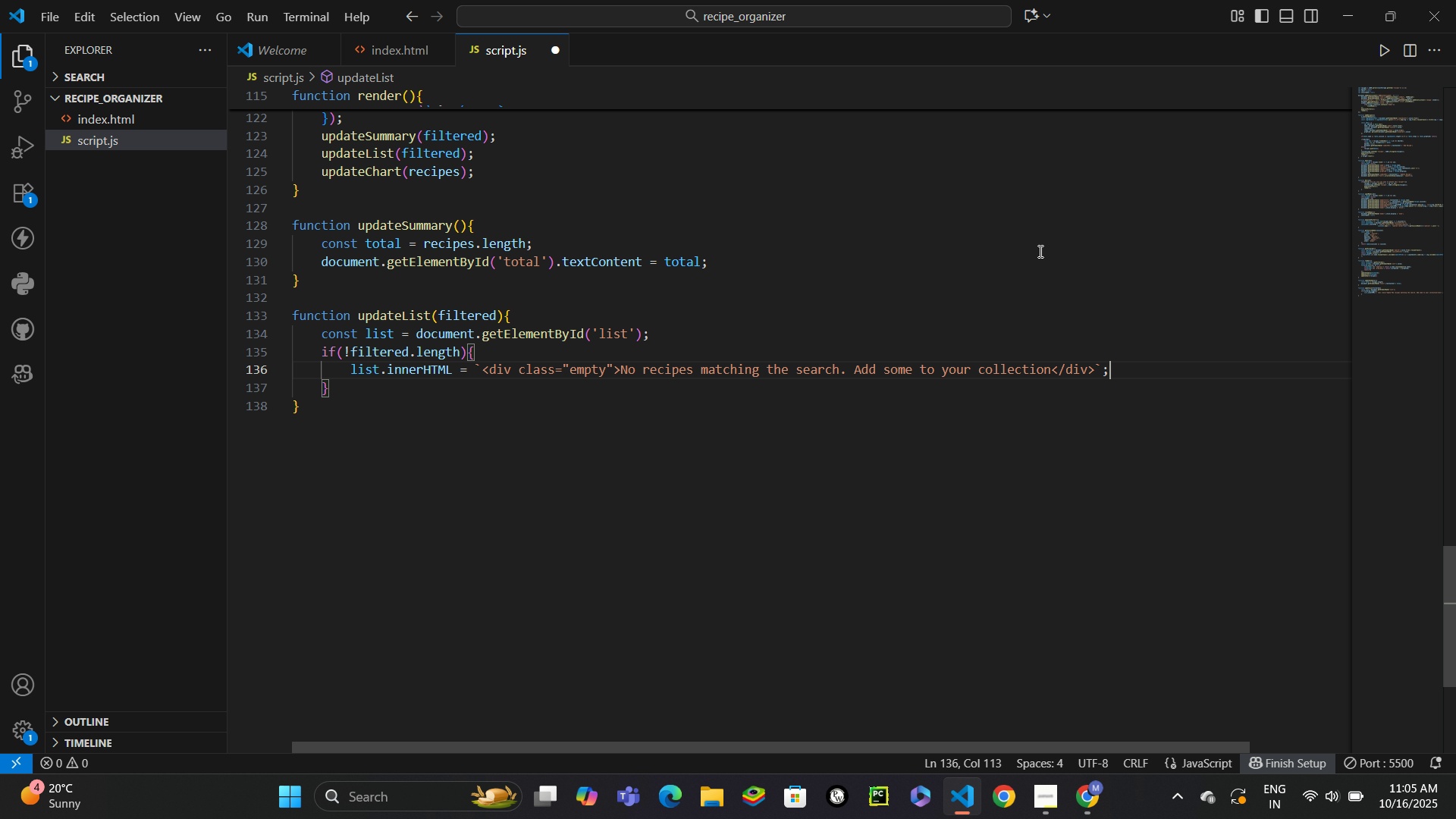 
key(Semicolon)
 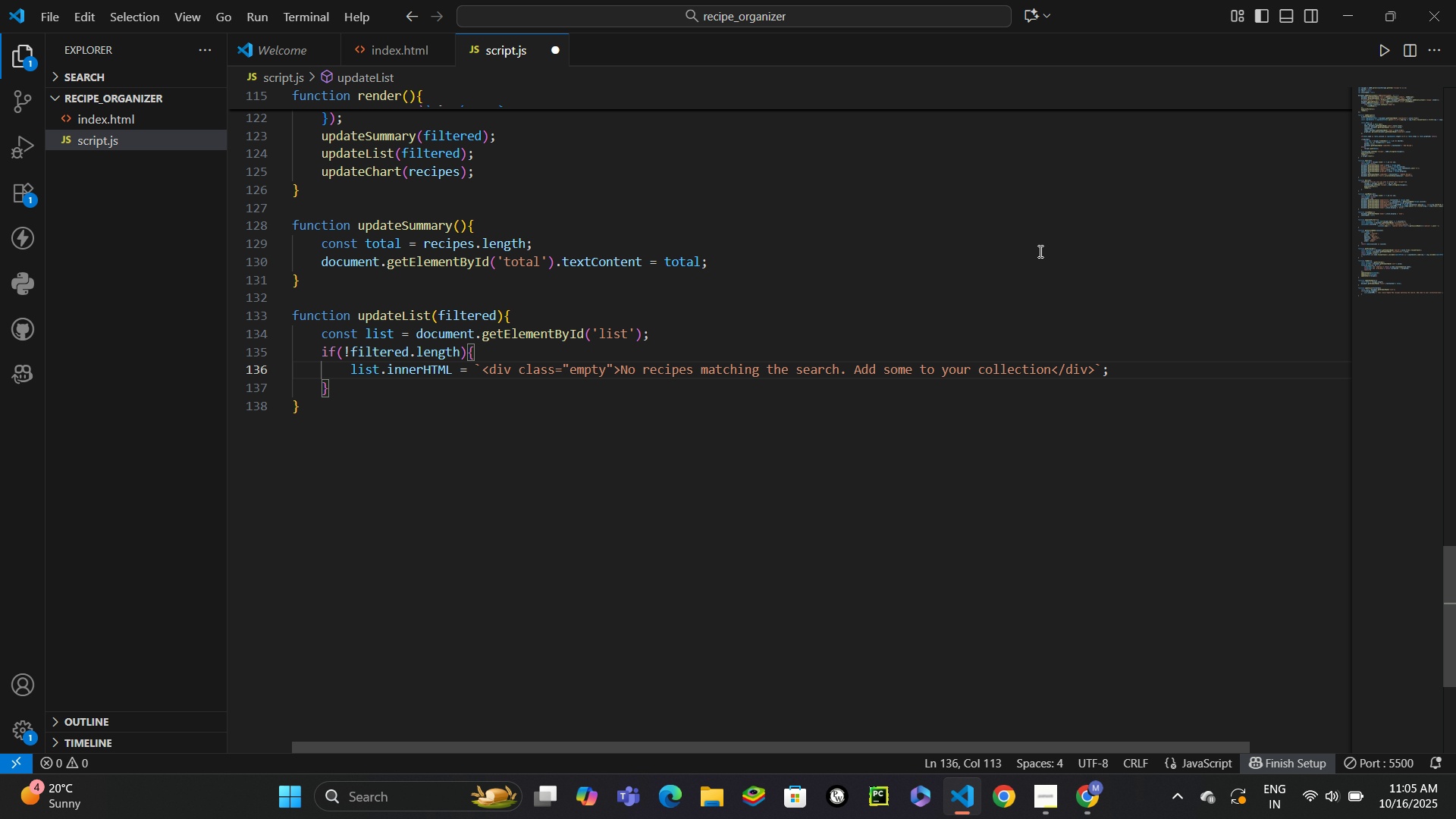 
key(Enter)
 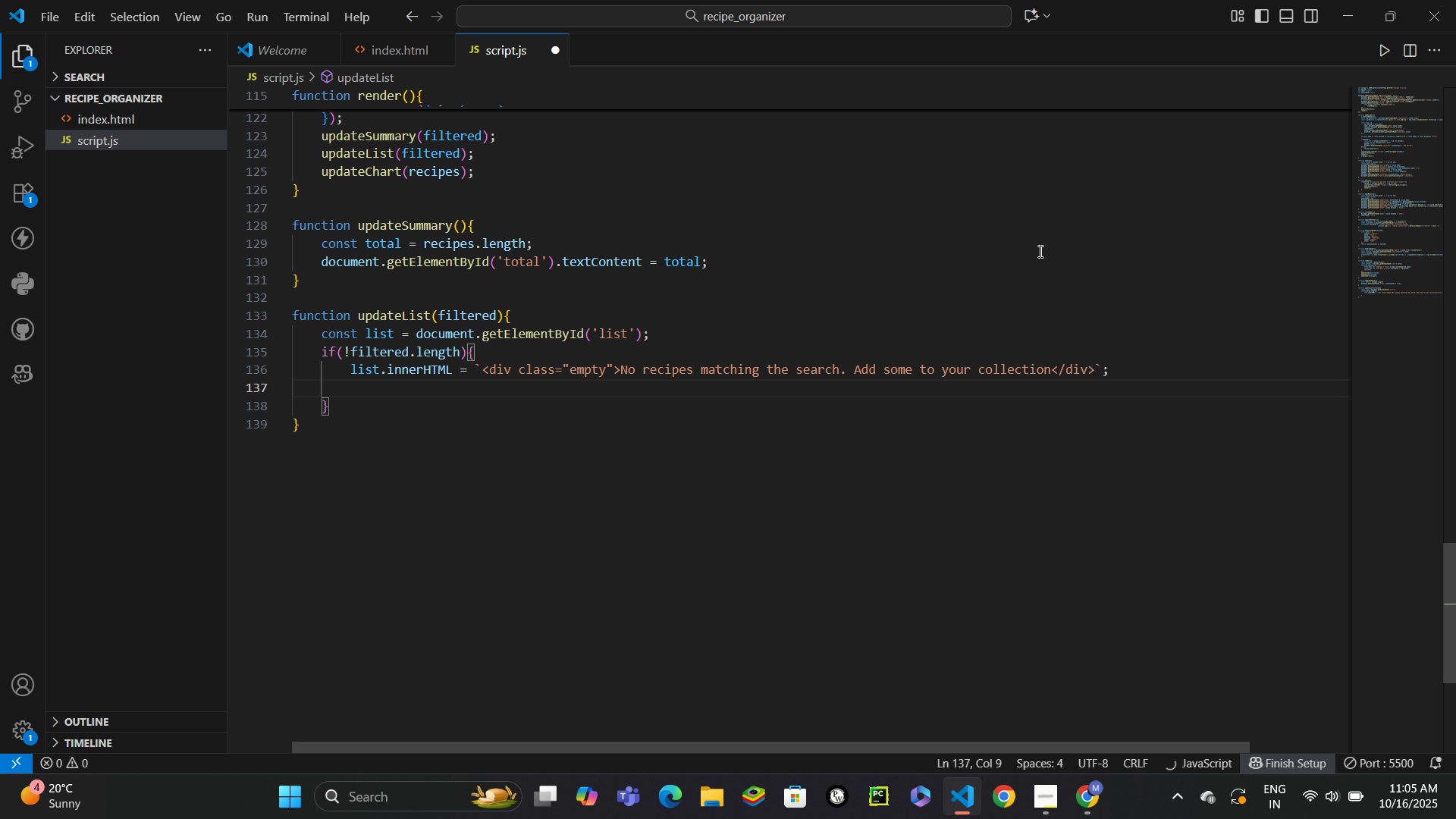 
type(return;)
 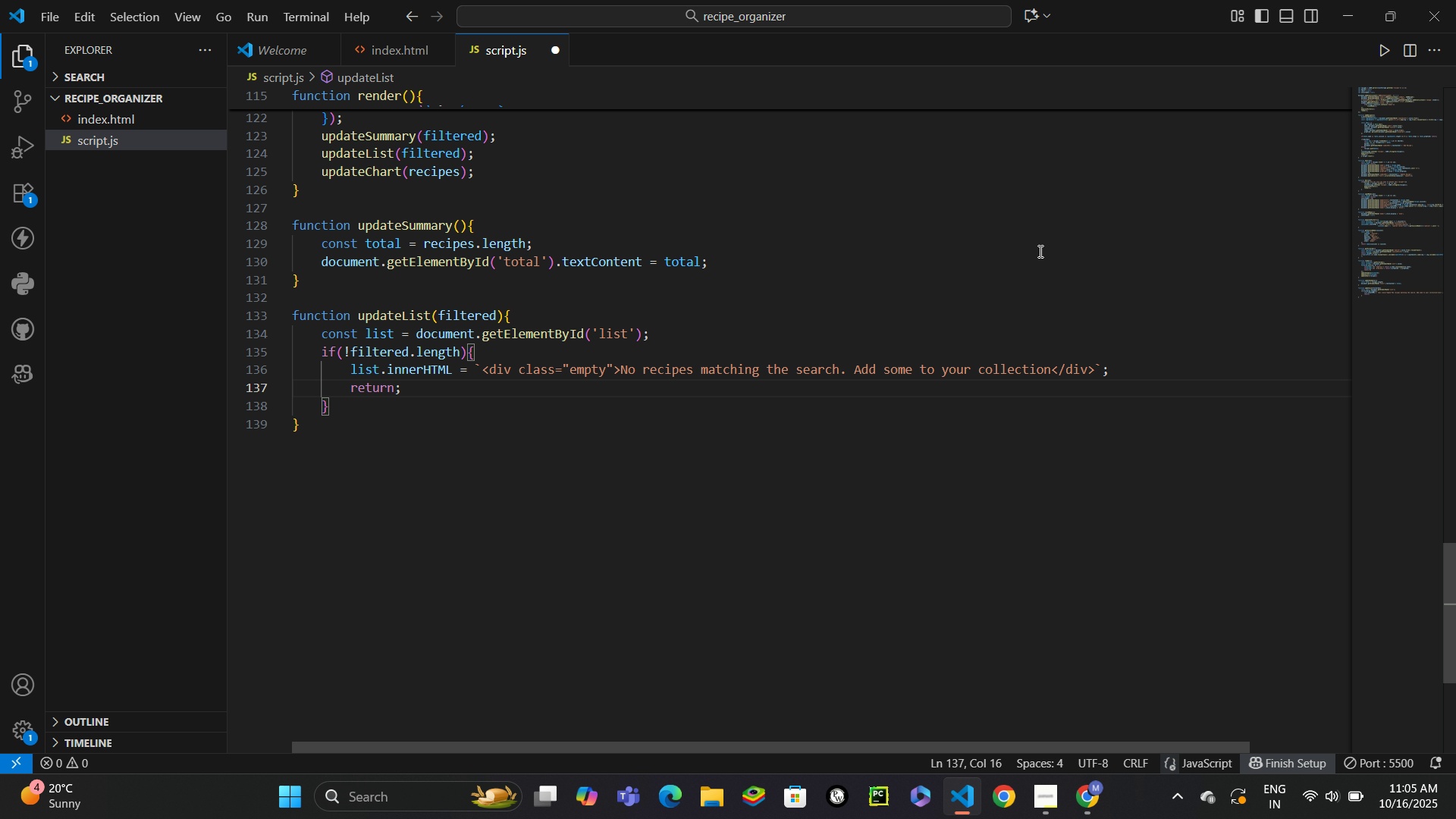 
key(ArrowDown)
 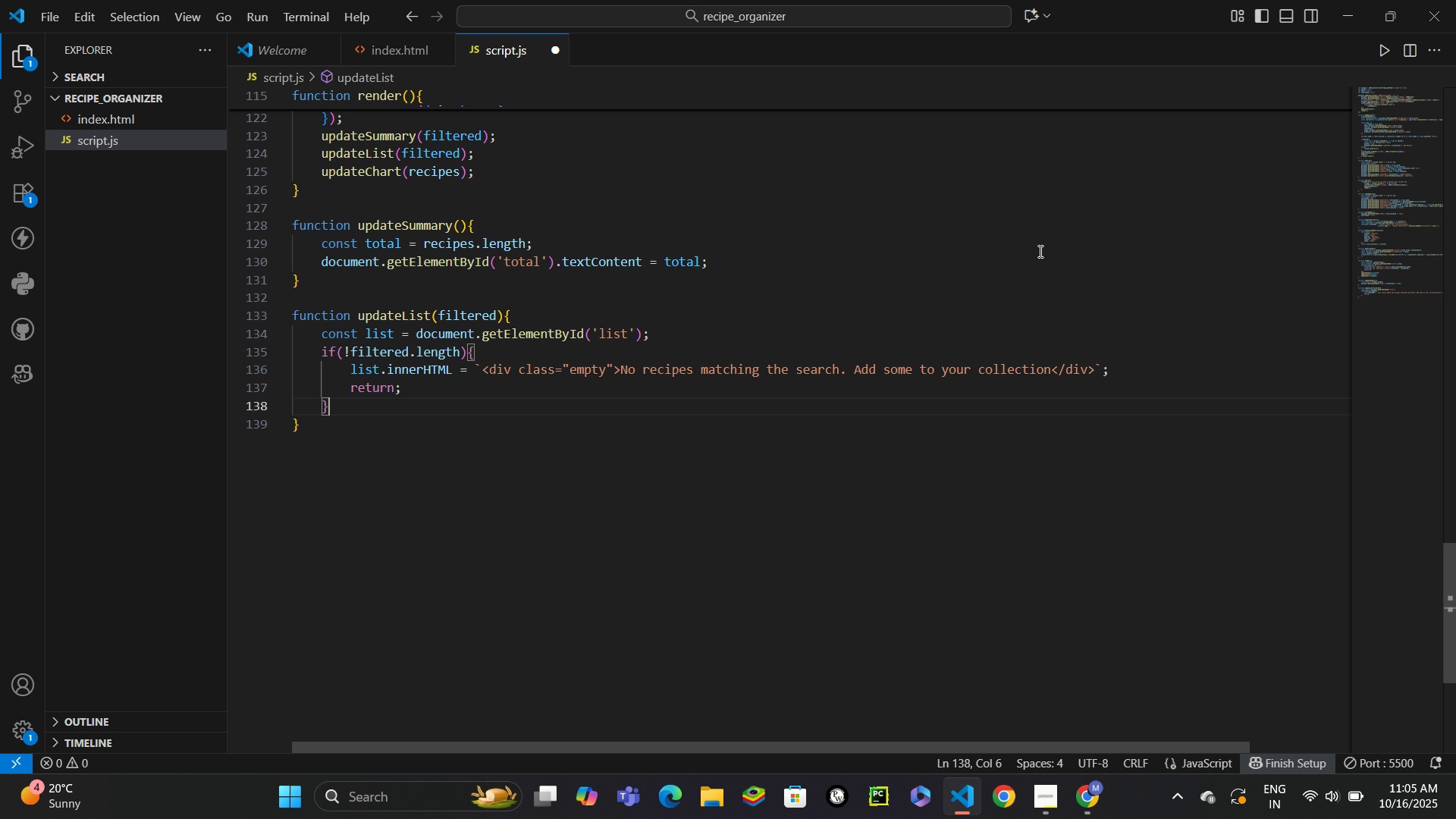 
key(Enter)
 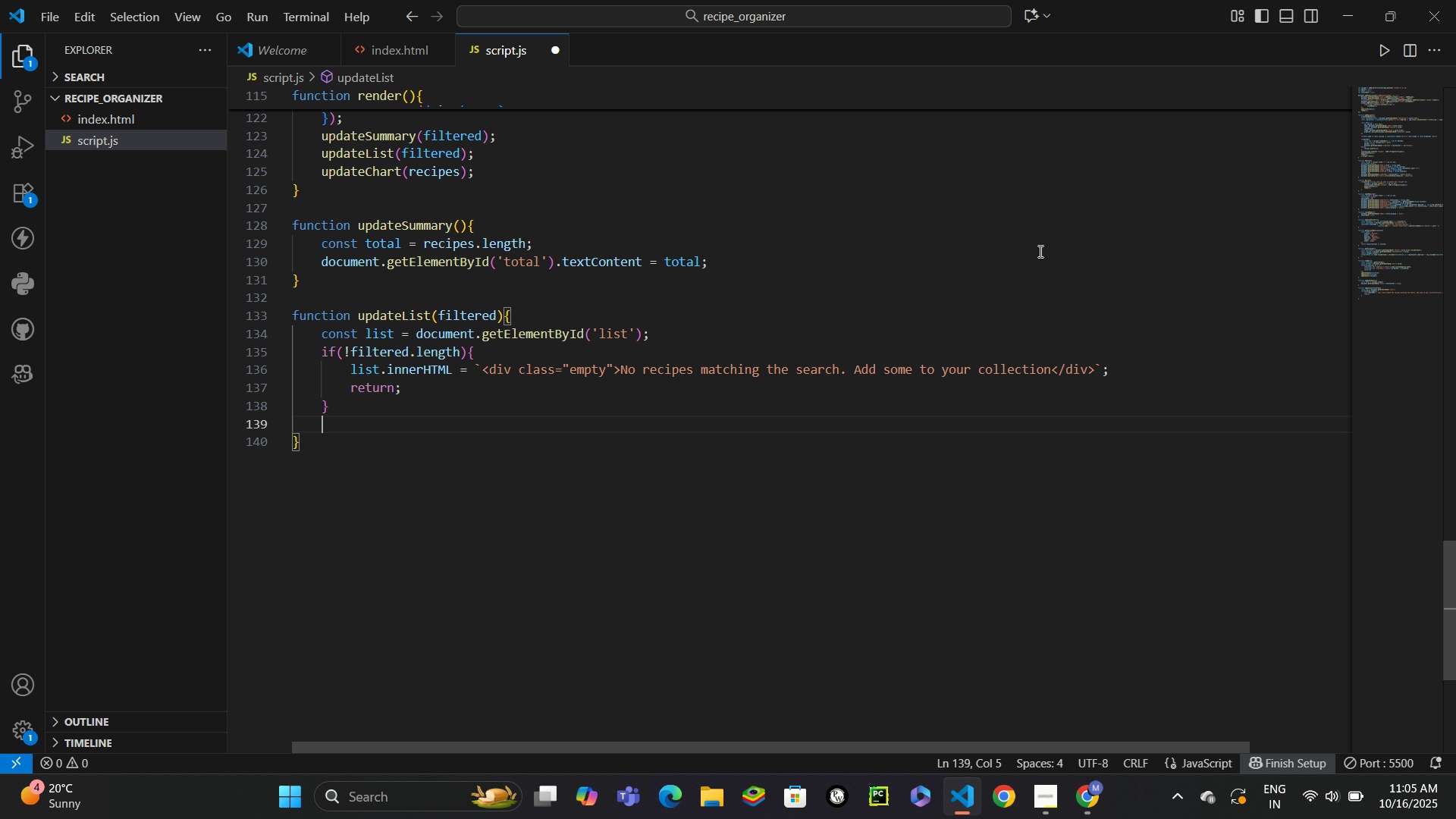 
type(list.inn)
 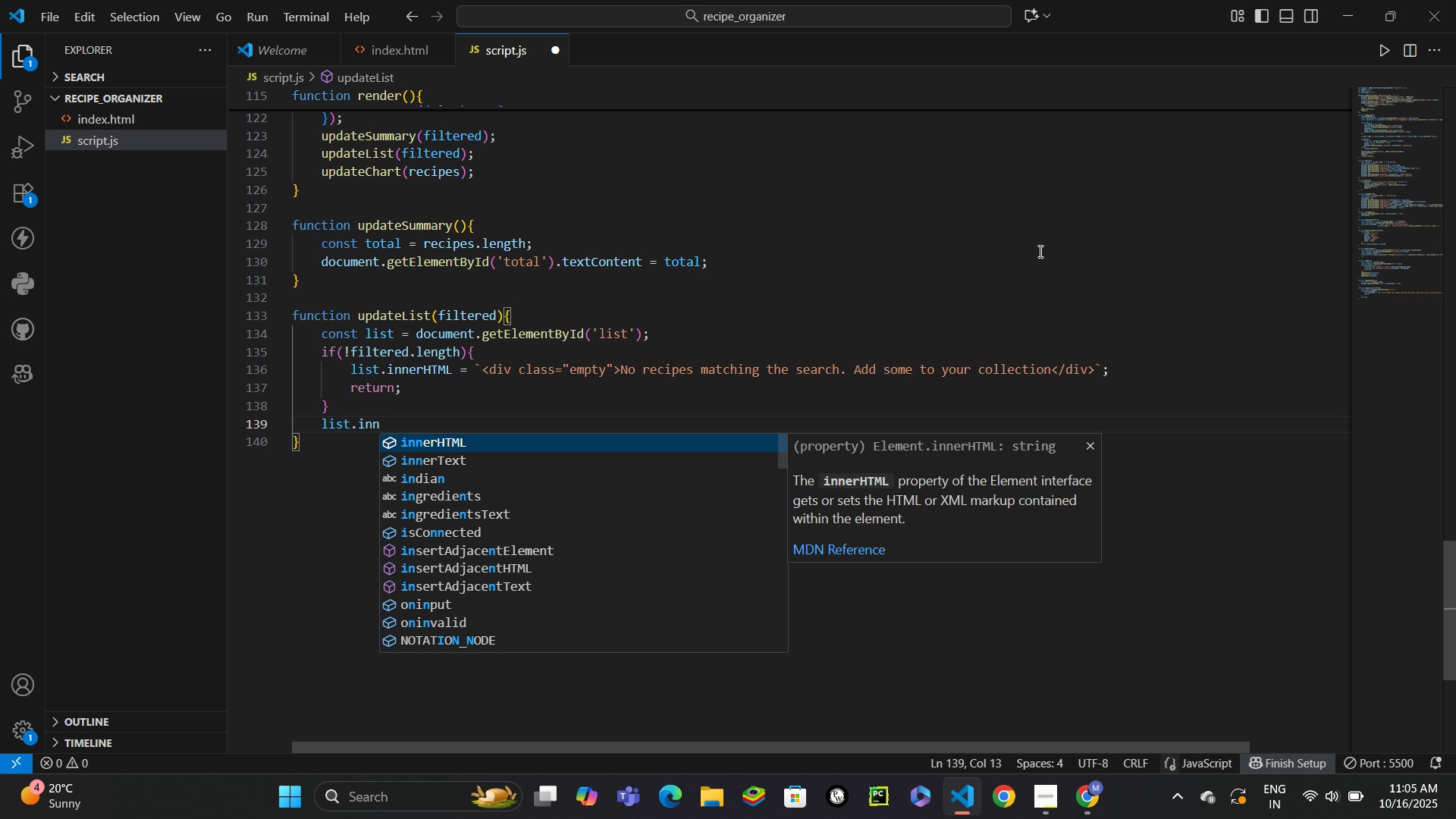 
key(Enter)
 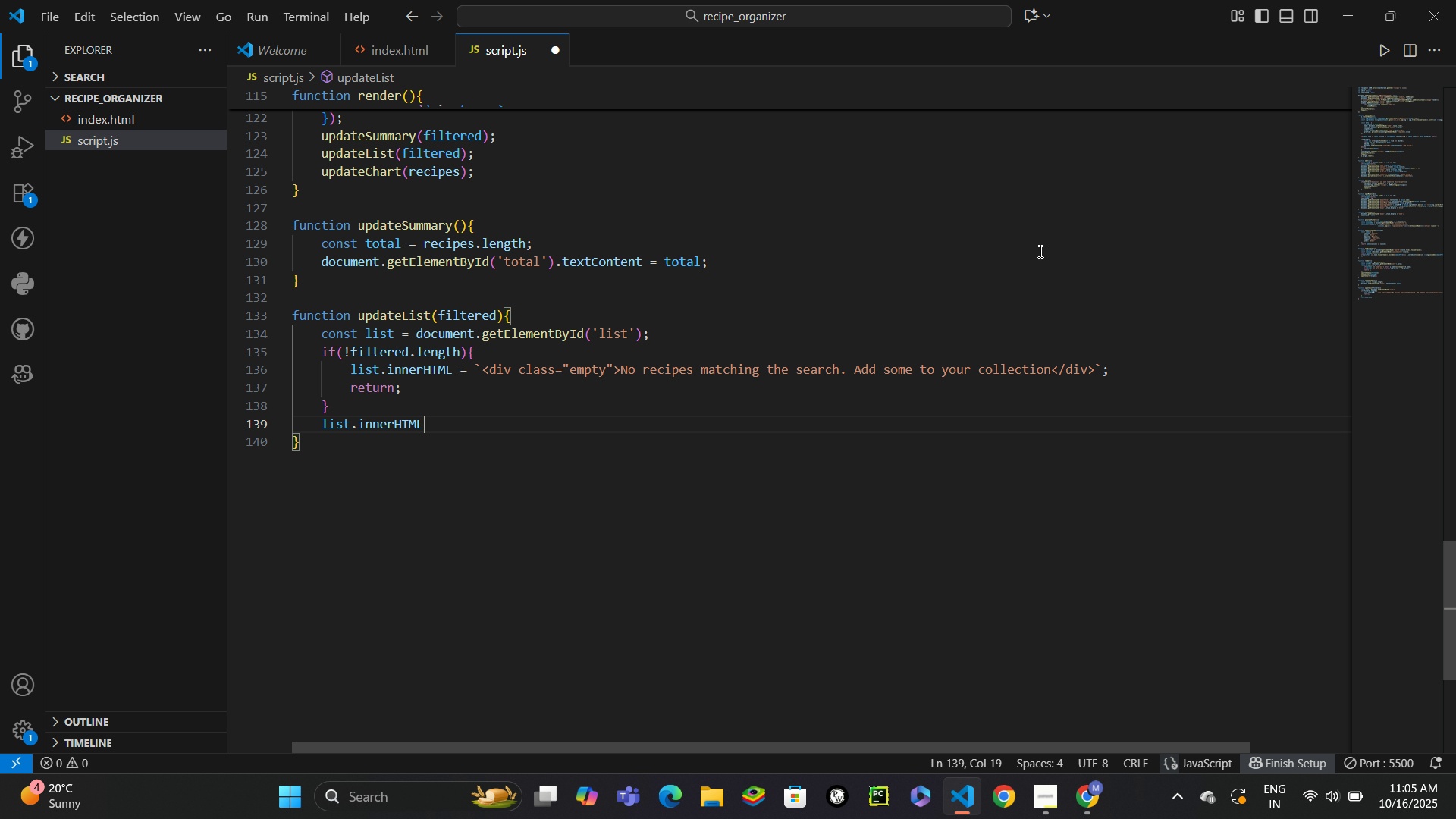 
type( = filte)
 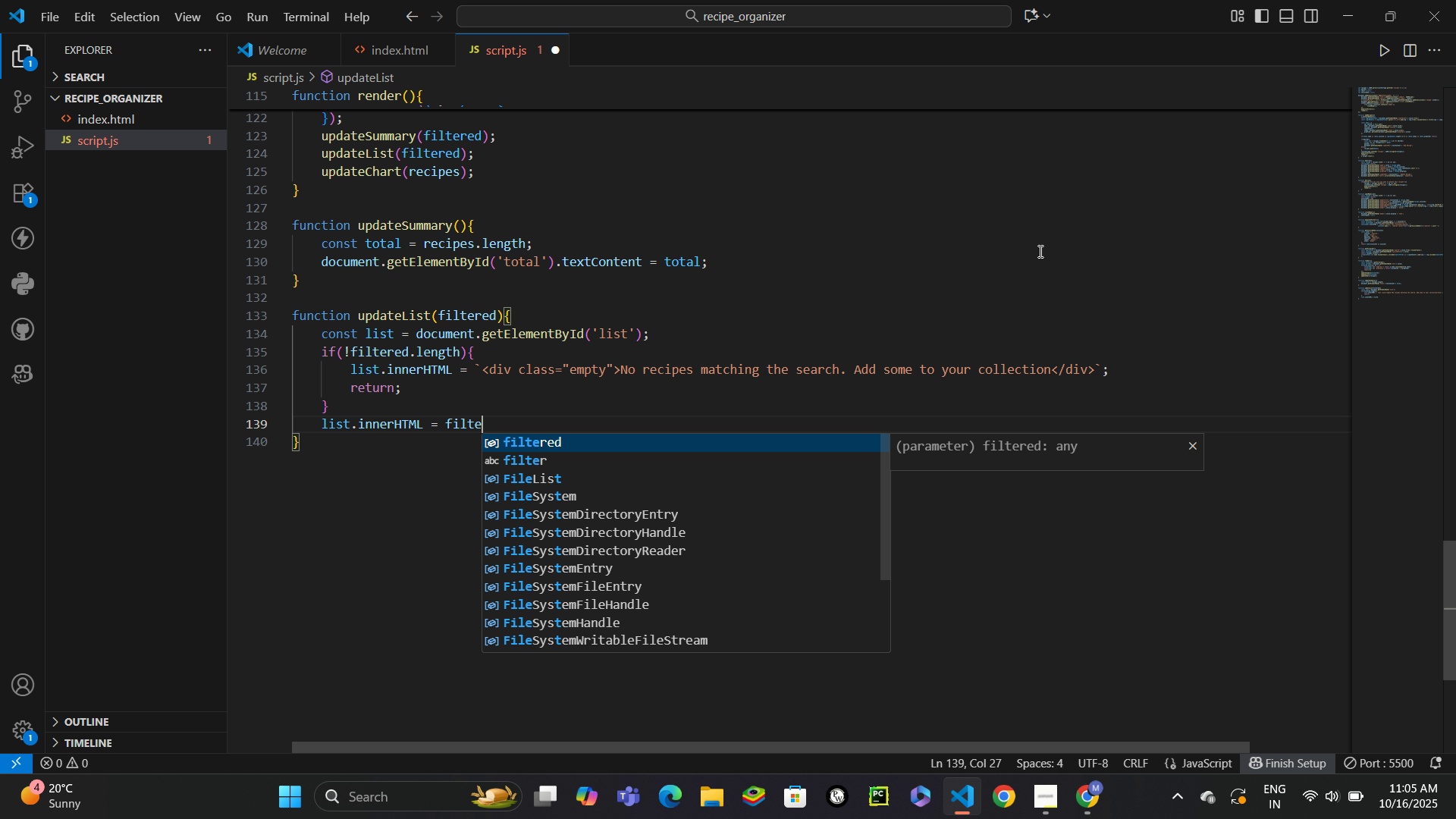 
key(Enter)
 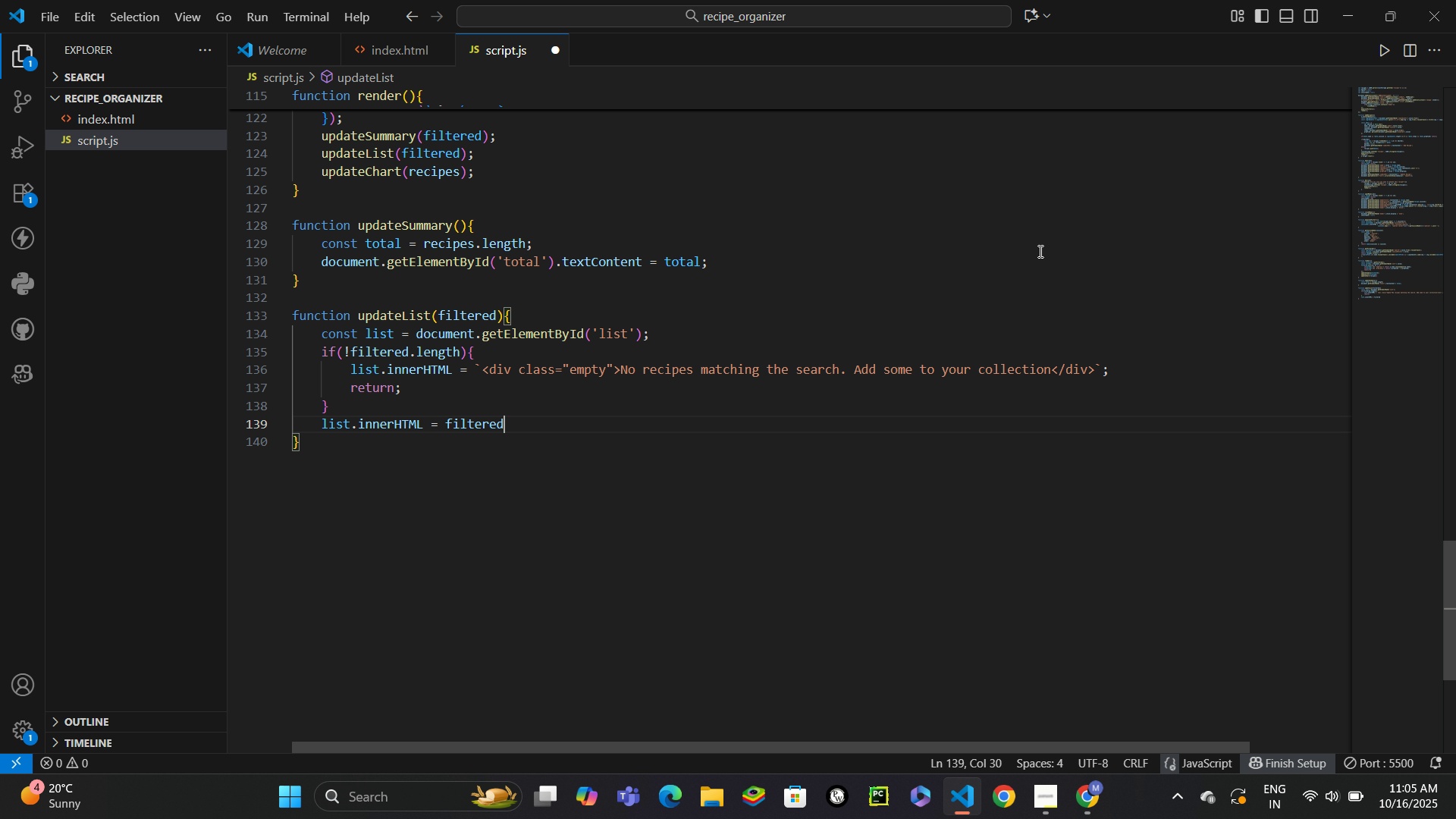 
type(.map(r =>)
 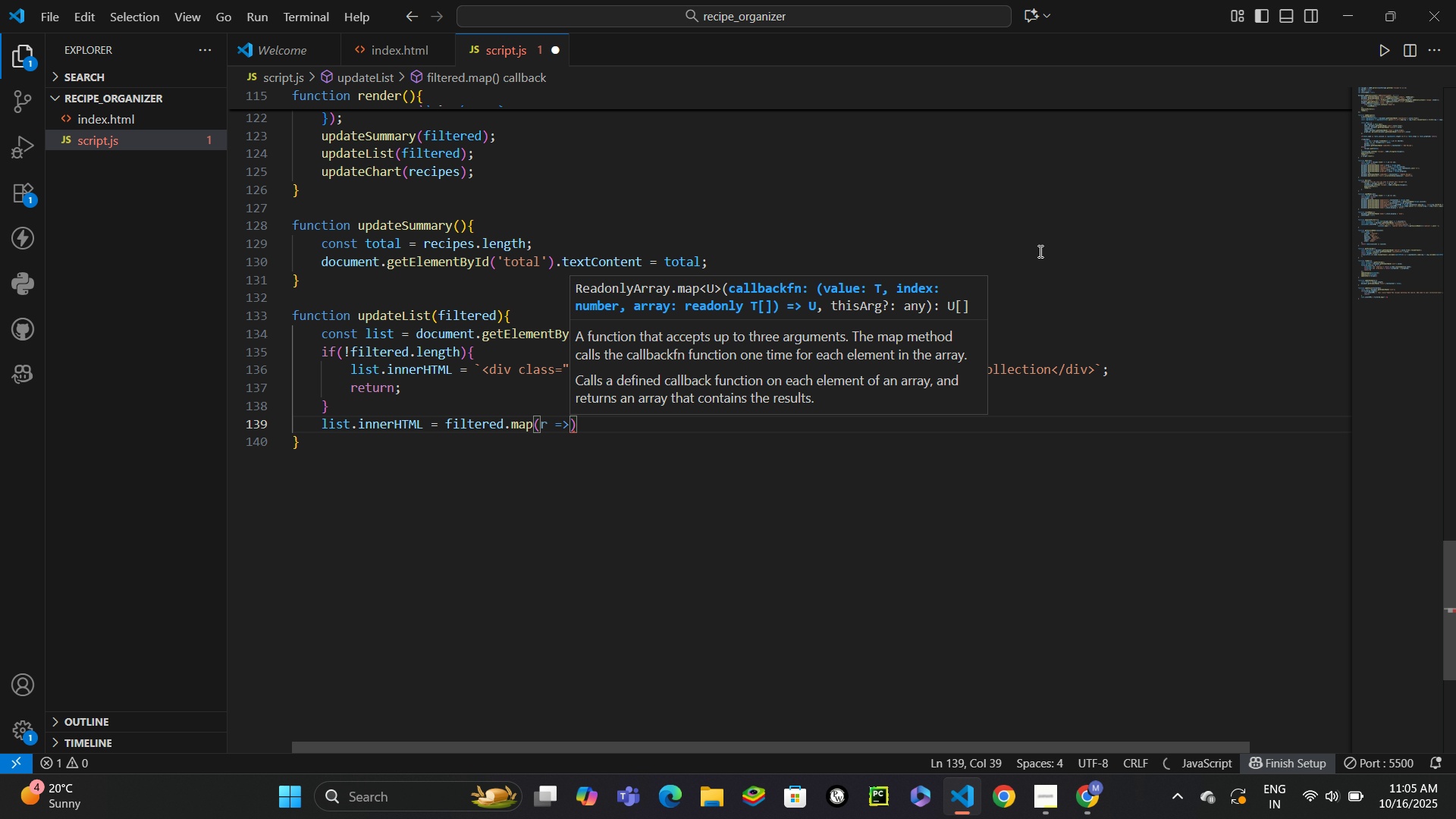 
key(Space)
 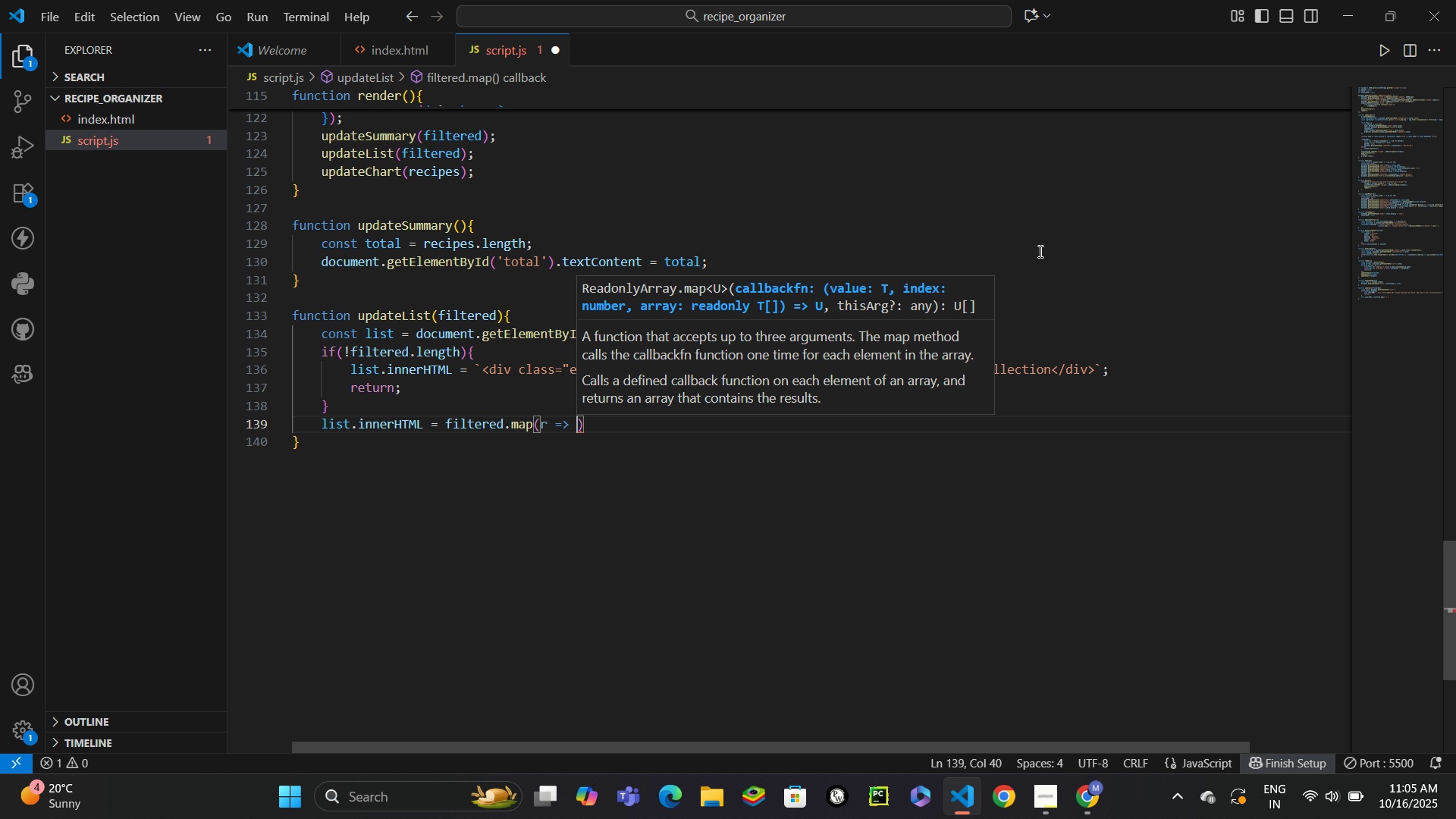 
key(Backquote)
 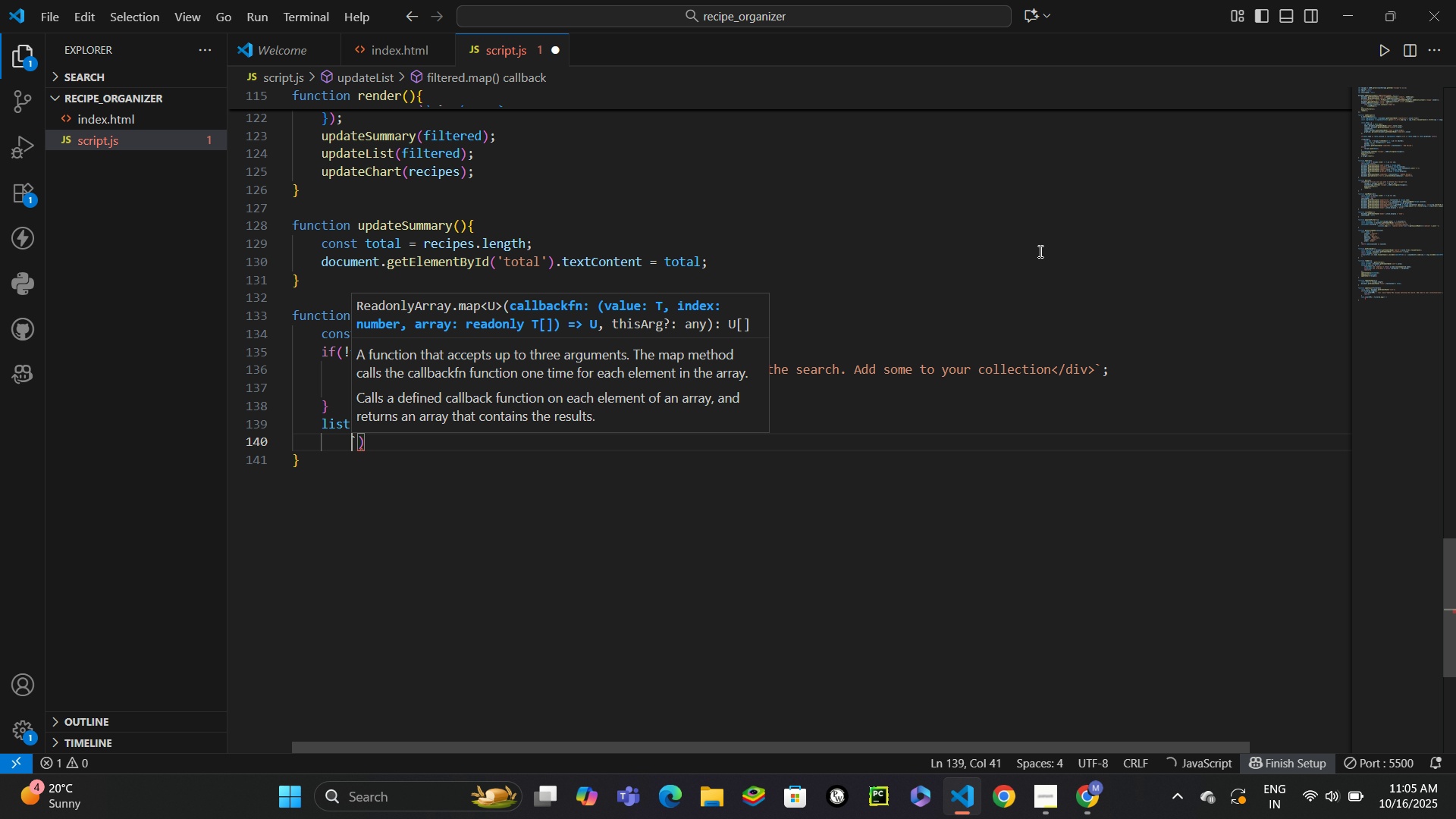 
key(Enter)
 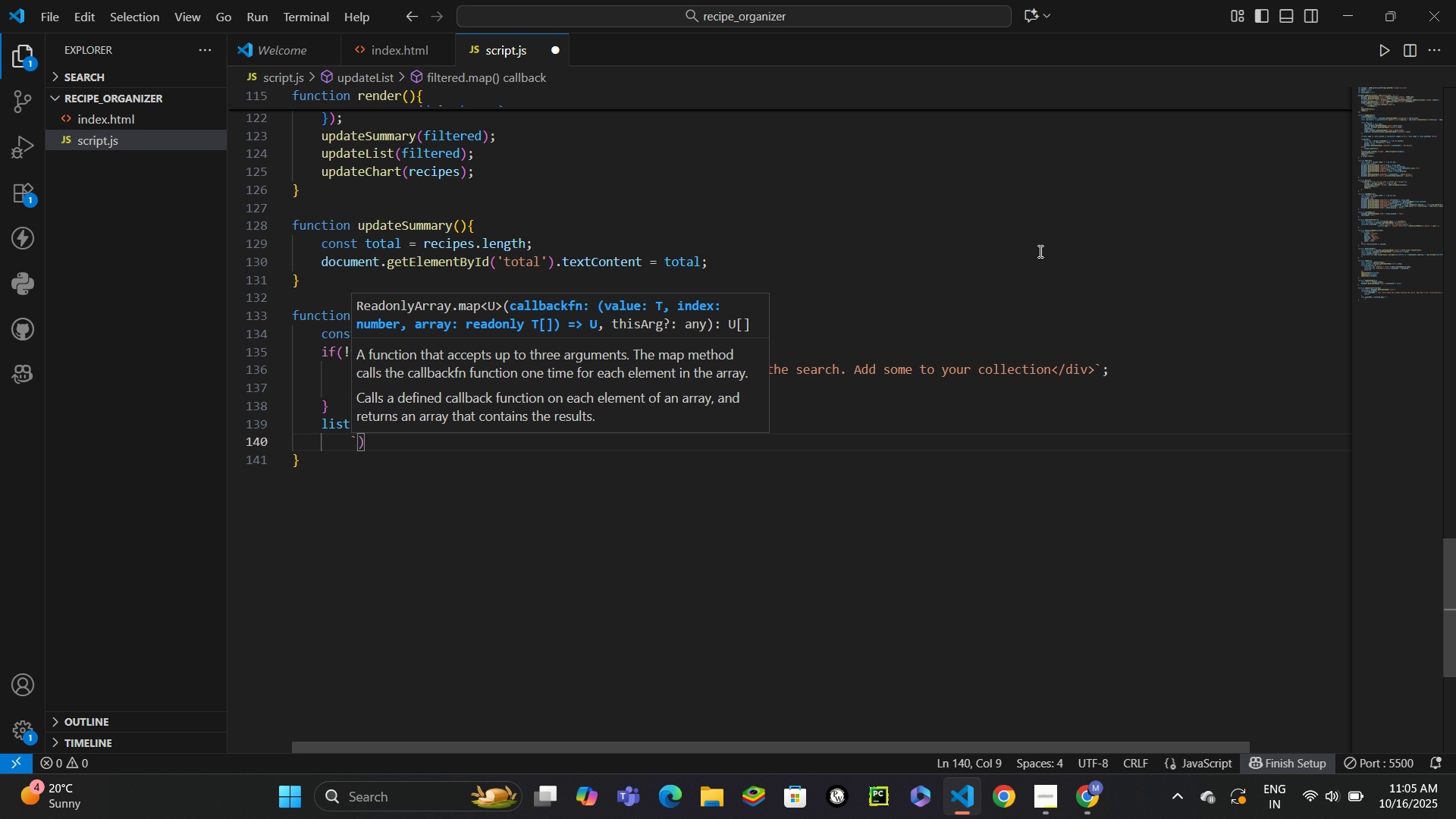 
key(Enter)
 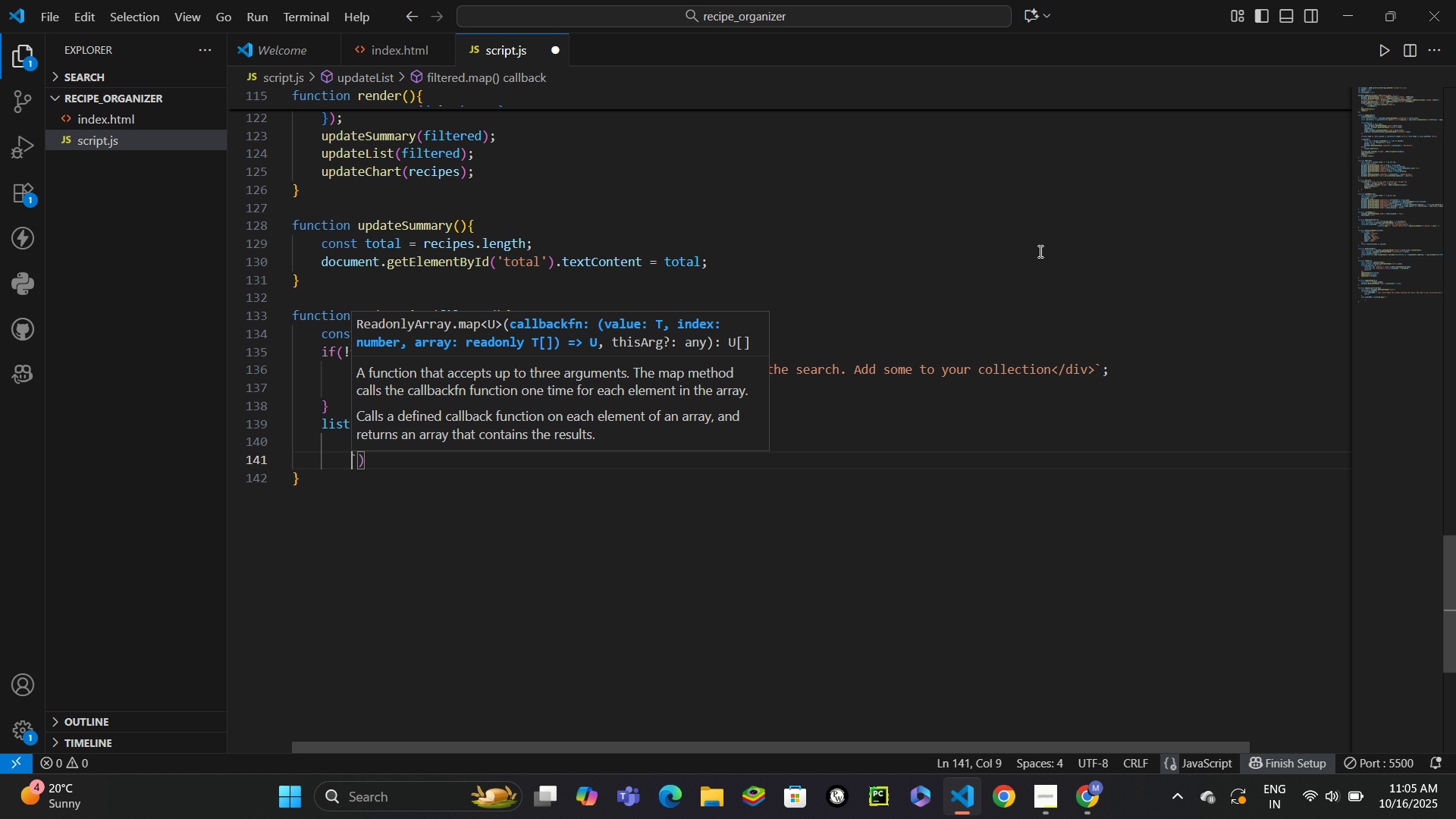 
key(ArrowUp)
 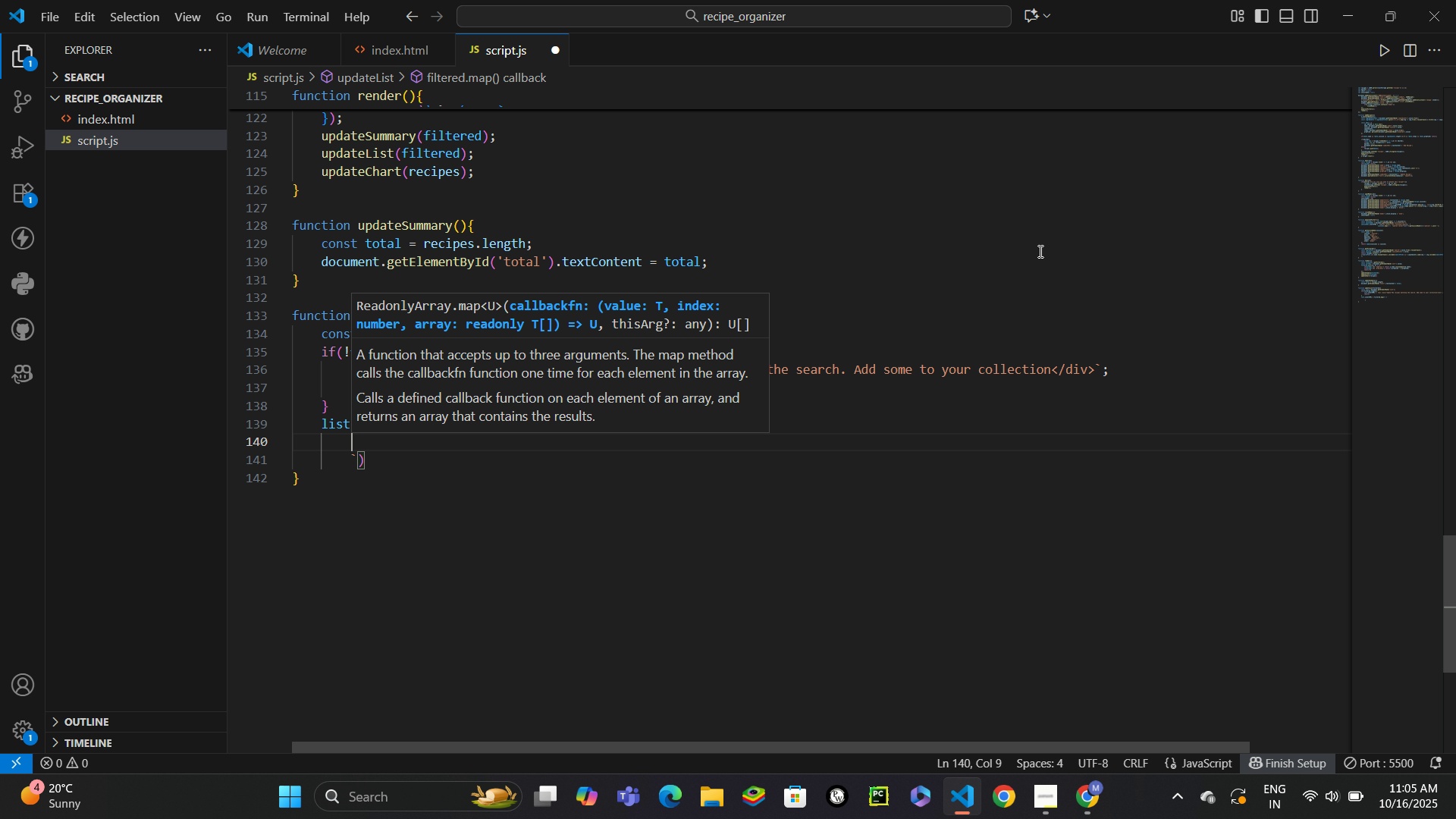 
type(<div)
 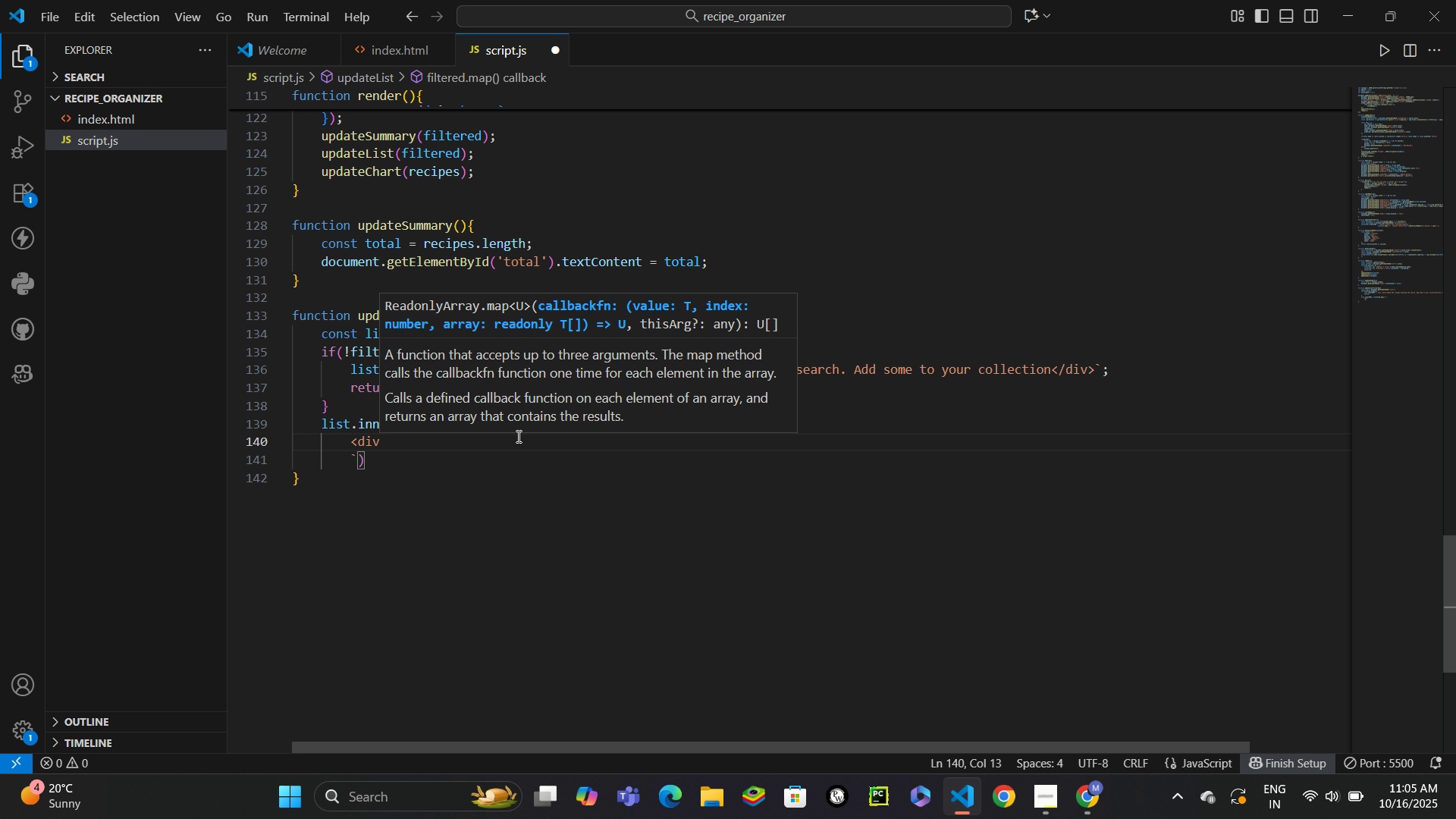 
left_click([494, 444])
 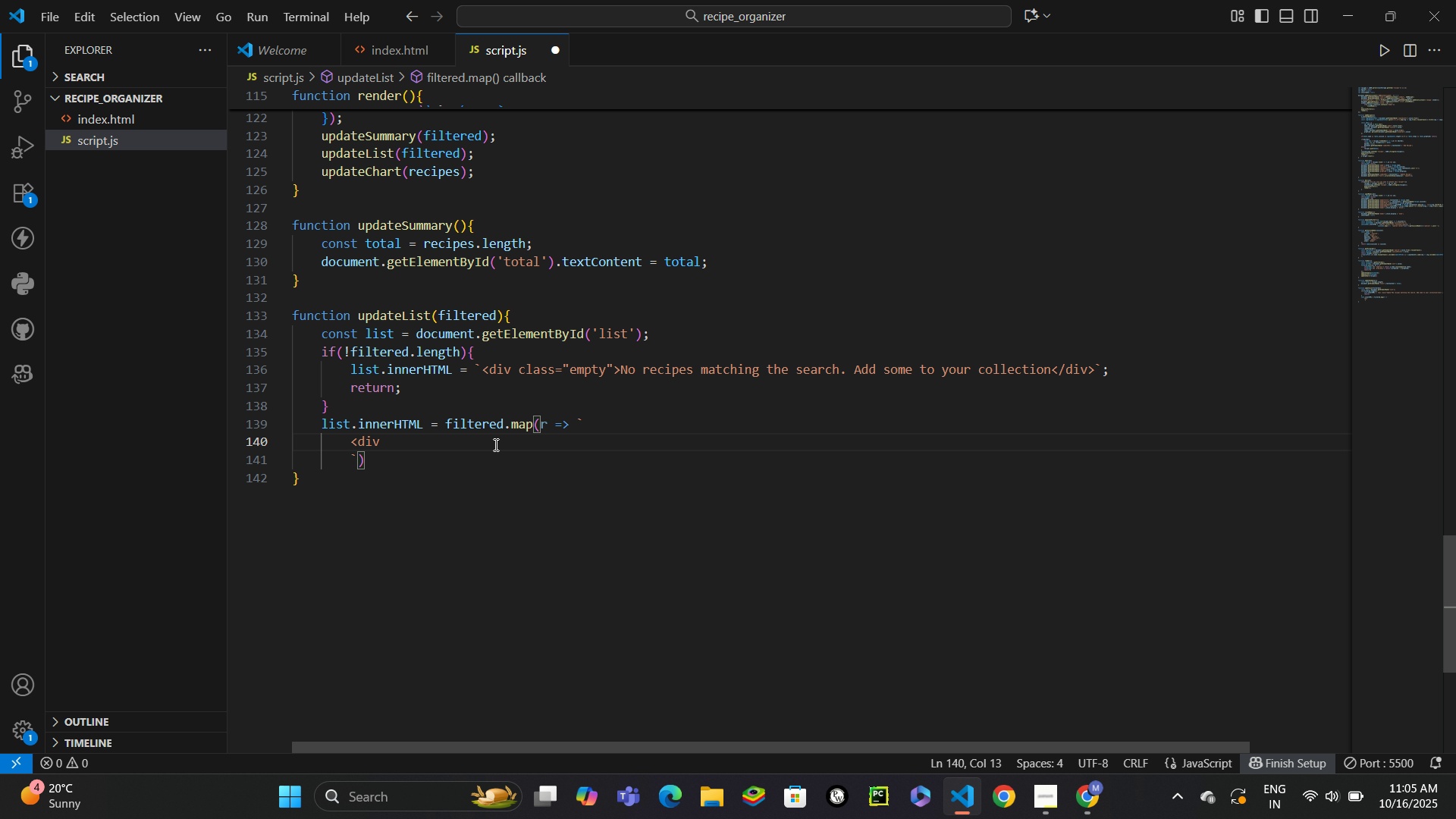 
type( class="item">)
 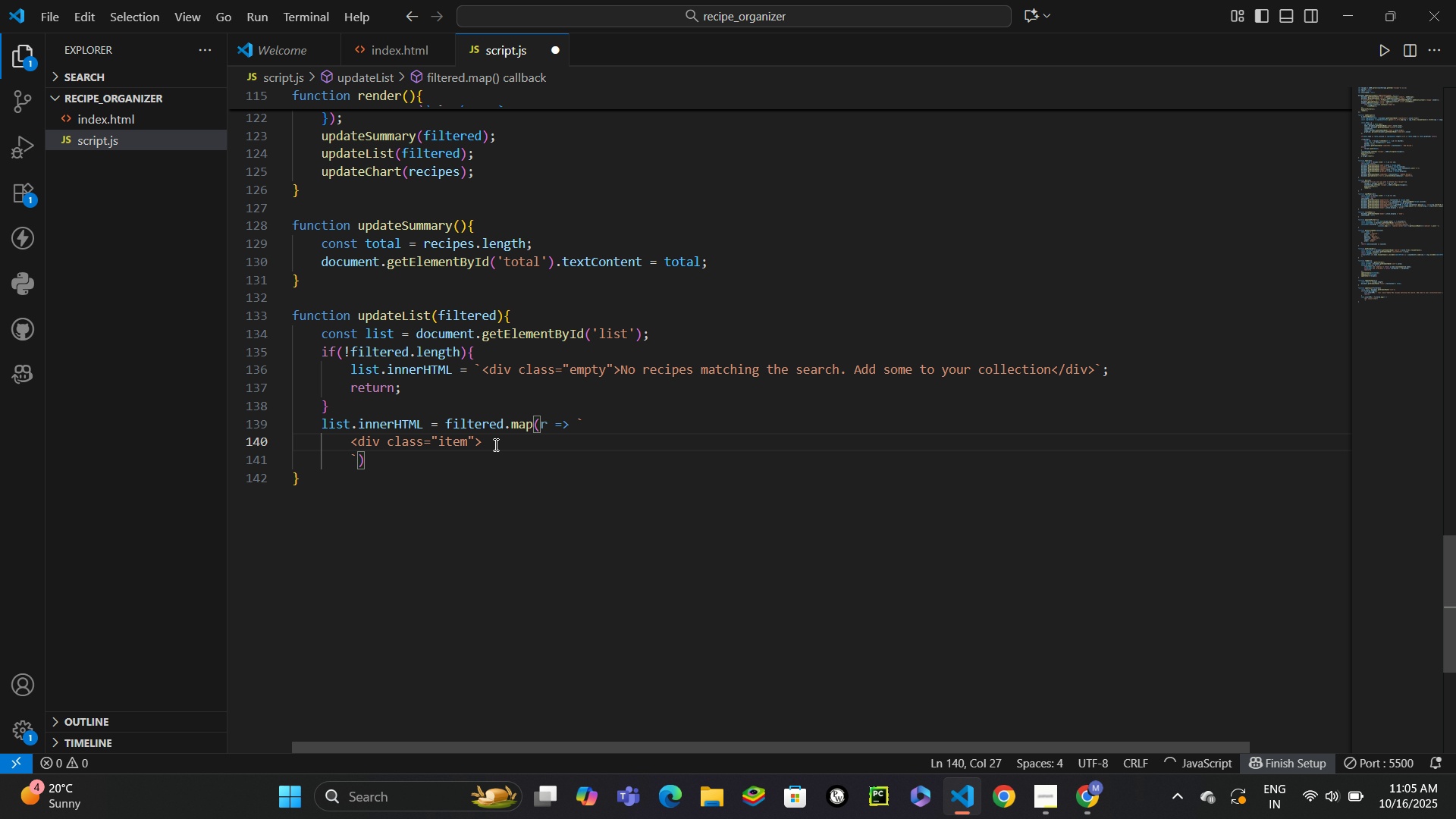 
key(Enter)
 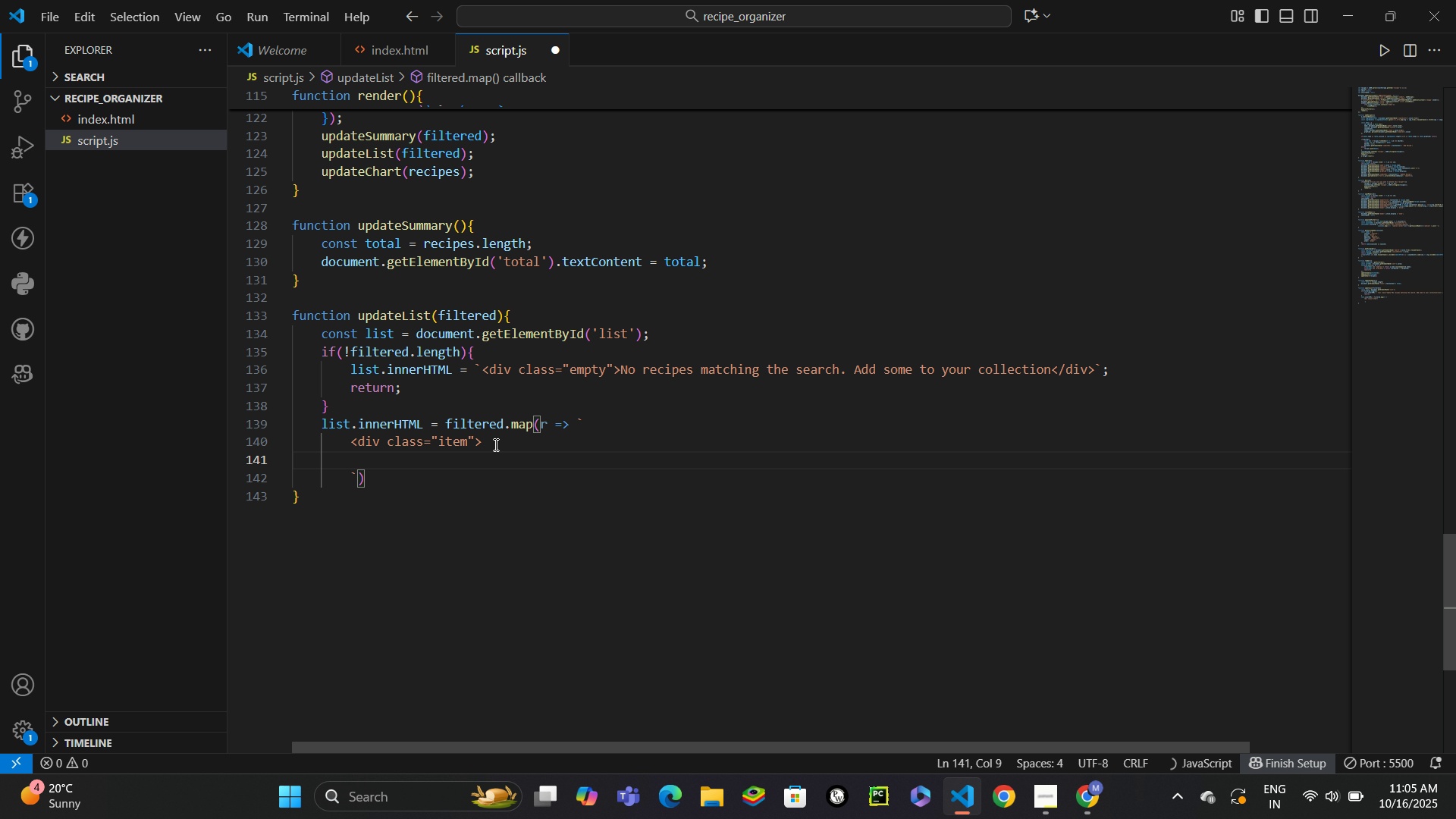 
type(<div class"info" onCl)
key(Backspace)
key(Backspace)
type(click="openModal(${r.id)
 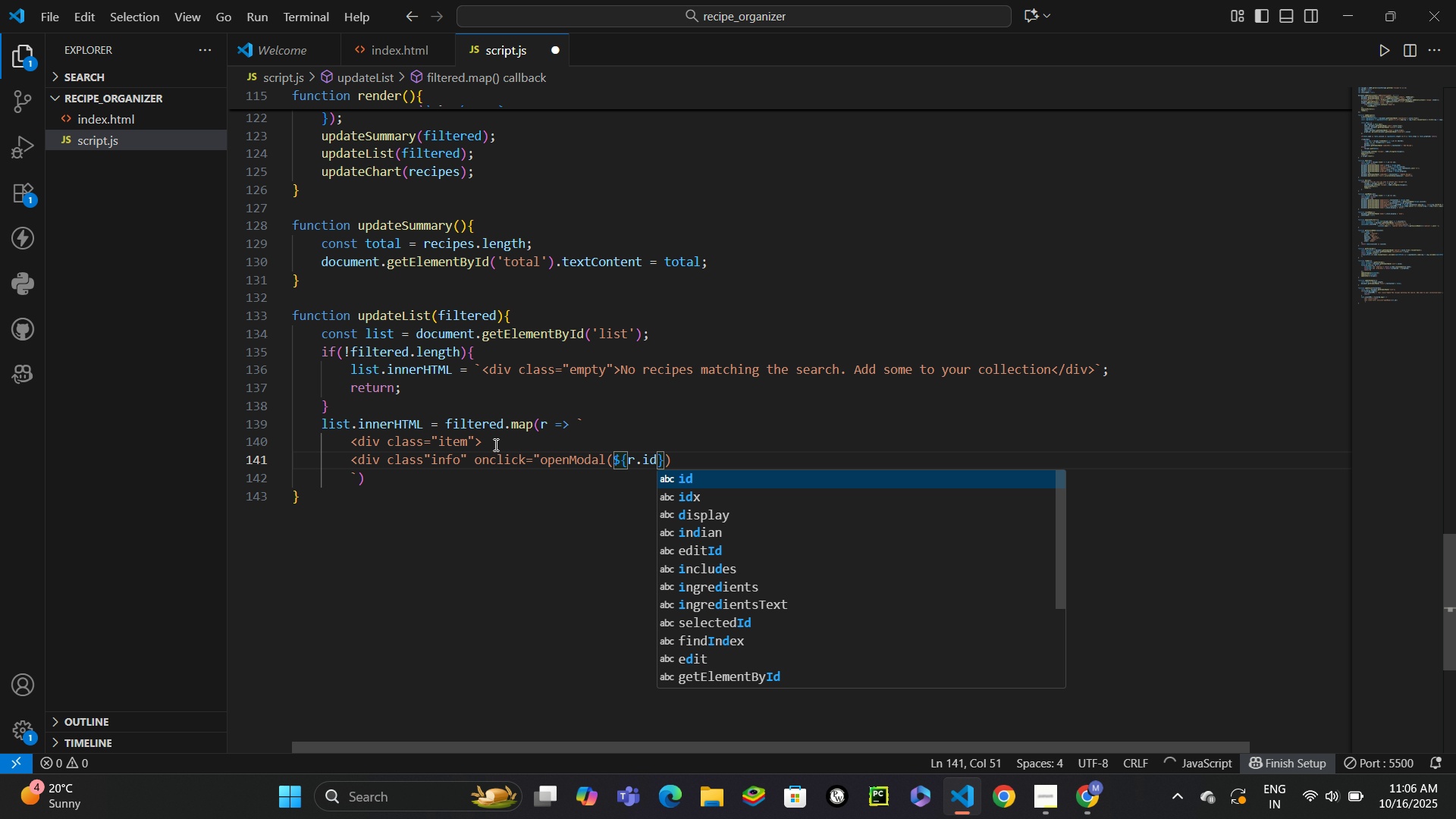 
key(ArrowRight)
 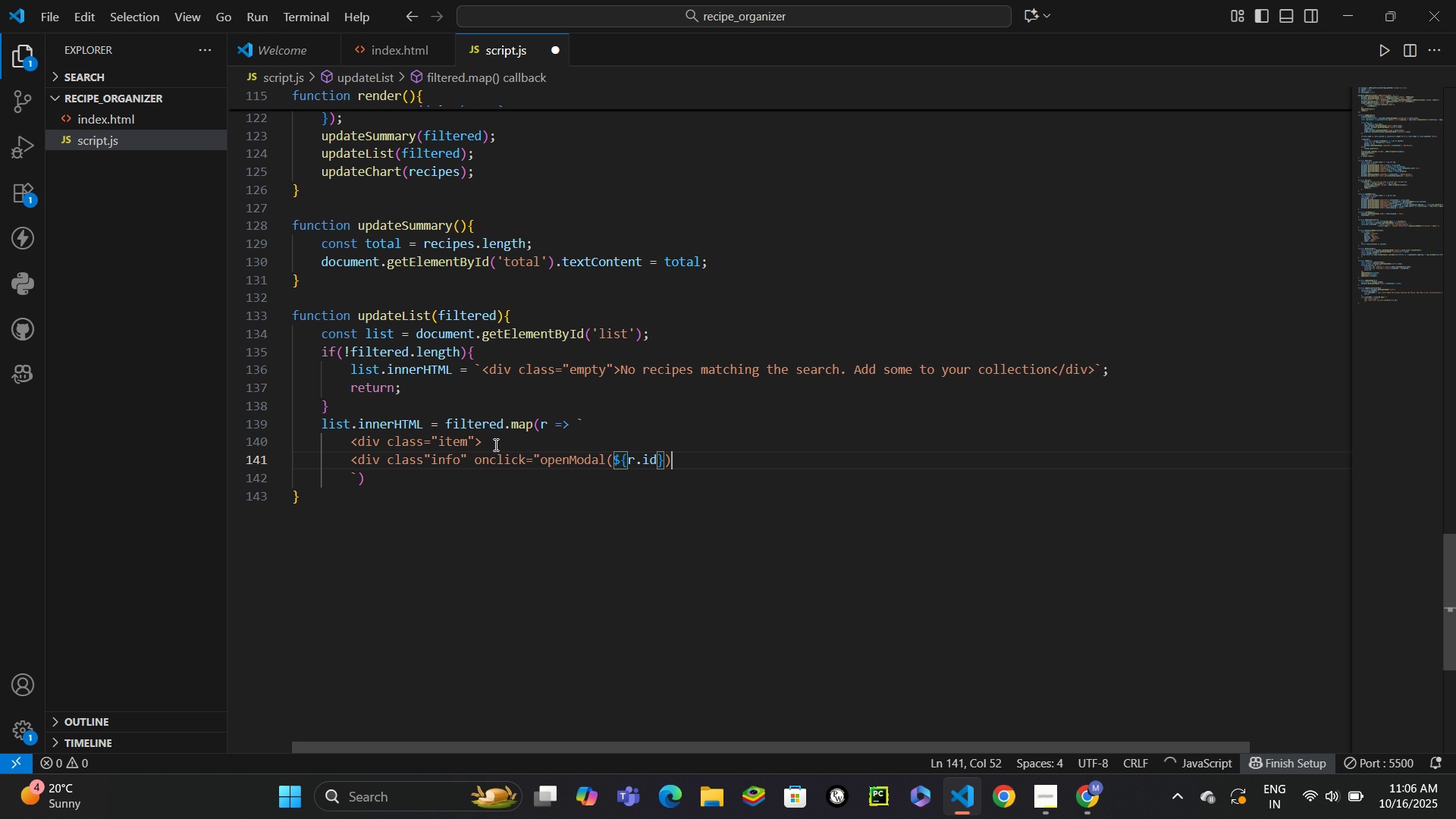 
key(ArrowRight)
 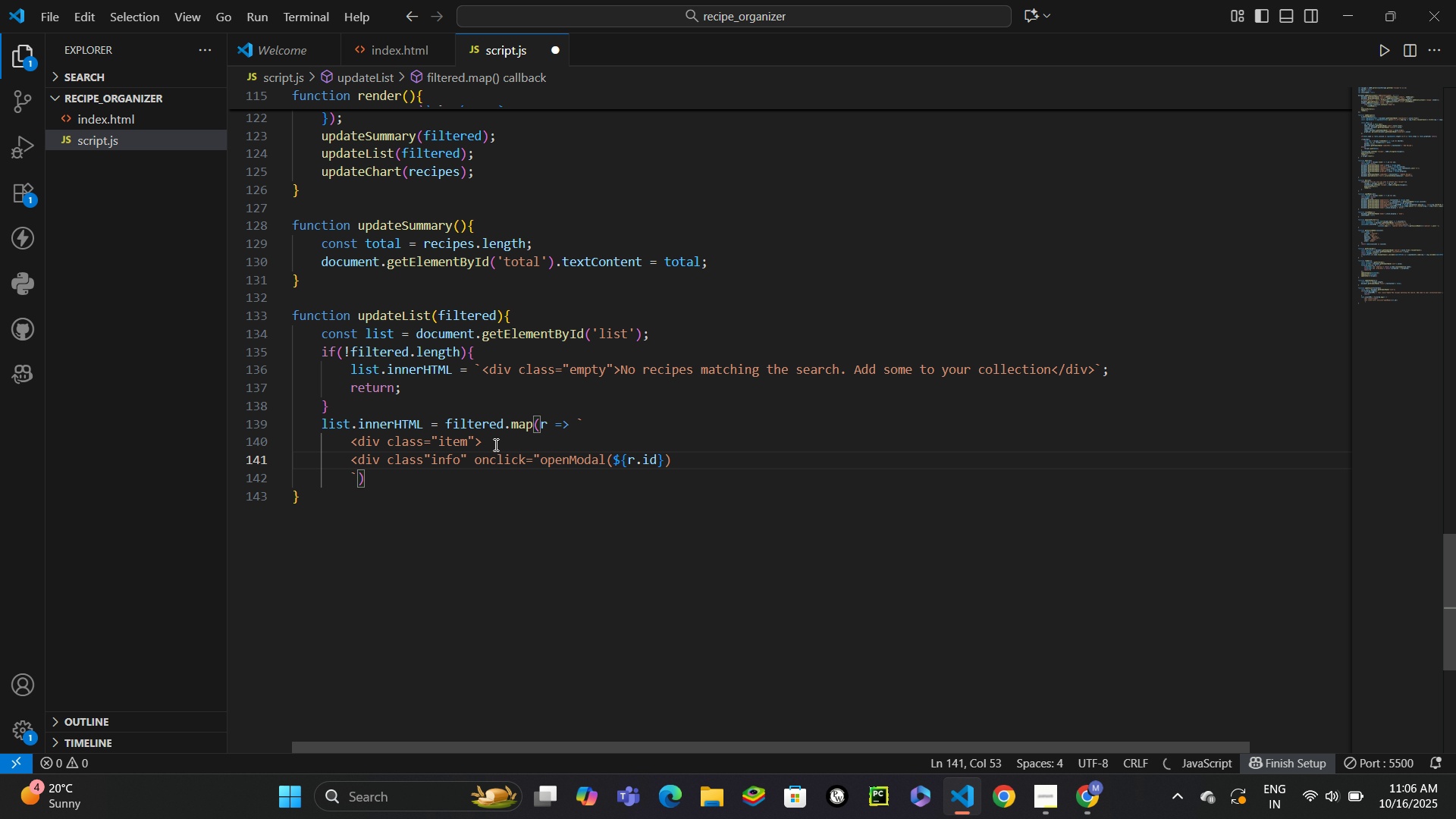 
key(Shift+Quote)
 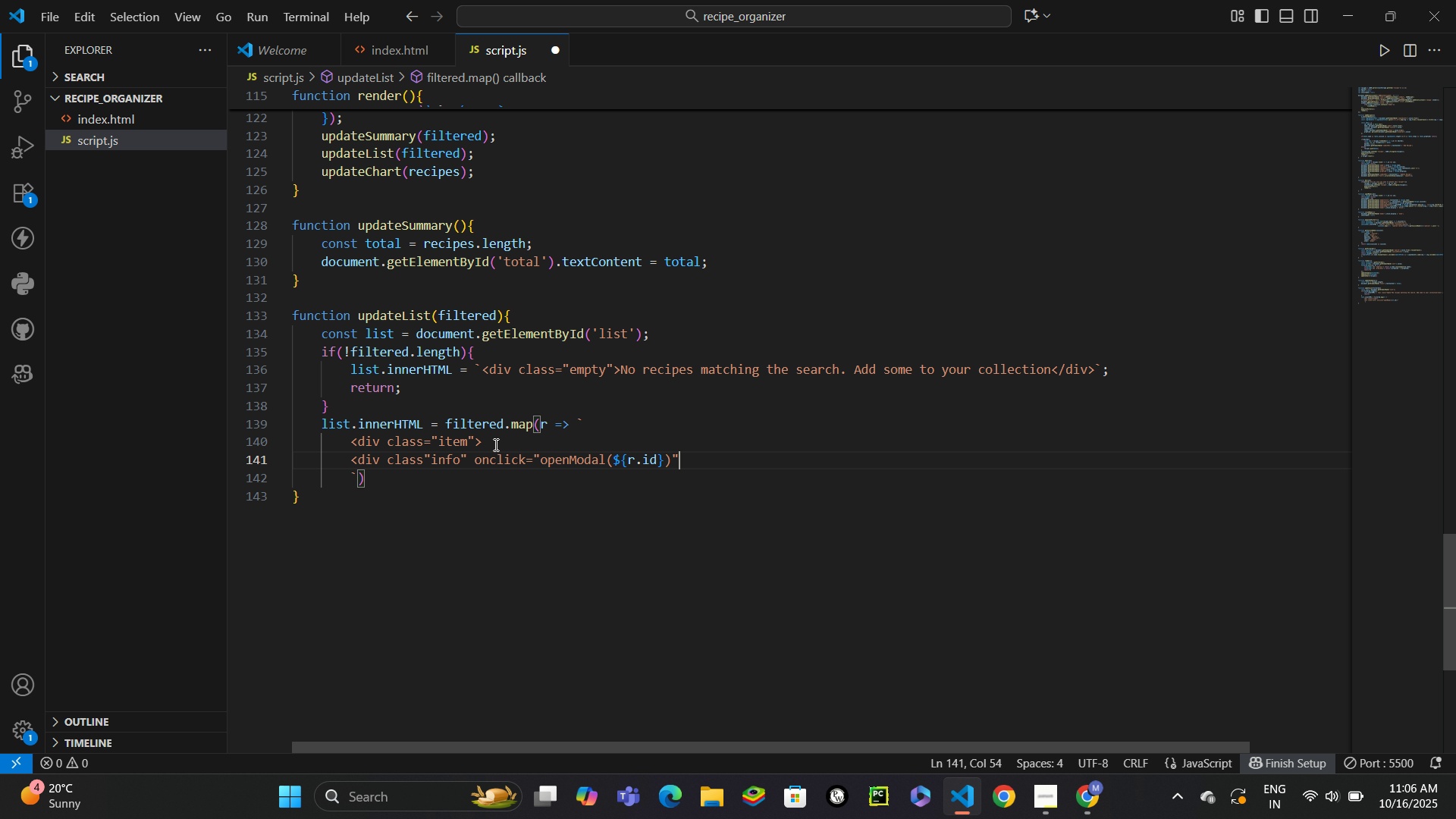 
key(Shift+Period)
 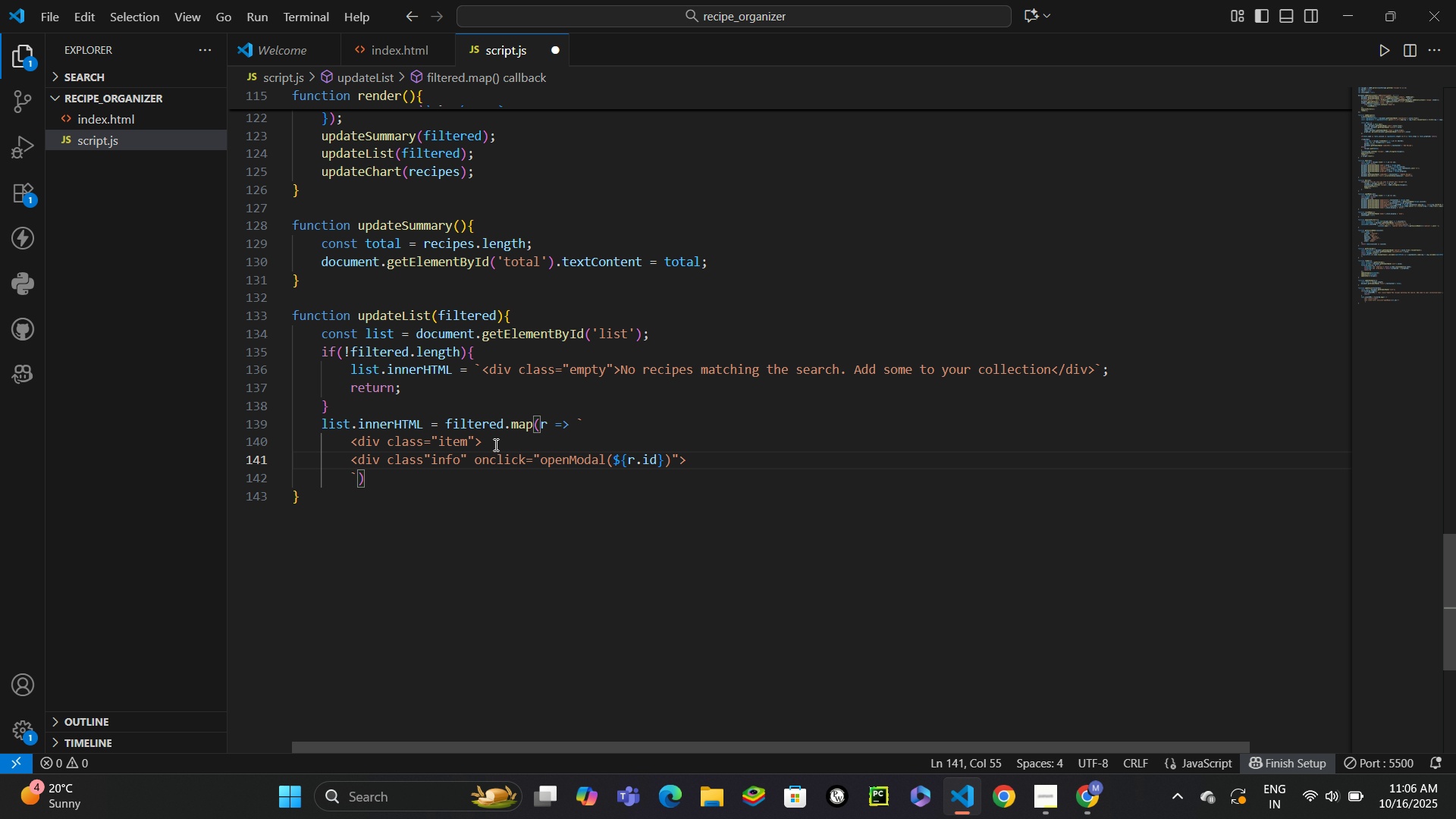 
key(Enter)
 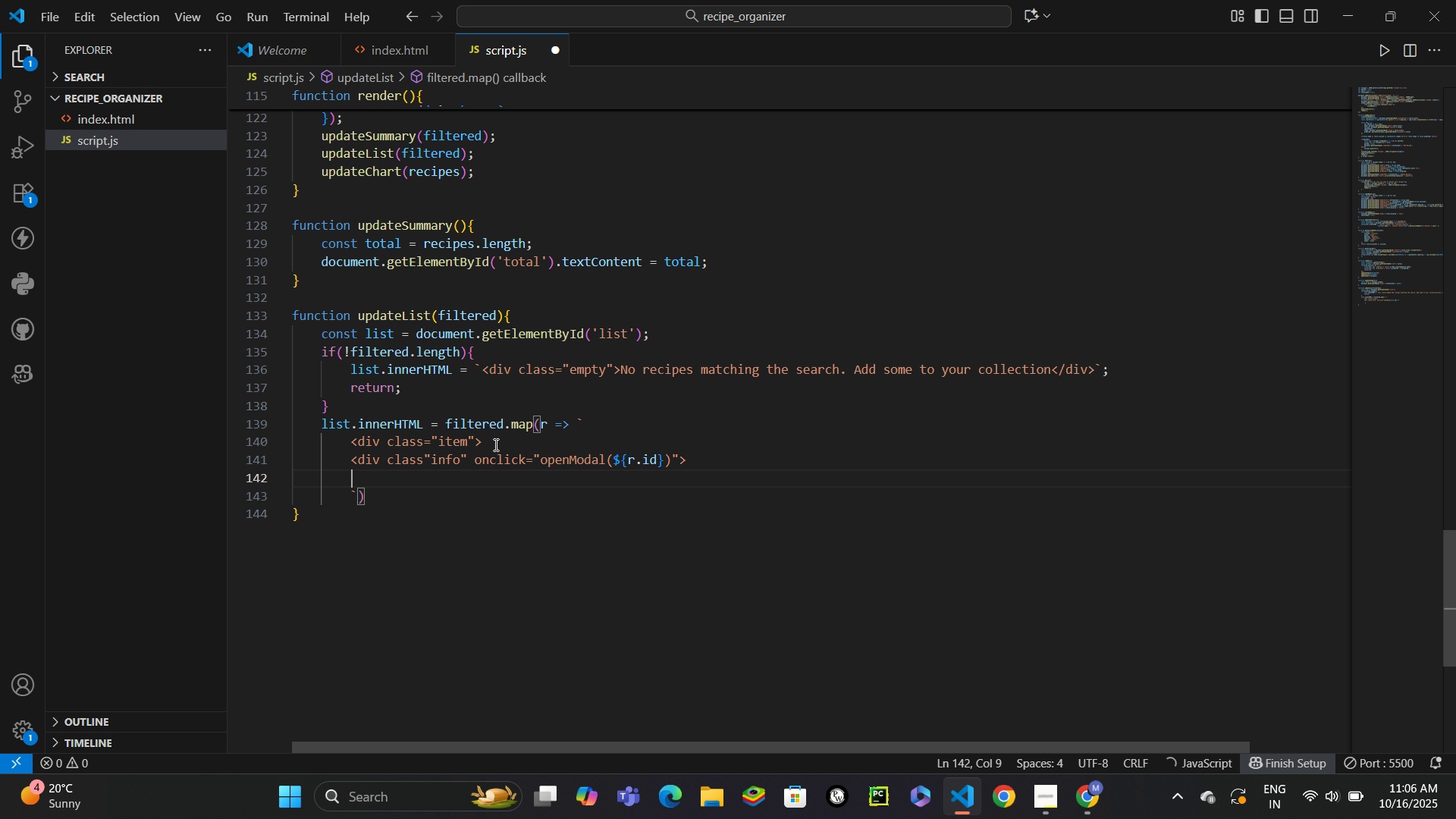 
type(<strong>$${r.name)
 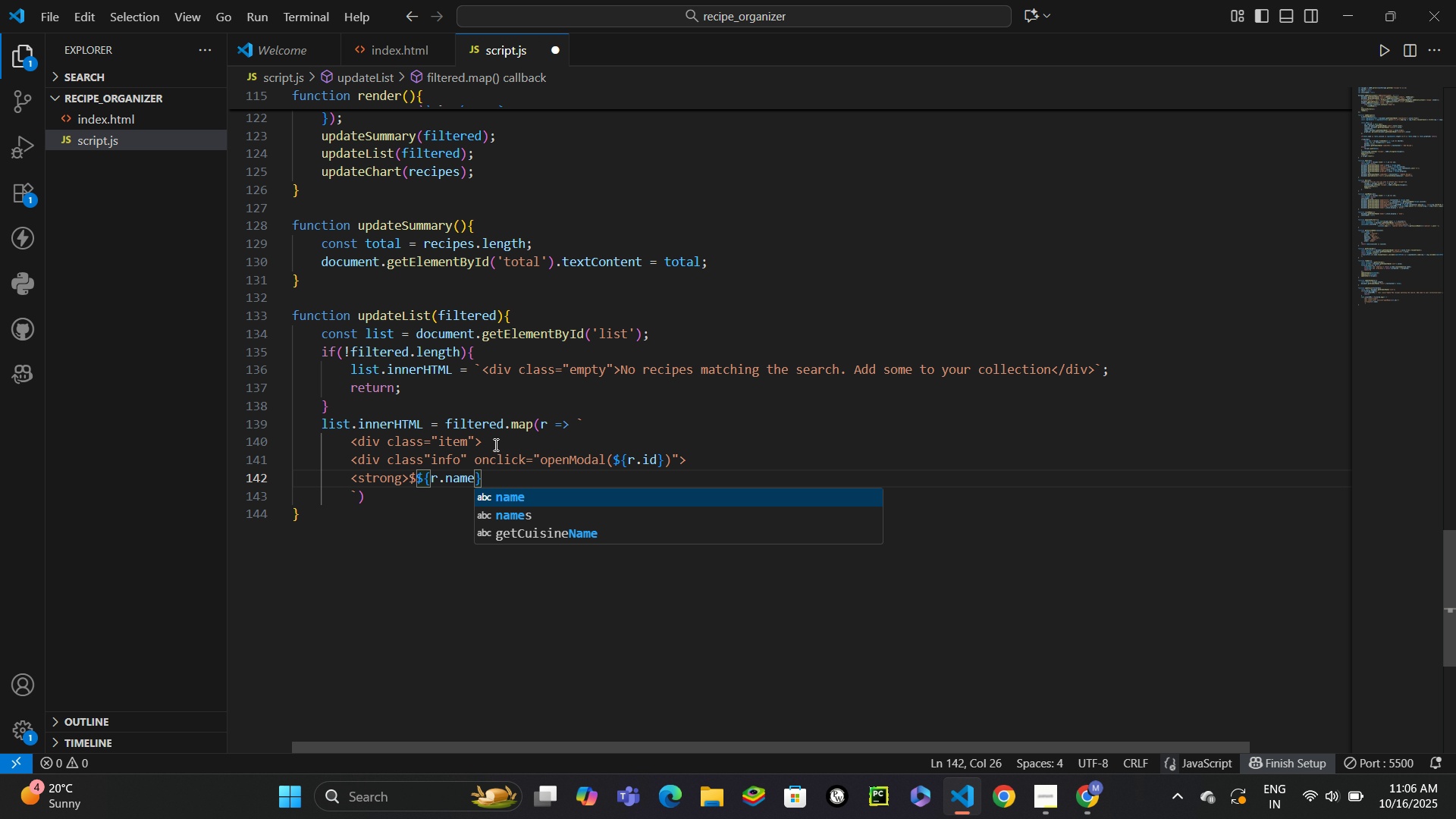 
key(ArrowRight)
 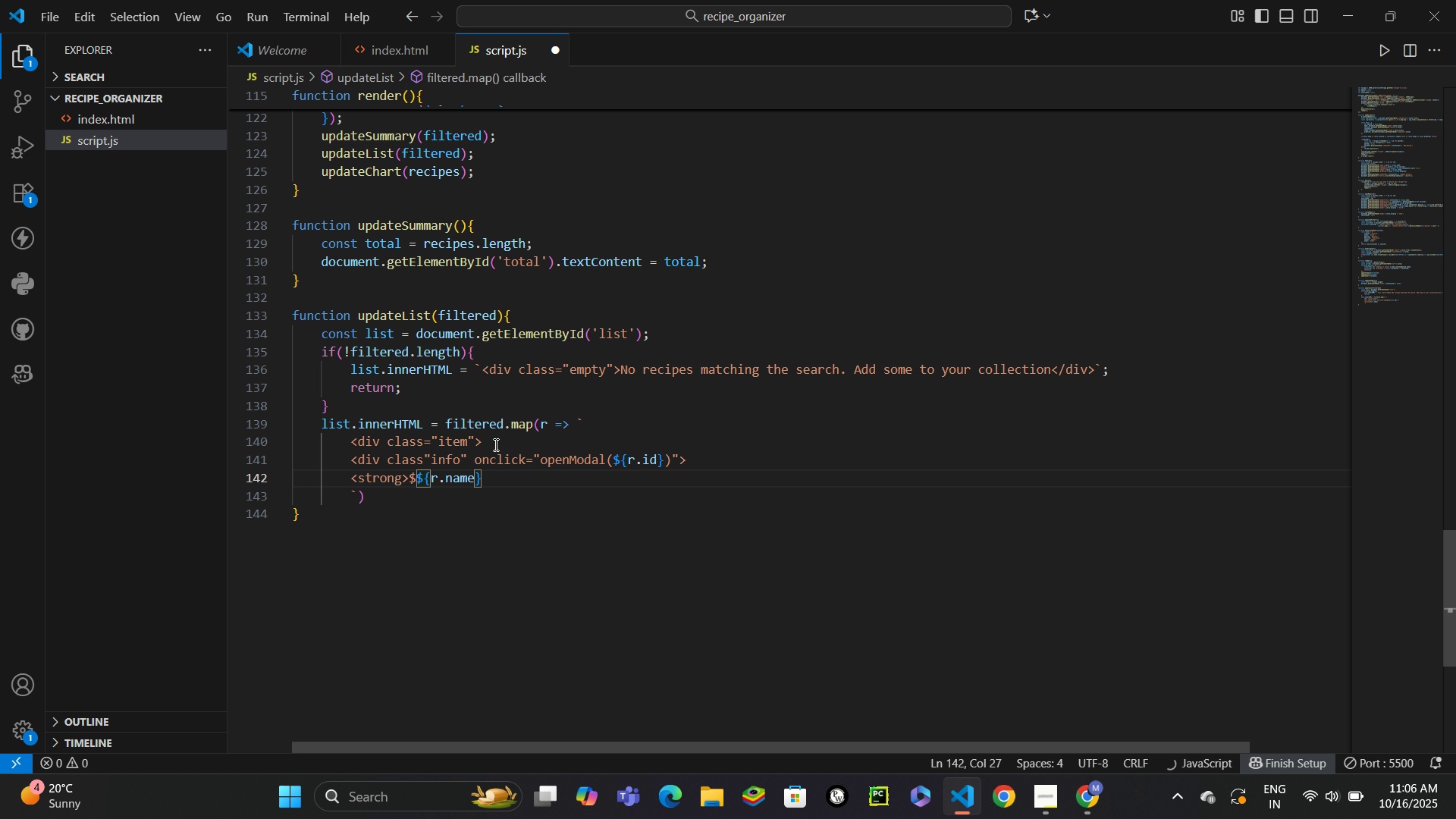 
type(</strong>)
 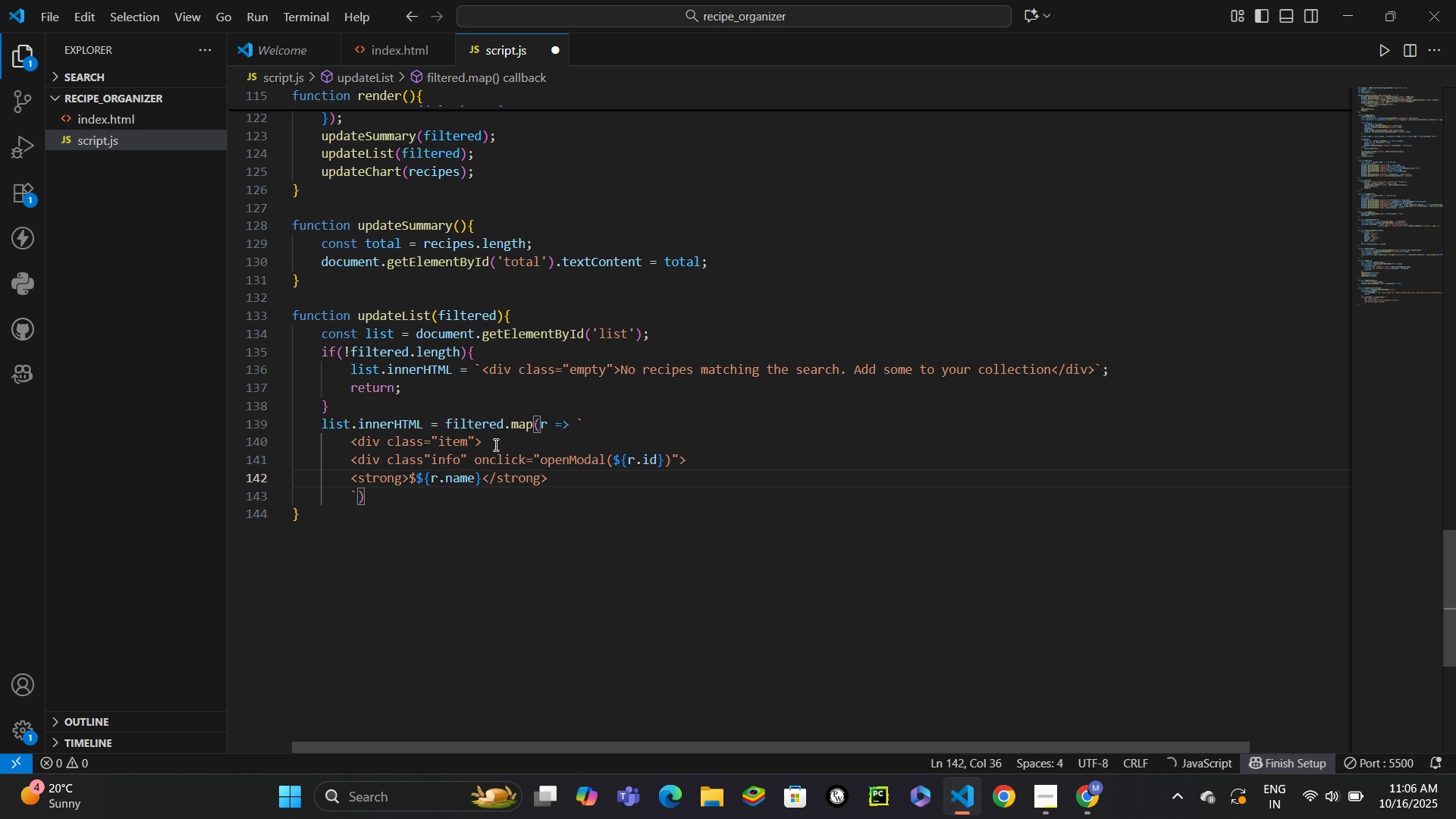 
key(Enter)
 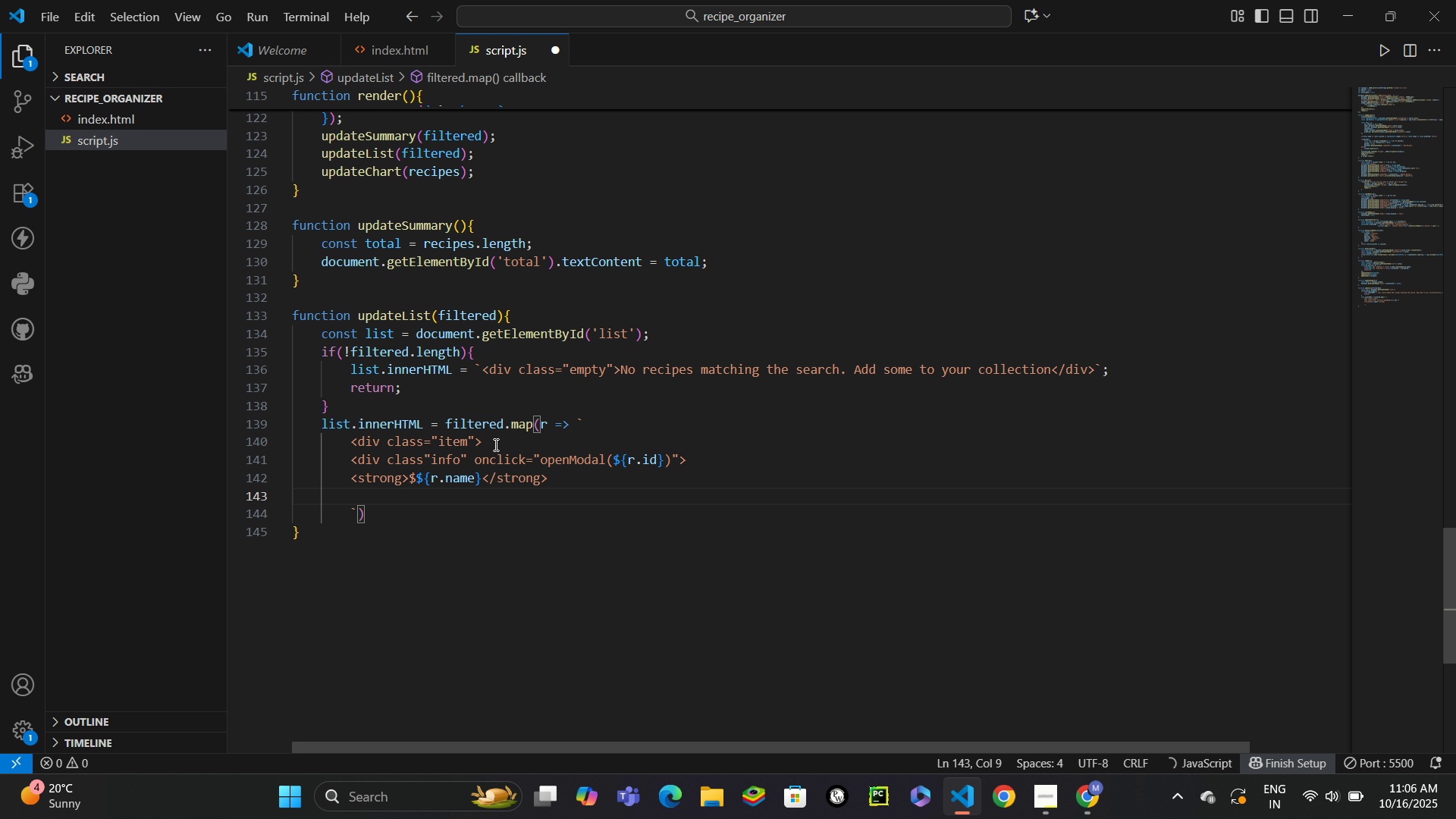 
type(<small>${getcu)
 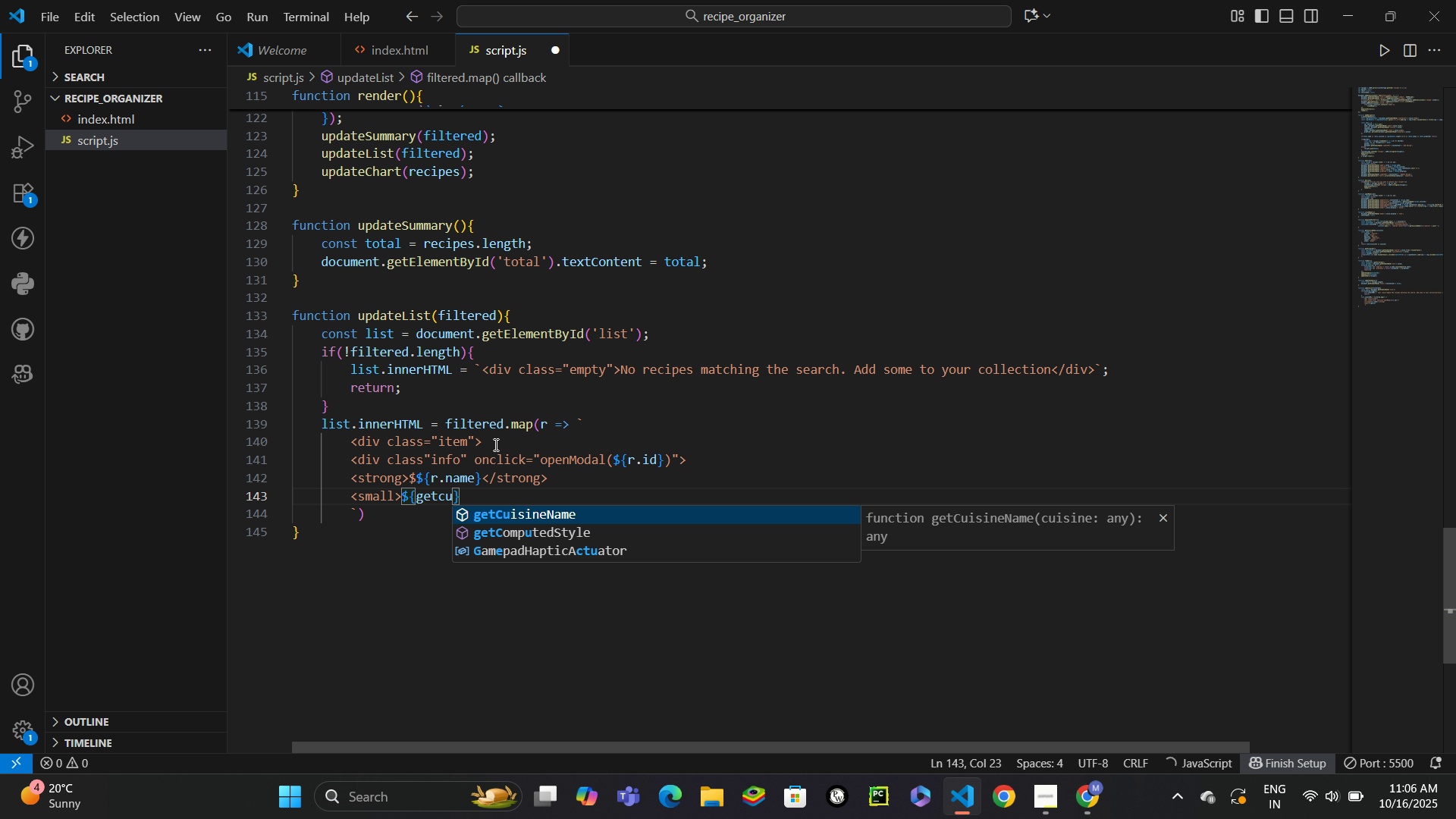 
key(Enter)
 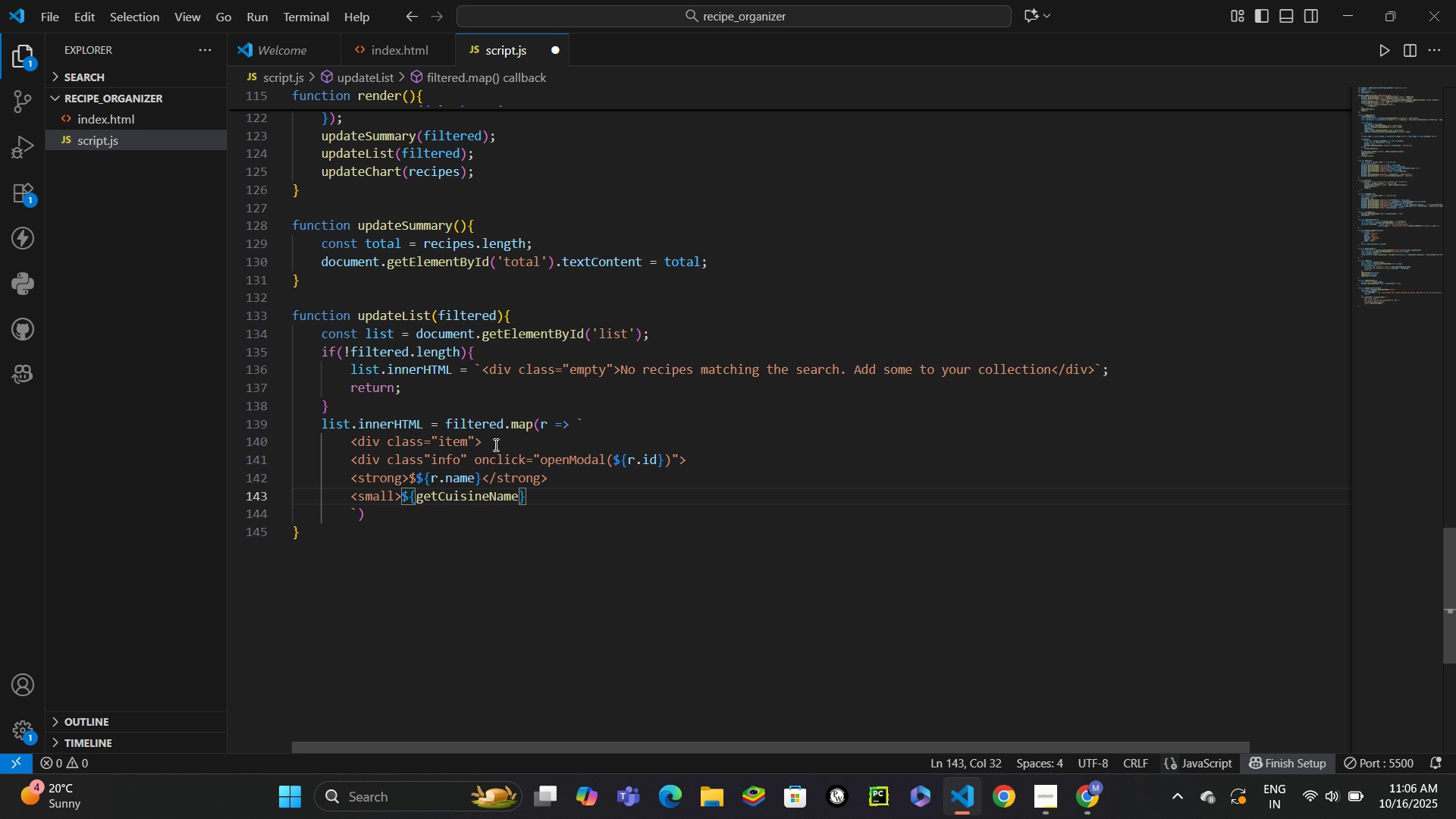 
type((r.cui)
 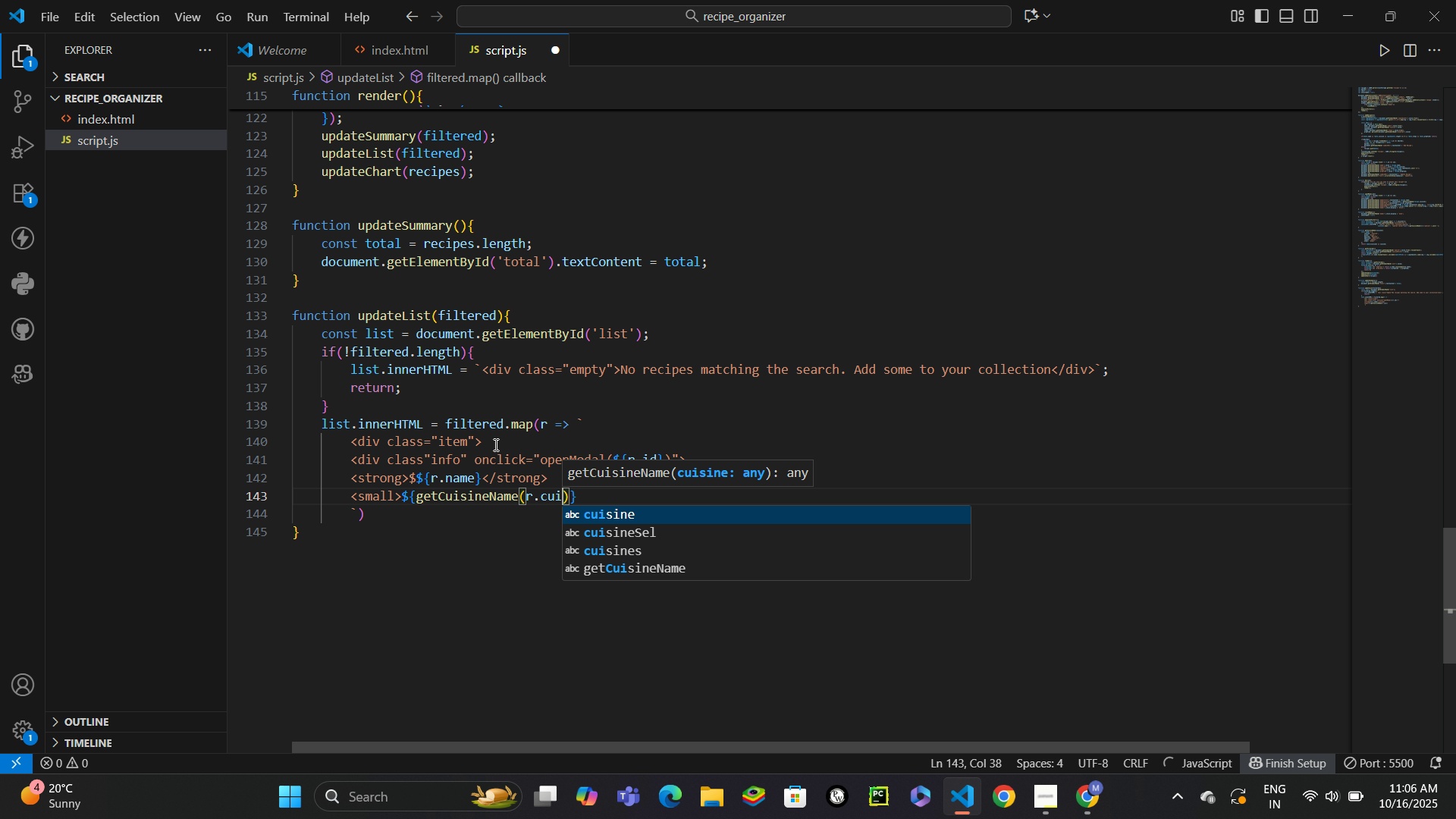 
key(Enter)
 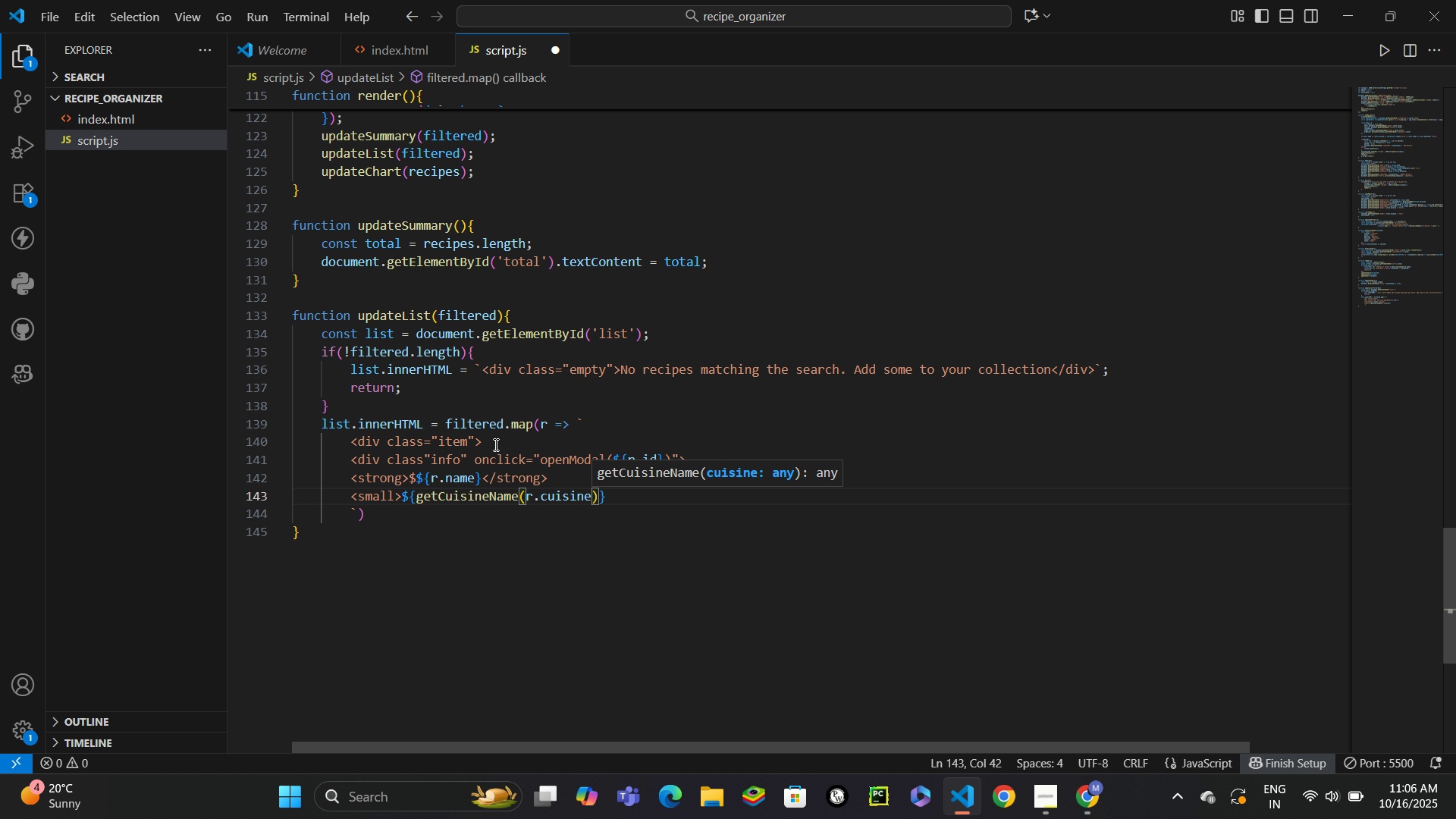 
key(ArrowRight)
 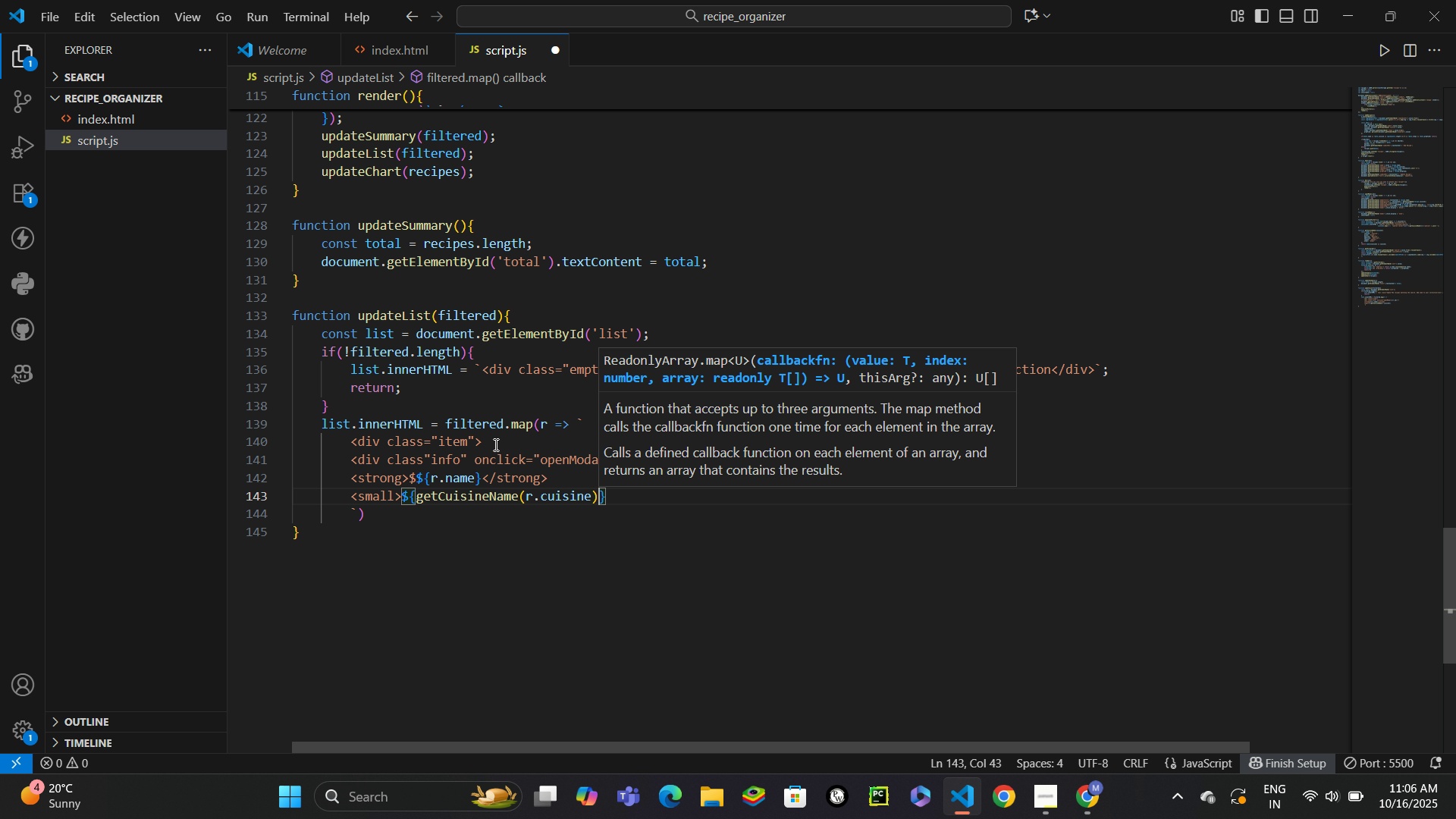 
key(ArrowRight)
 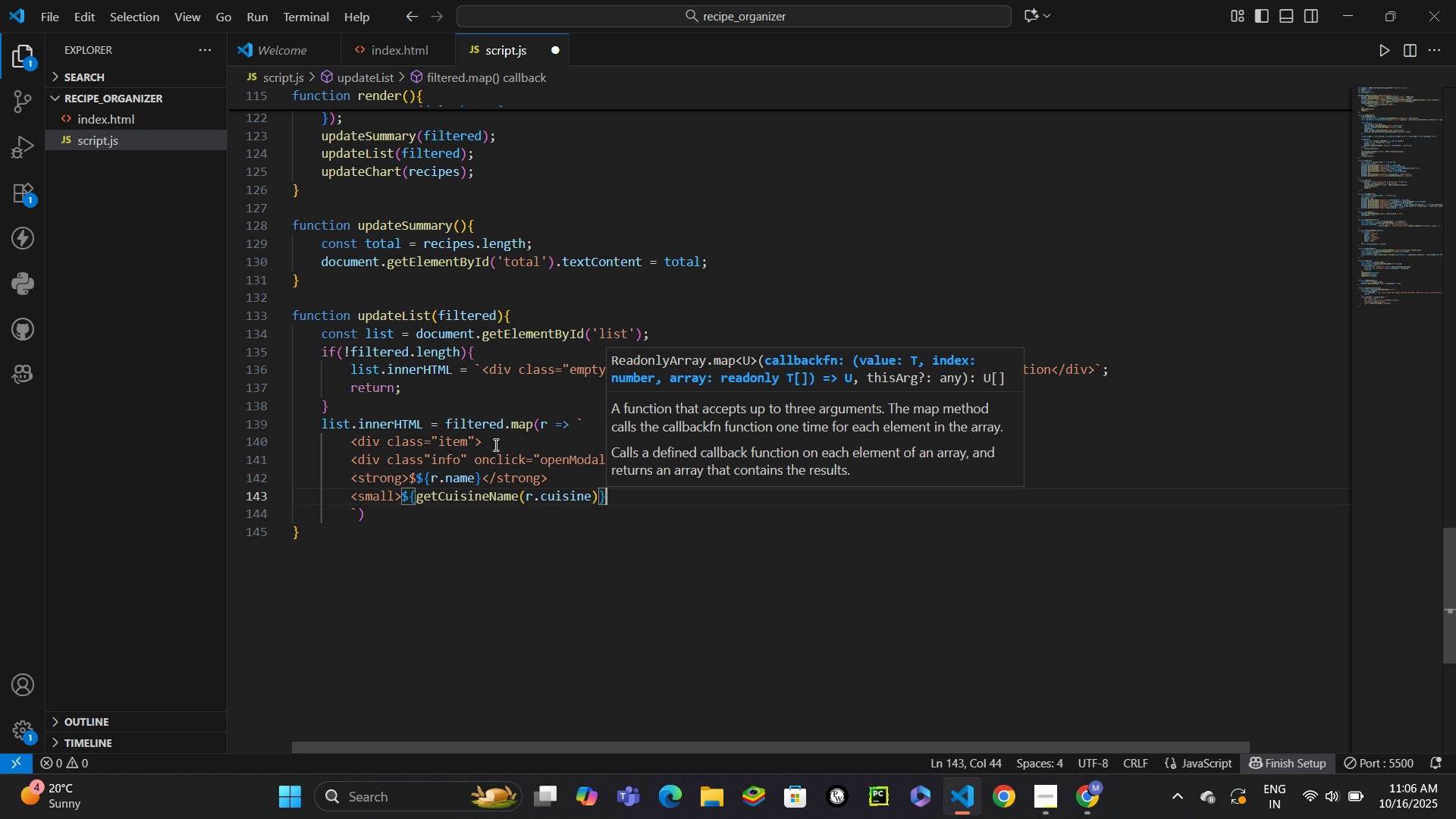 
type( | Prep: ${r.pre)
 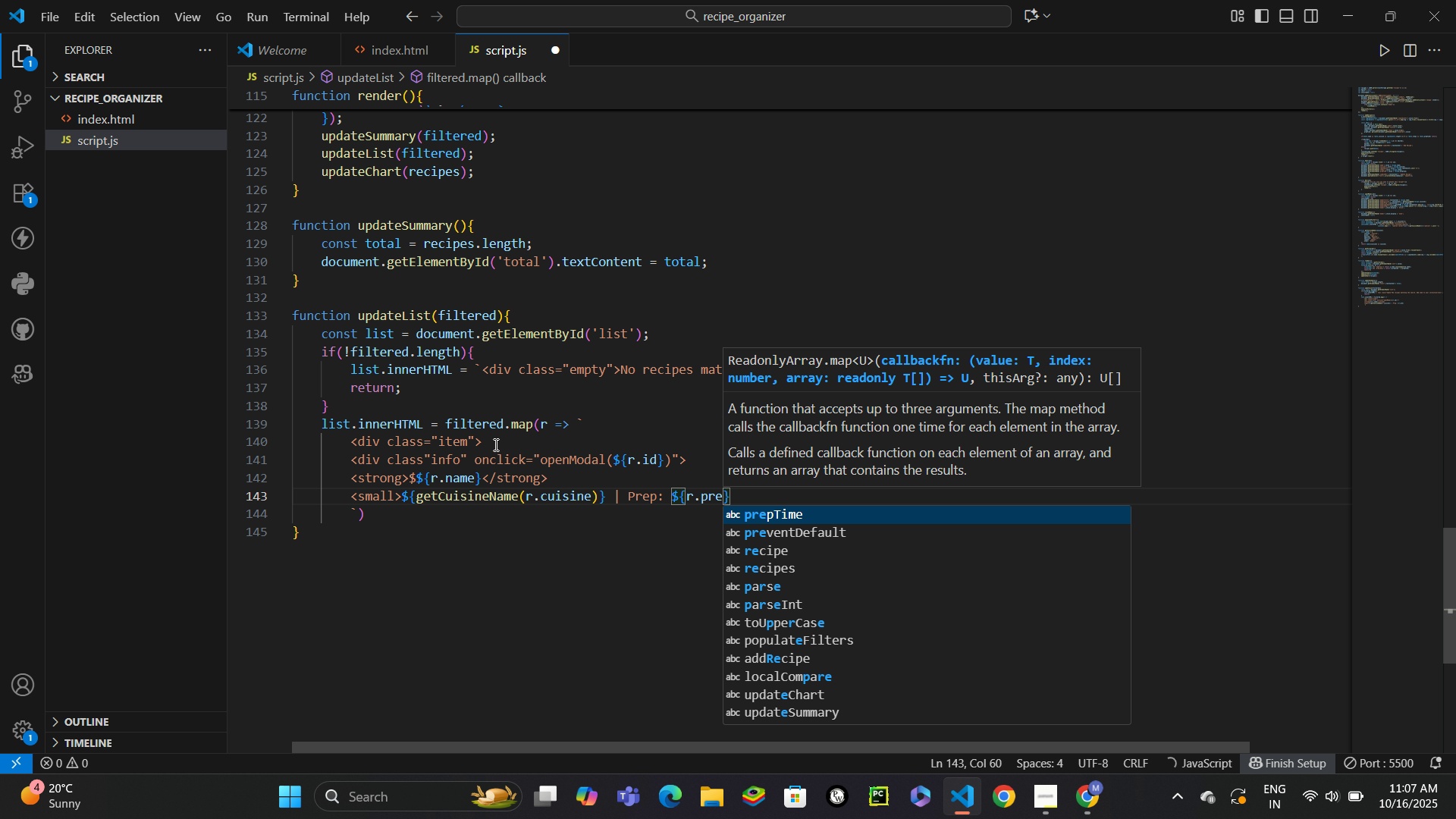 
key(Enter)
 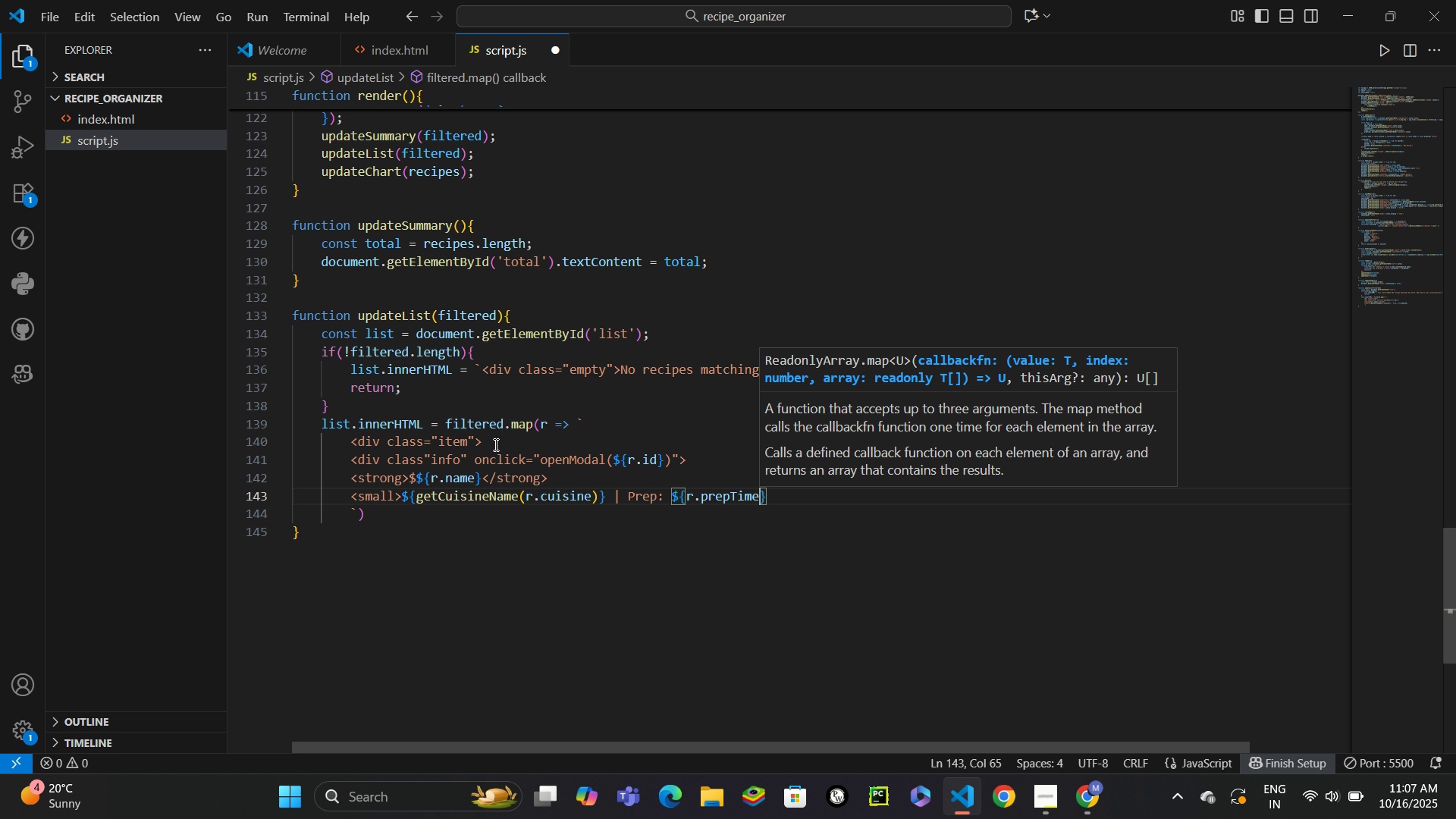 
key(ArrowRight)
 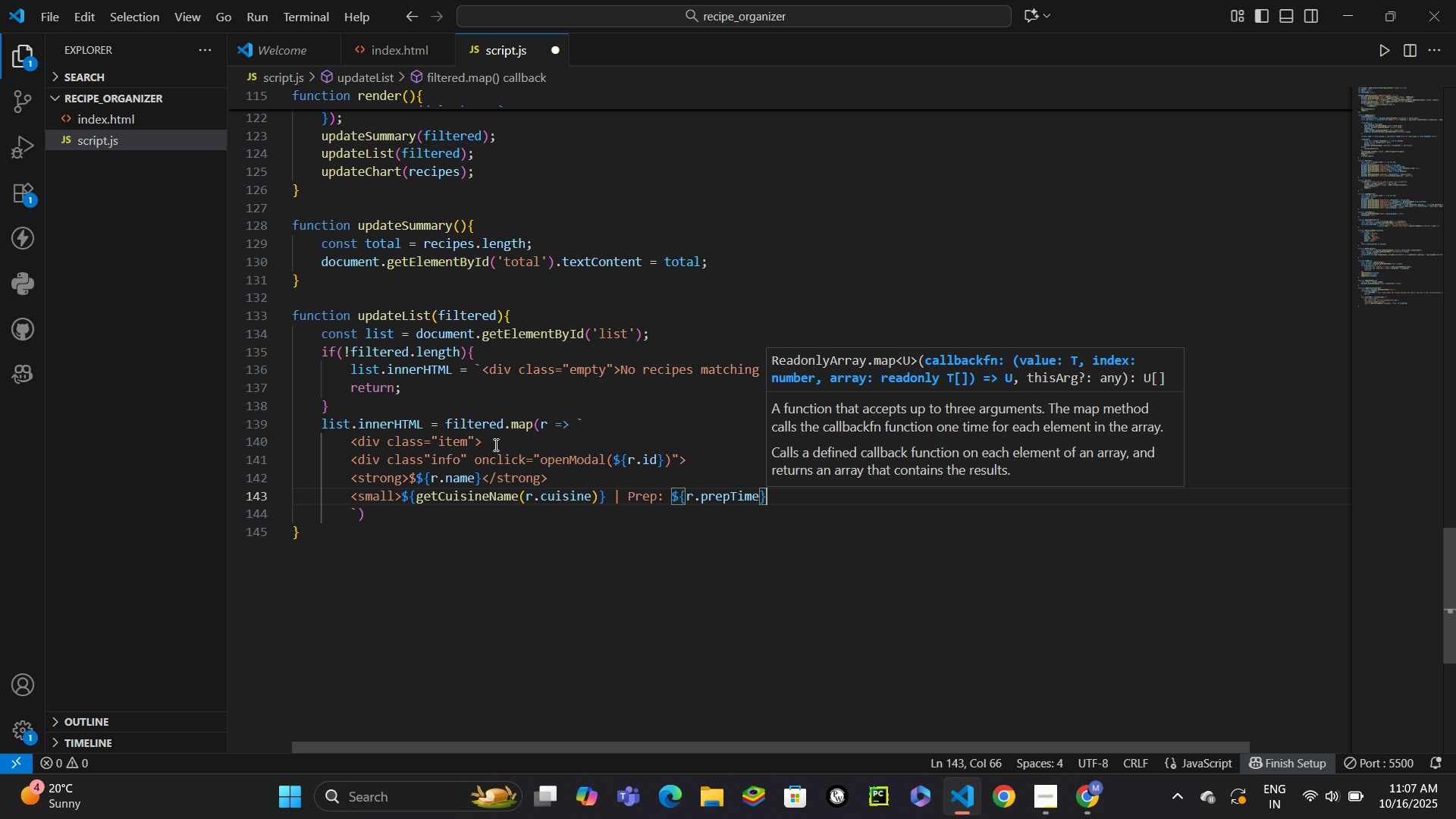 
type( min</small>)
 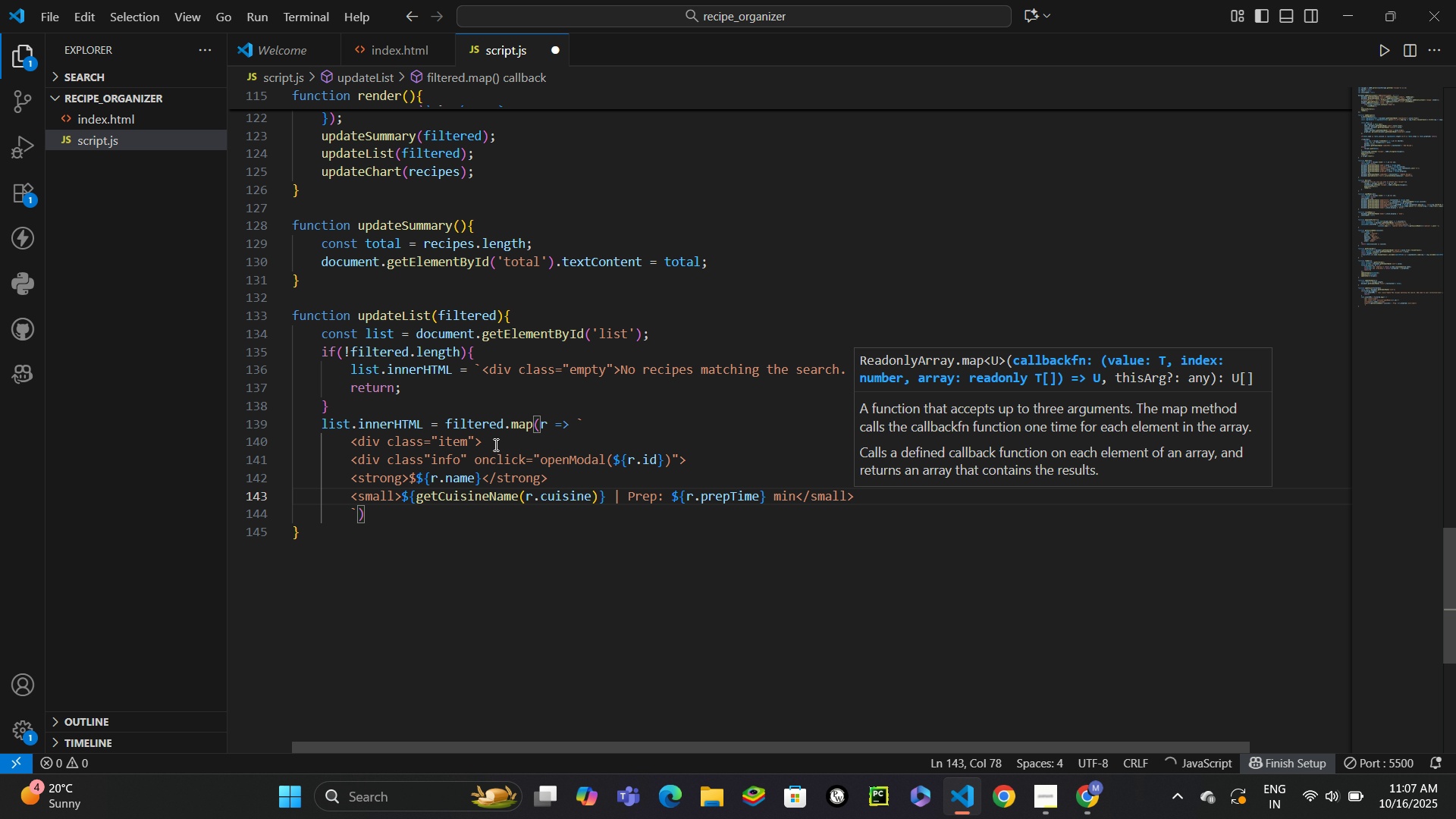 
key(Enter)
 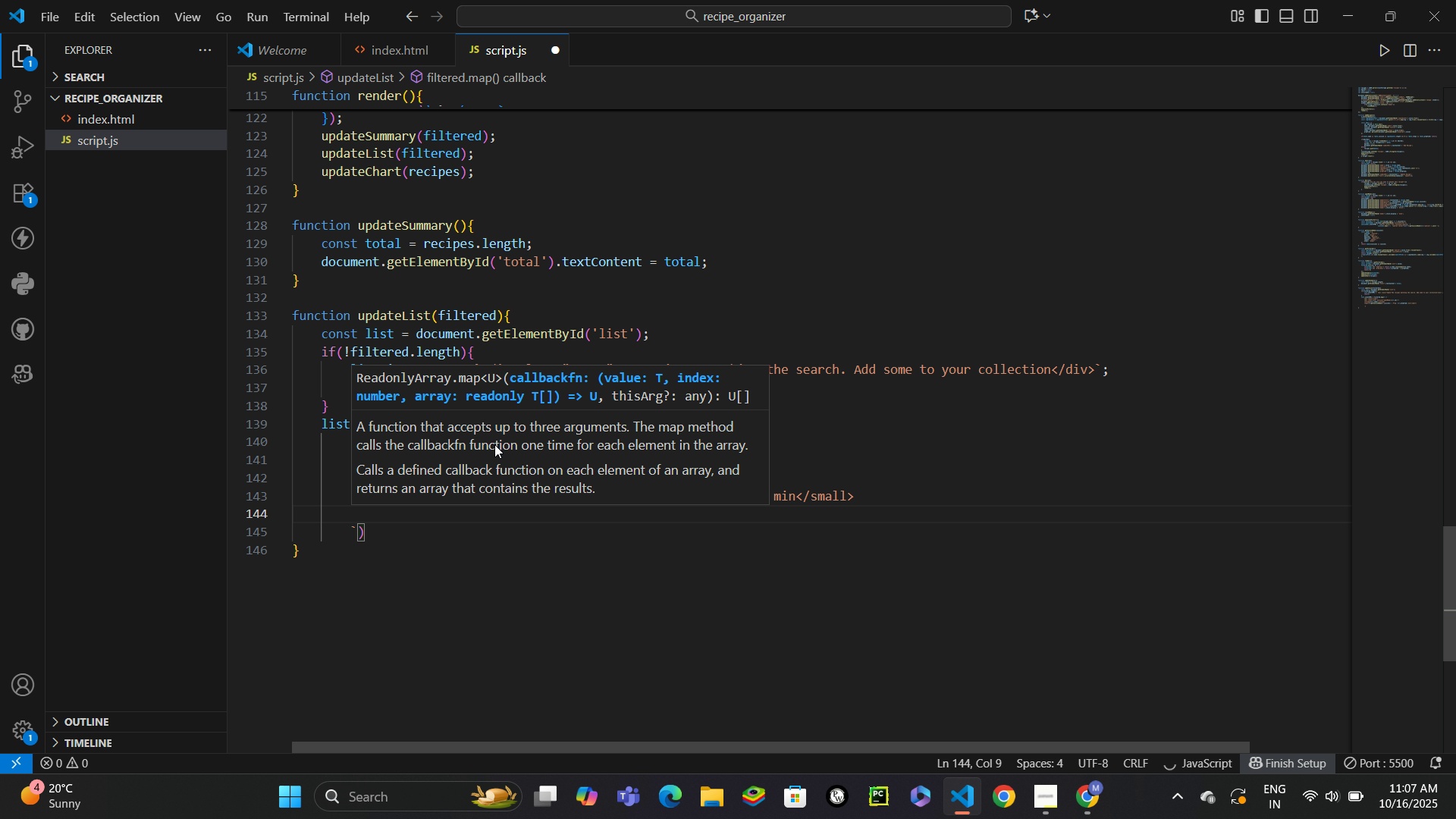 
key(Shift+Comma)
 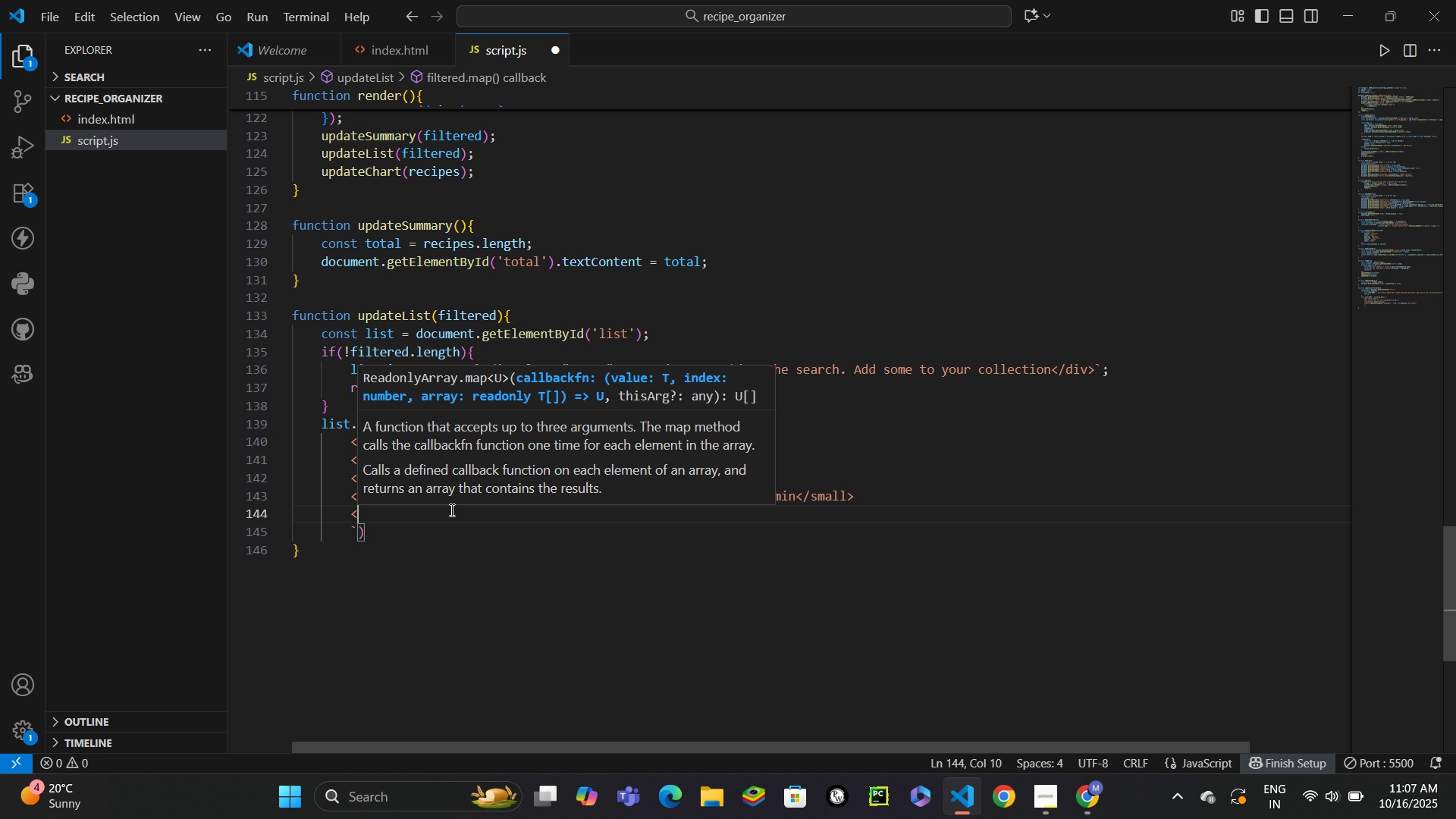 
left_click([448, 510])
 